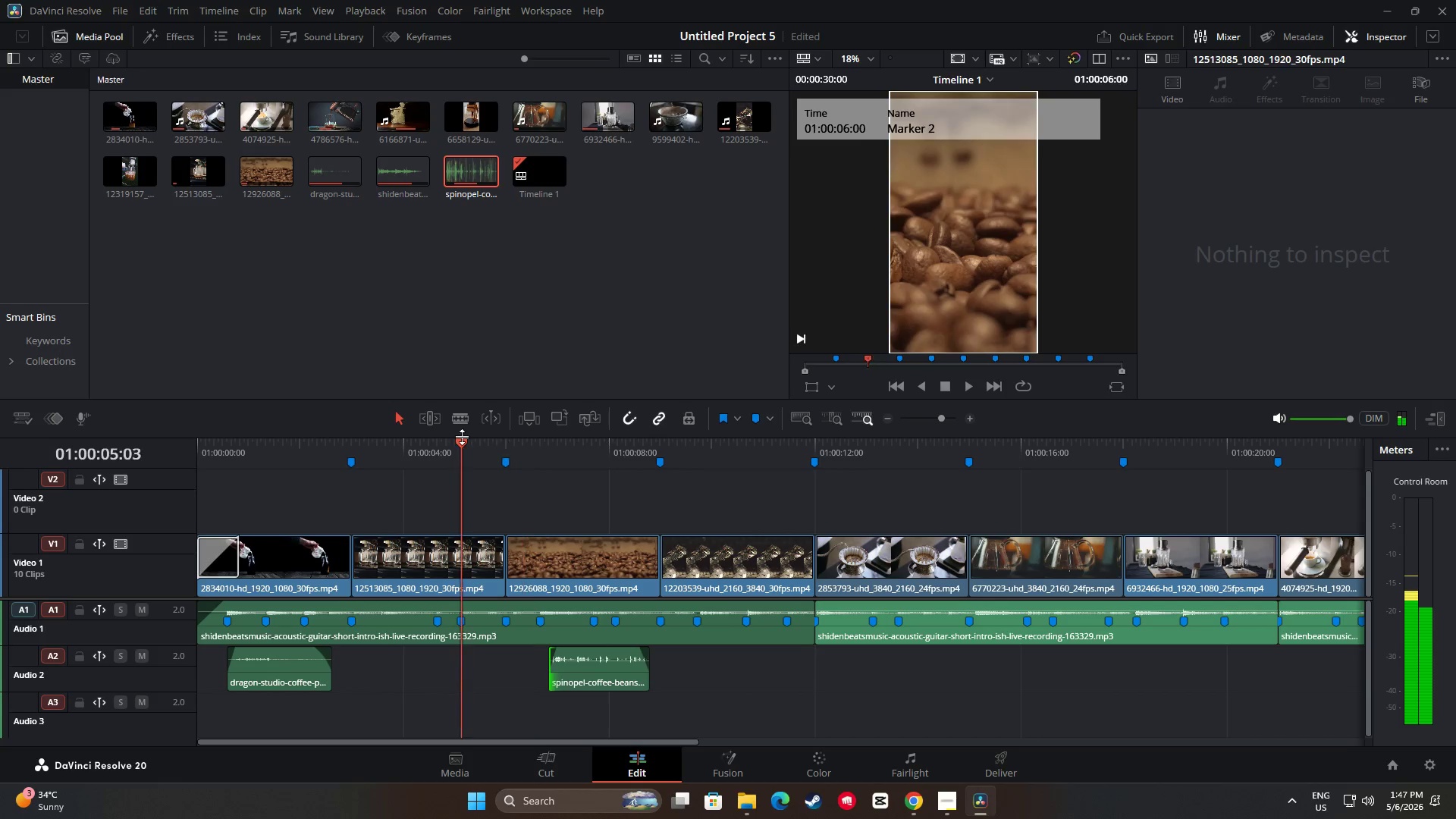 
key(Space)
 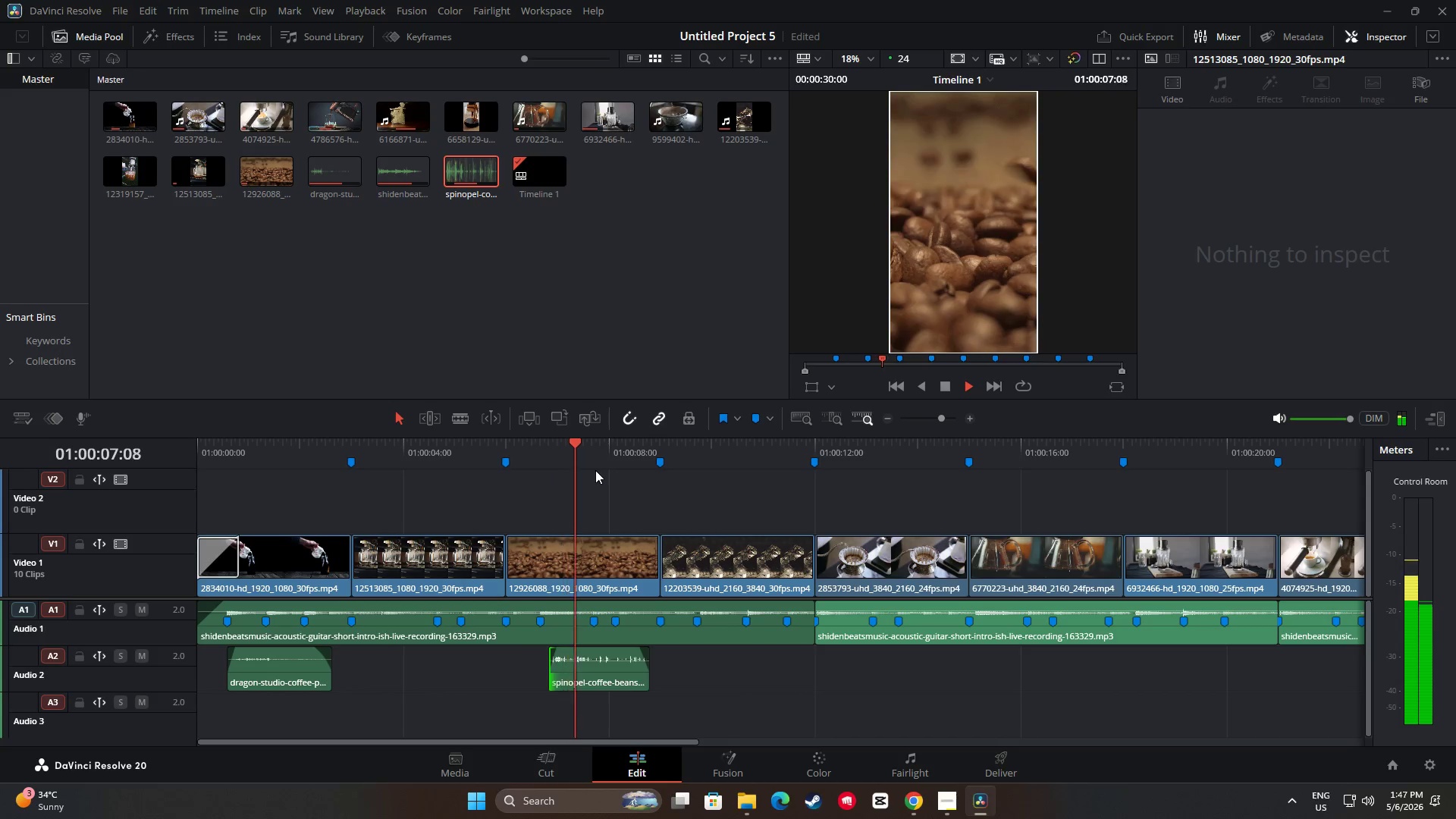 
key(Space)
 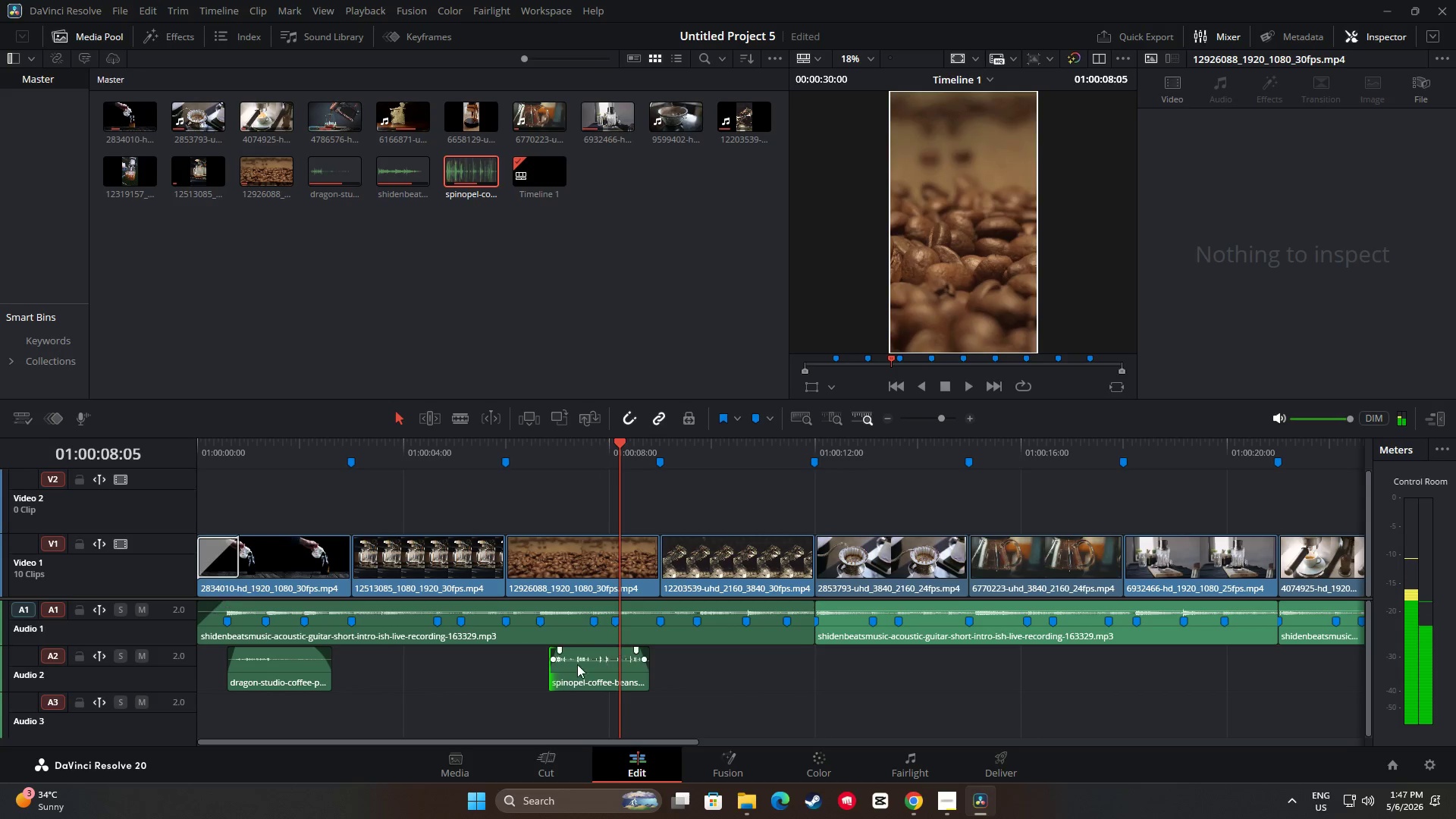 
left_click_drag(start_coordinate=[577, 665], to_coordinate=[587, 669])
 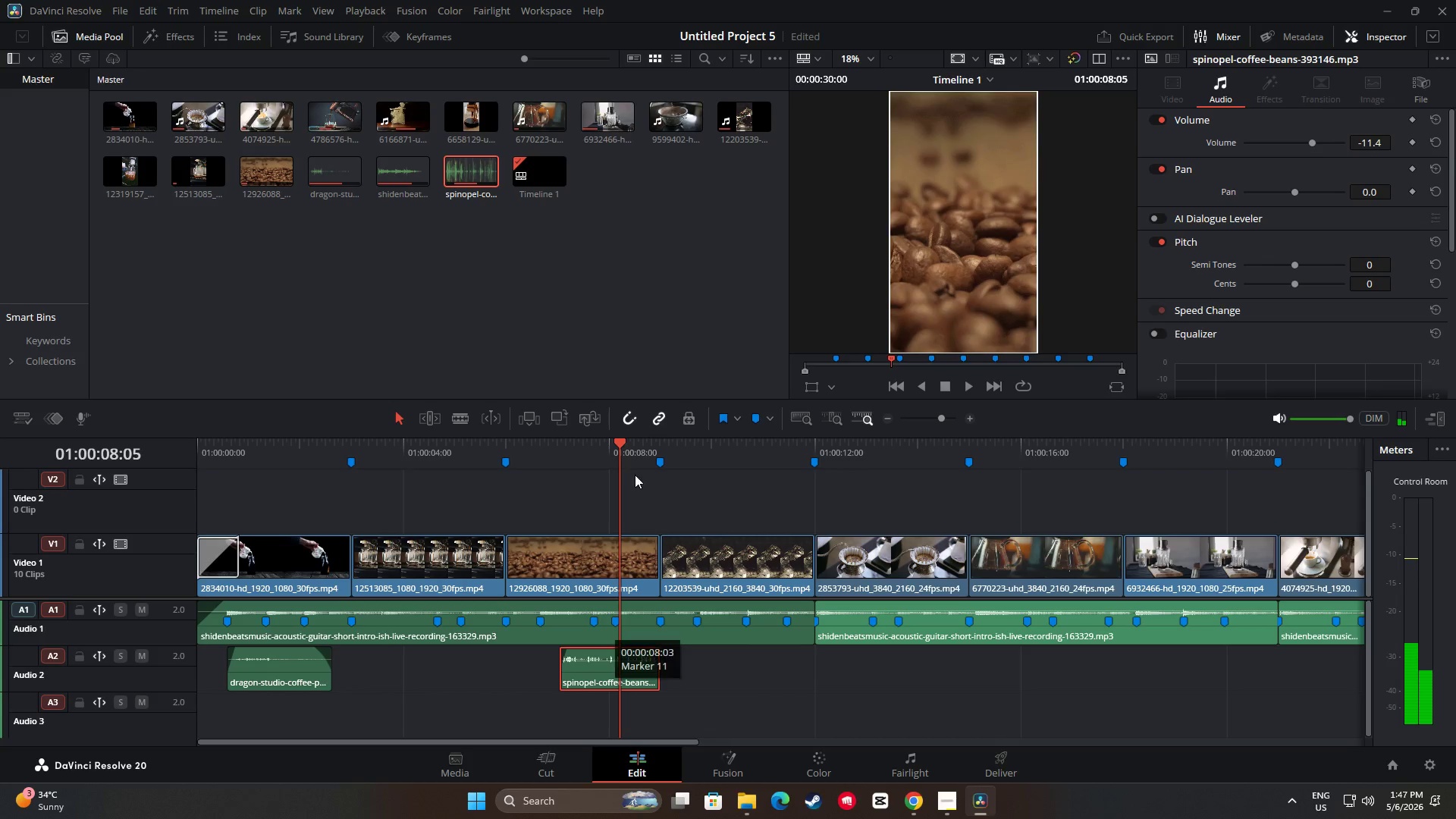 
left_click_drag(start_coordinate=[619, 446], to_coordinate=[465, 442])
 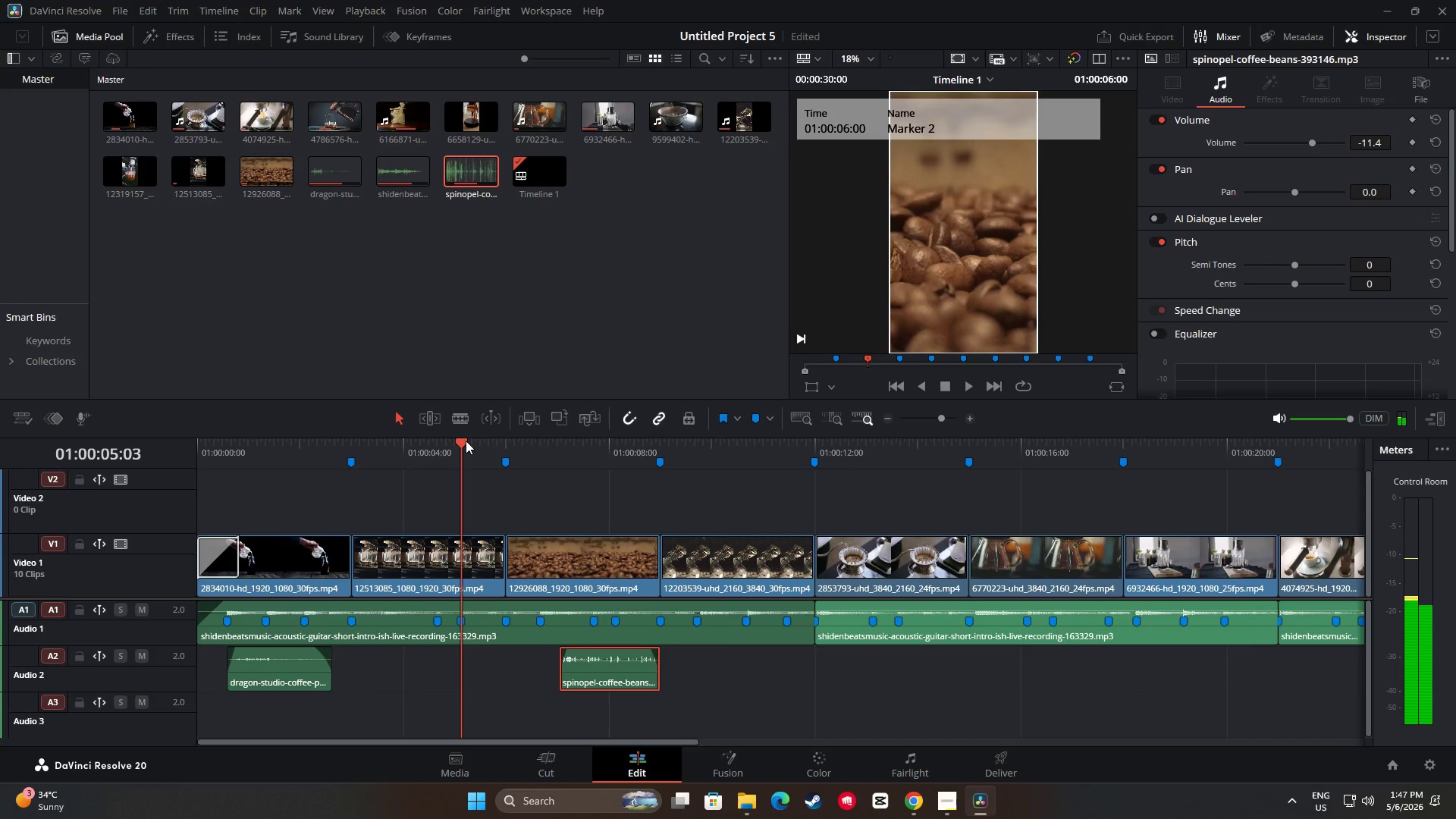 
key(Space)
 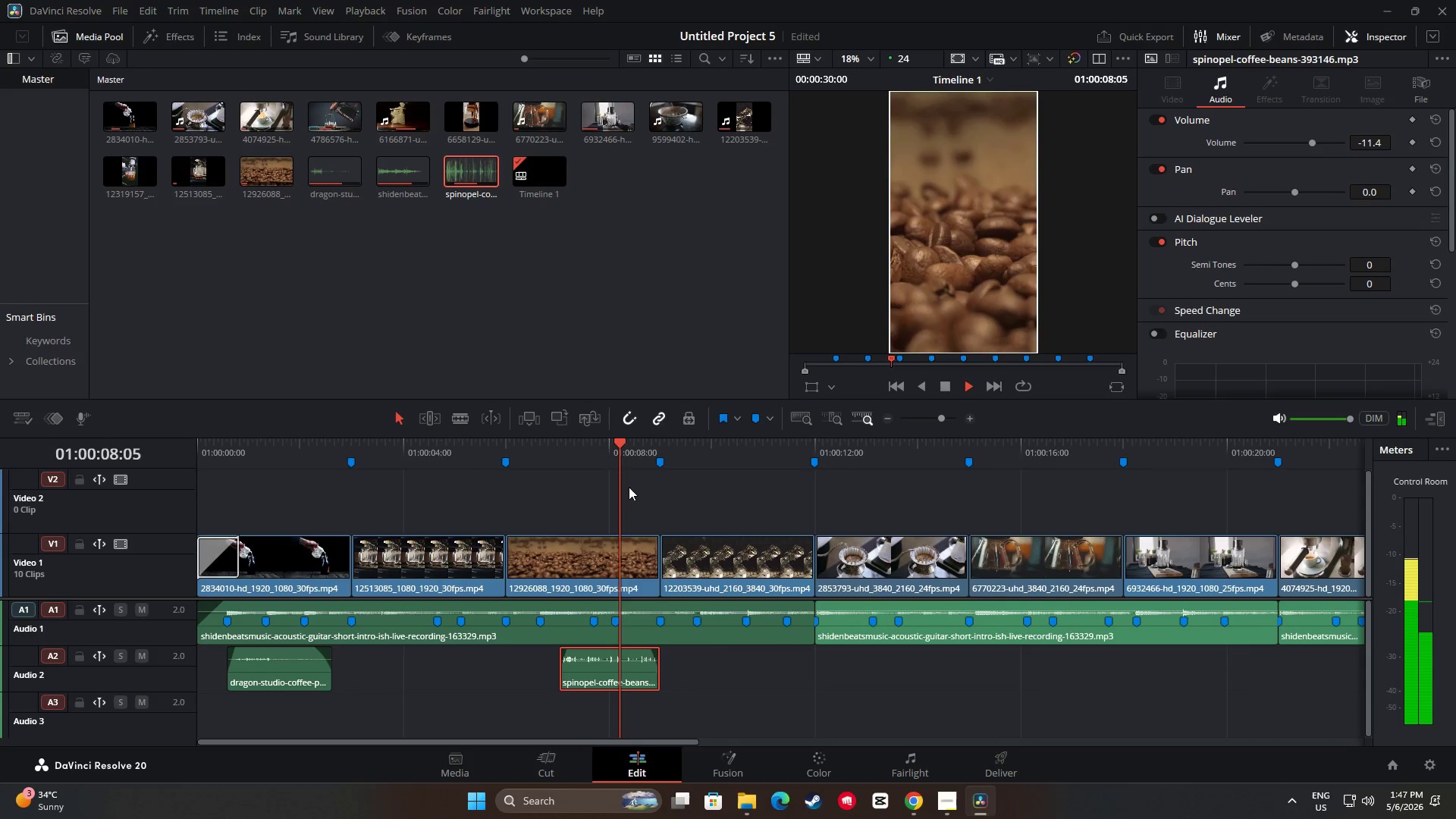 
key(Space)
 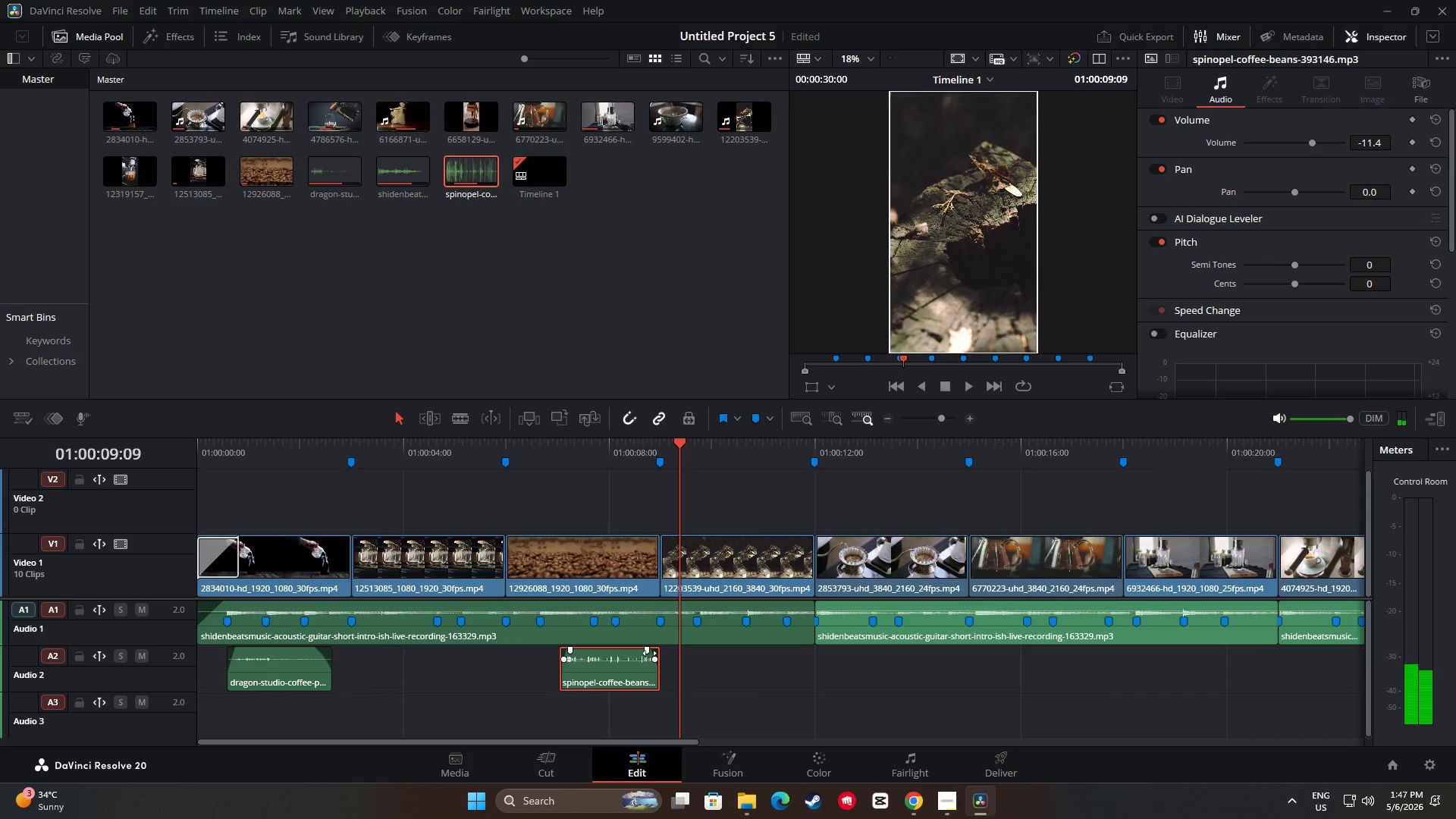 
left_click_drag(start_coordinate=[647, 650], to_coordinate=[636, 651])
 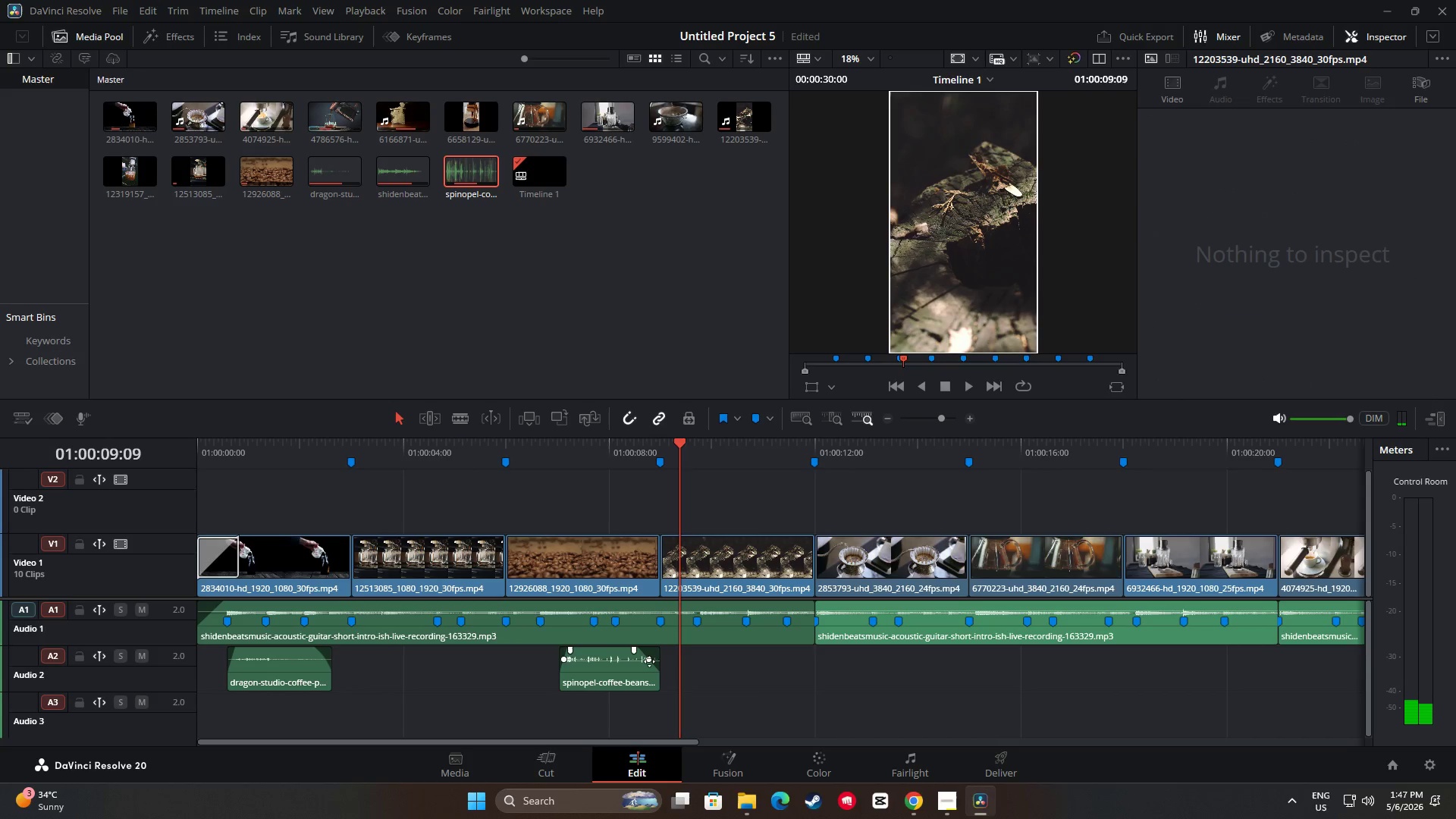 
left_click_drag(start_coordinate=[649, 661], to_coordinate=[645, 665])
 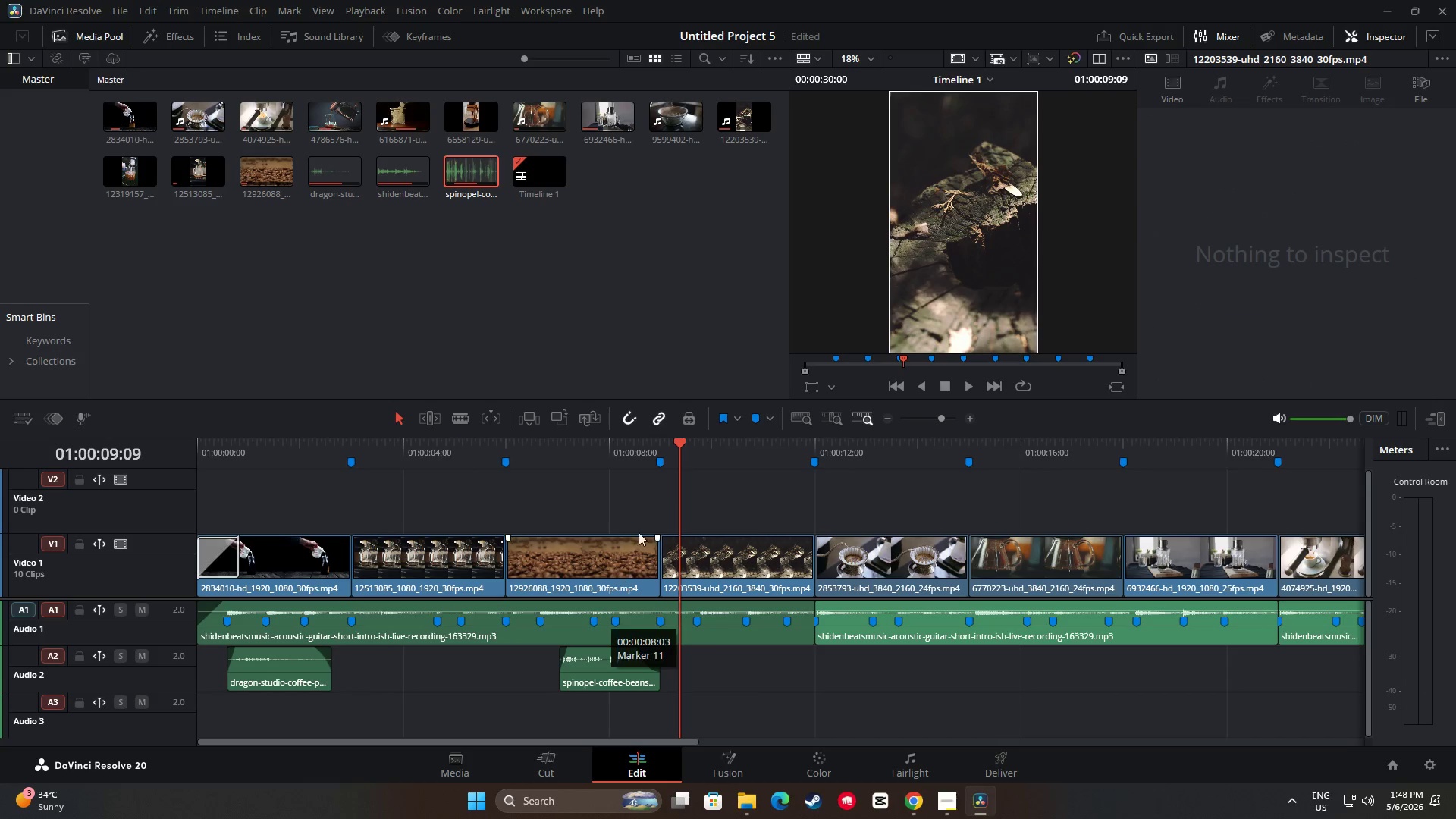 
left_click_drag(start_coordinate=[679, 446], to_coordinate=[451, 441])
 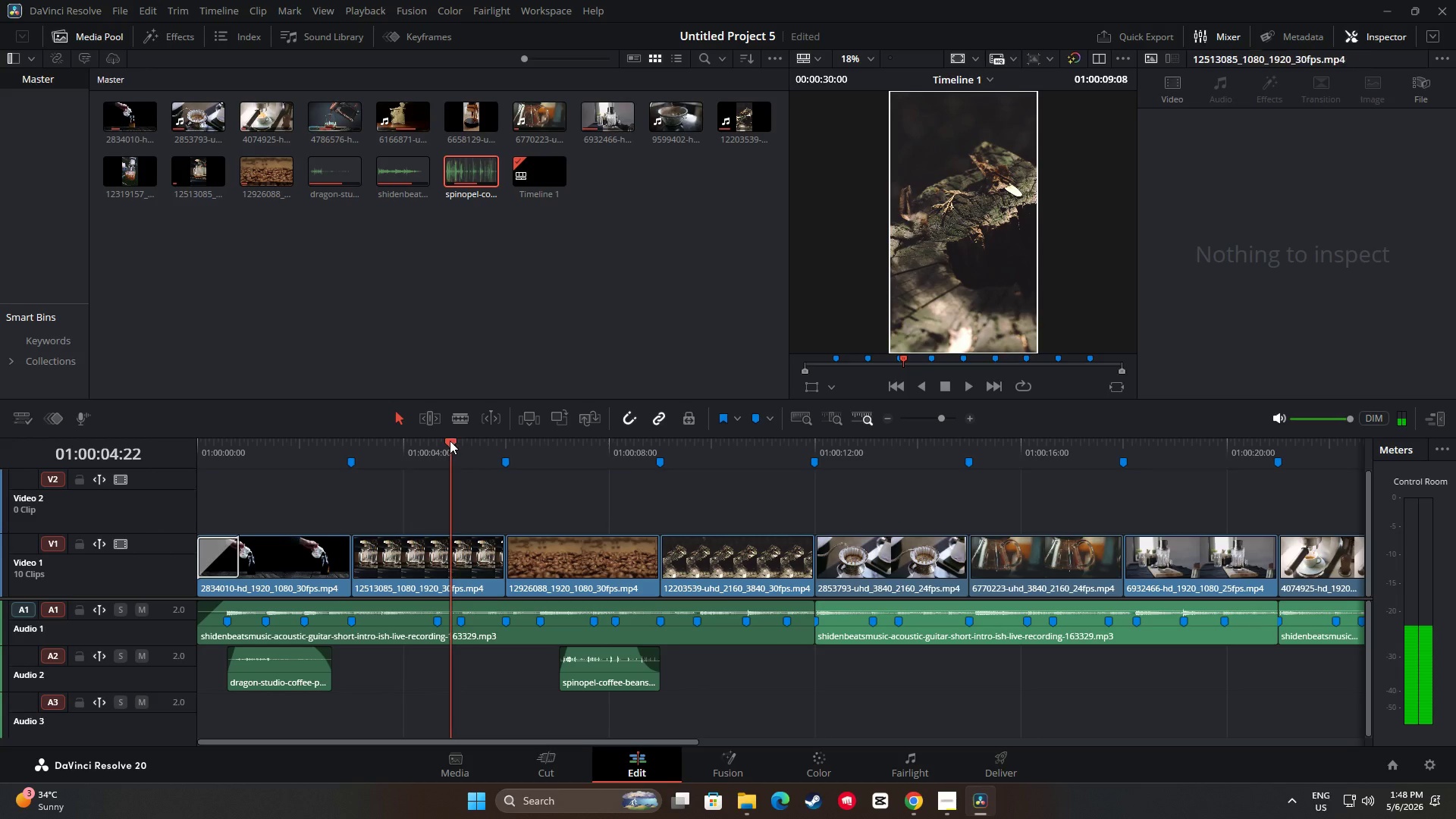 
key(Space)
 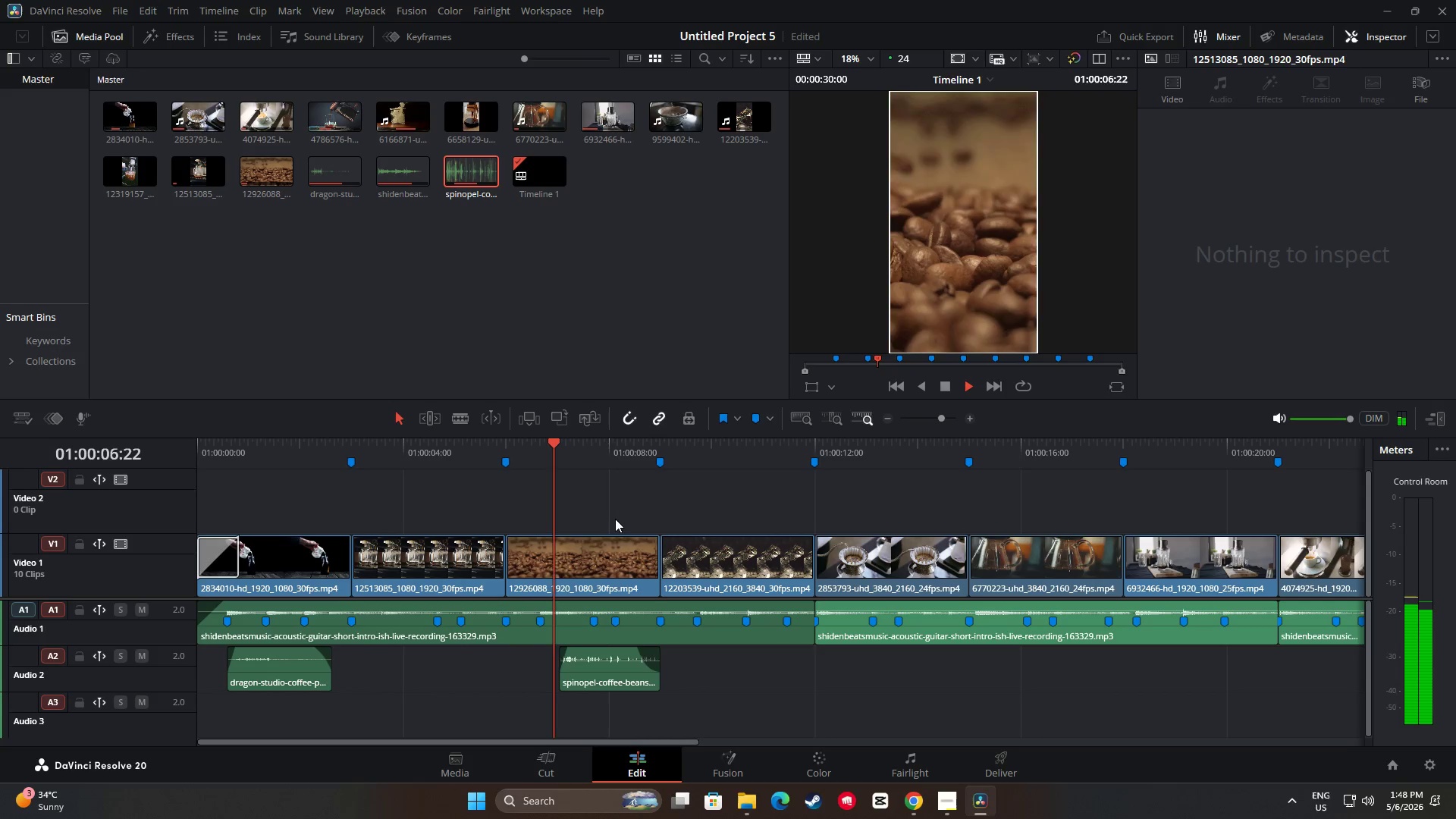 
key(Space)
 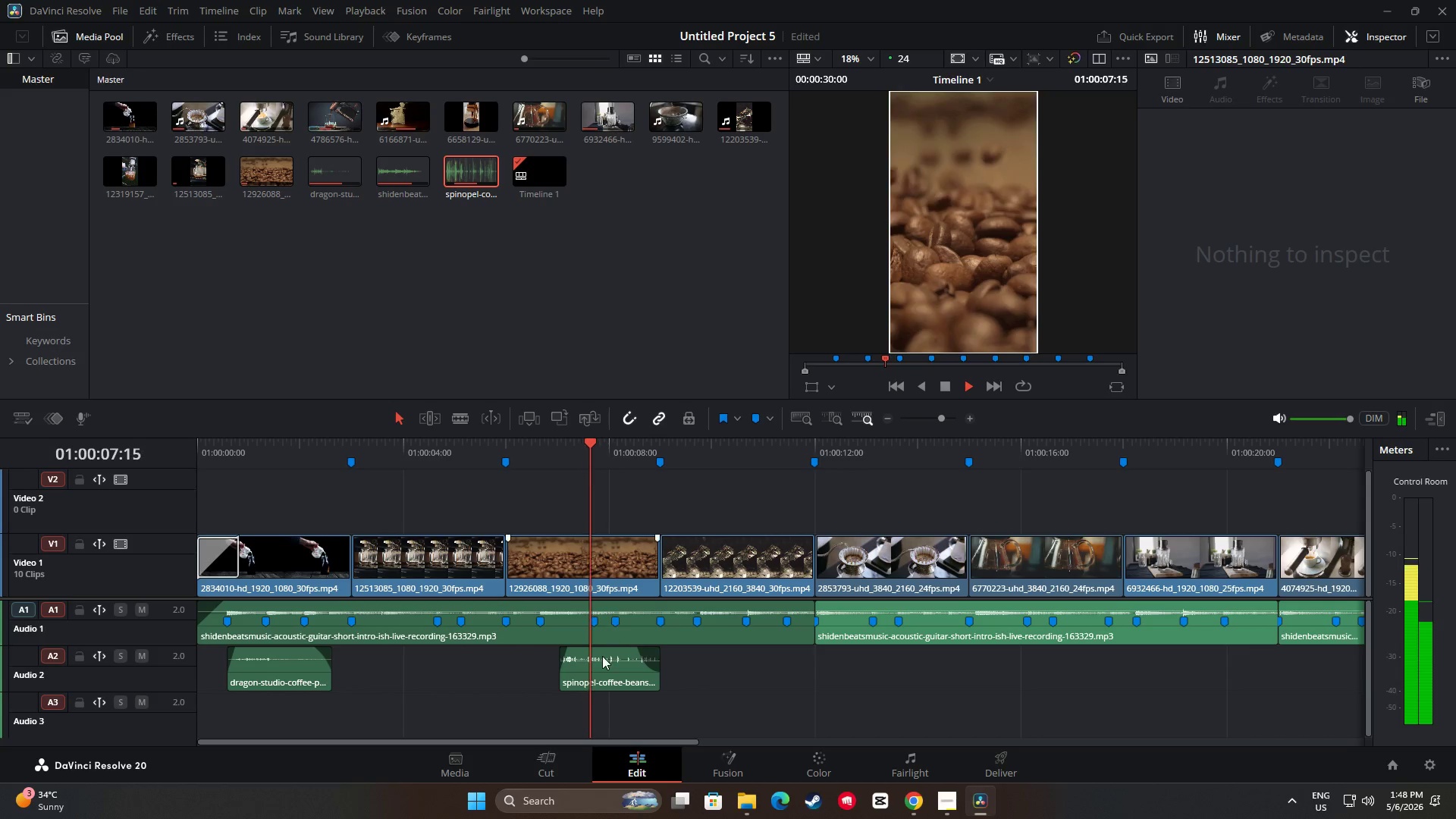 
left_click_drag(start_coordinate=[601, 673], to_coordinate=[592, 673])
 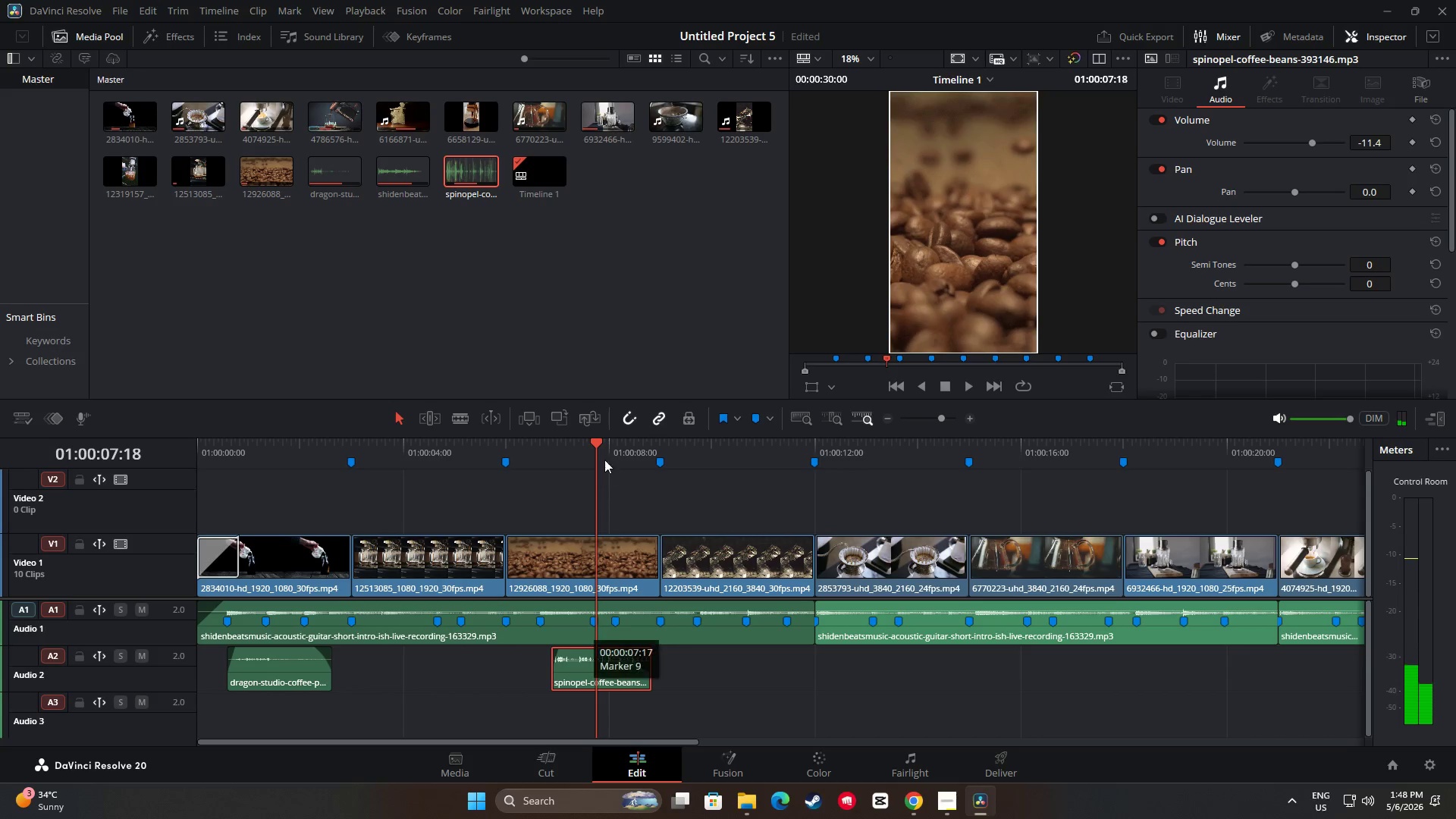 
left_click_drag(start_coordinate=[594, 446], to_coordinate=[498, 444])
 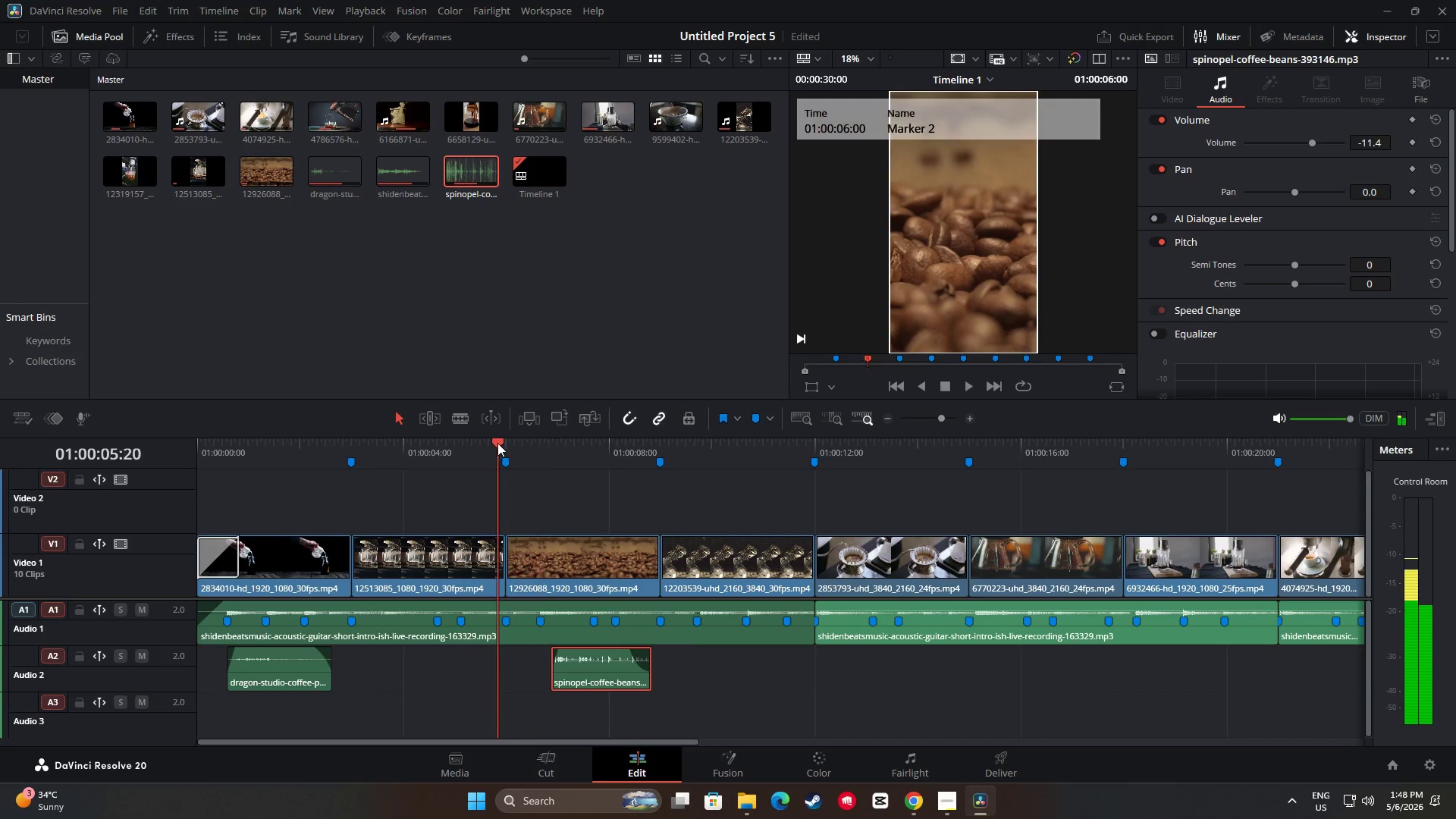 
key(Space)
 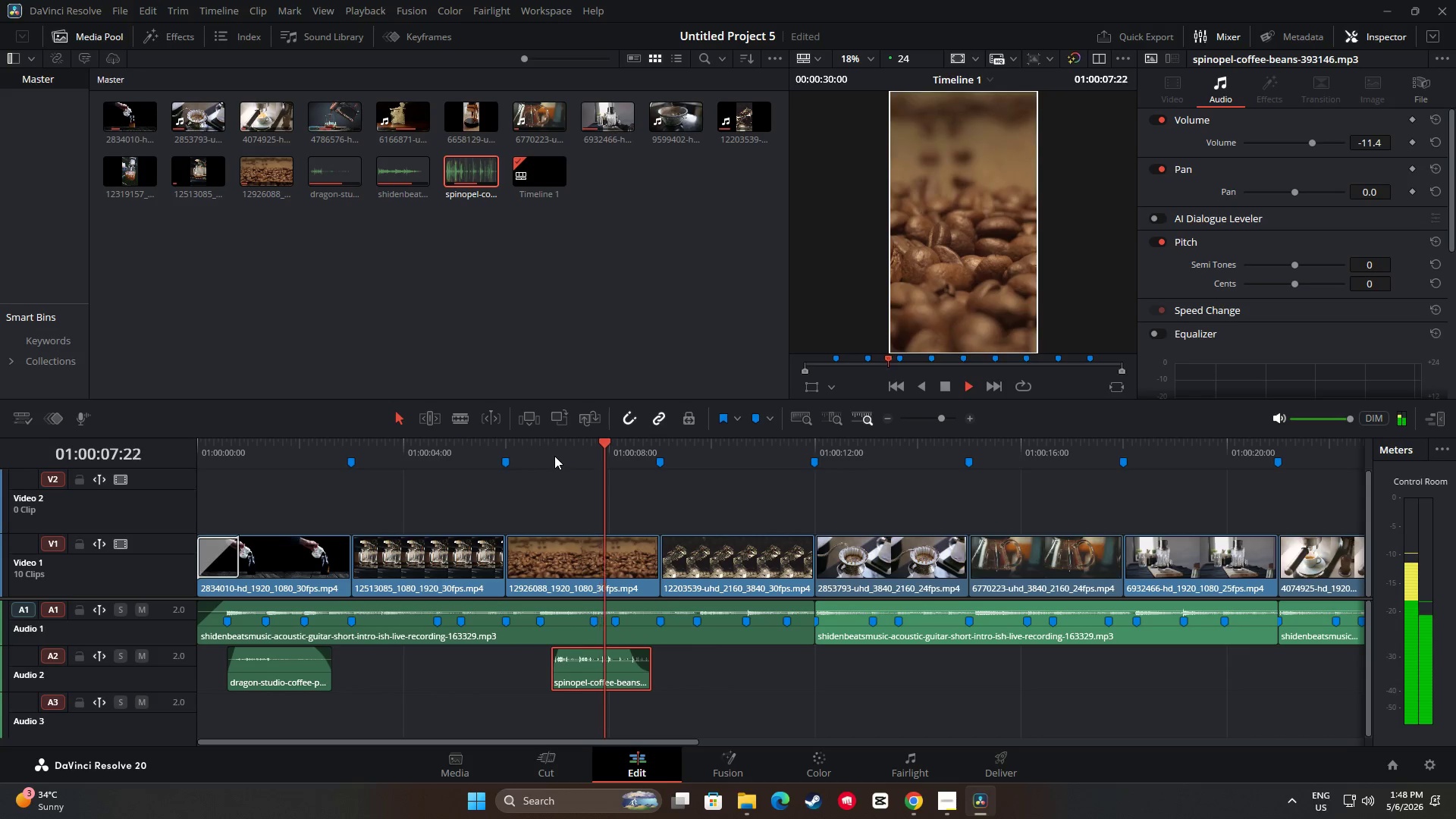 
key(Space)
 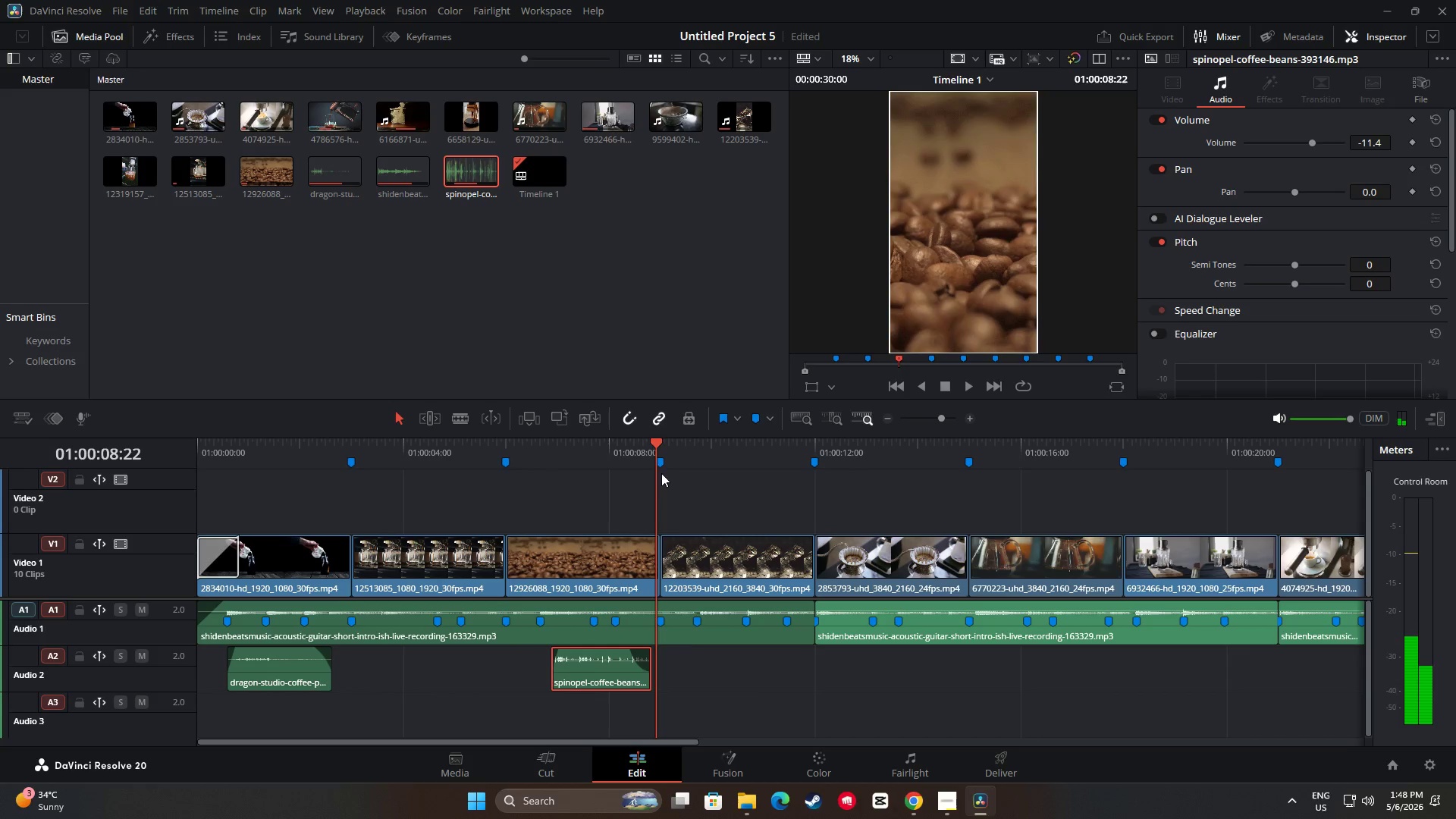 
left_click_drag(start_coordinate=[654, 442], to_coordinate=[466, 448])
 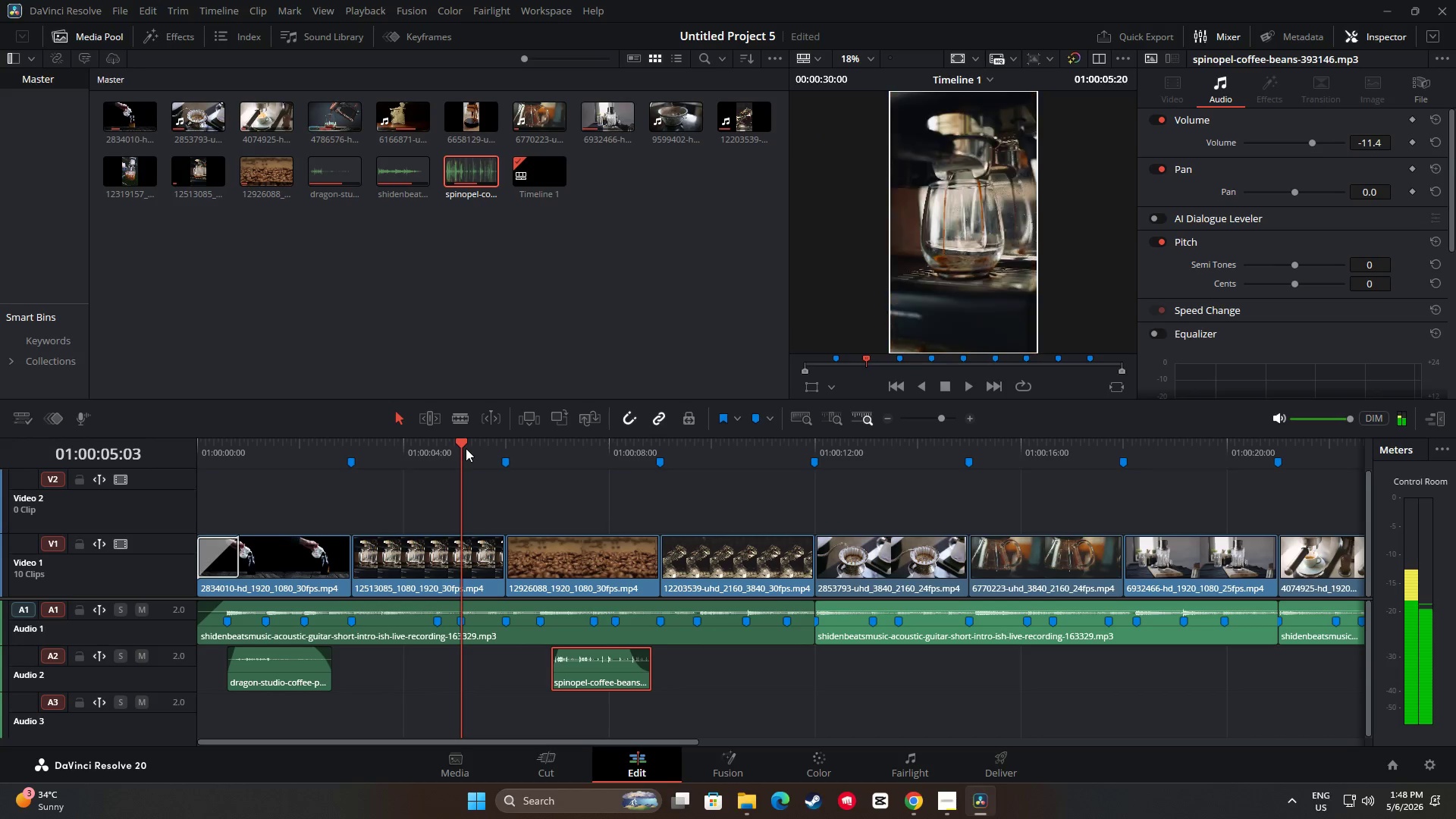 
key(Space)
 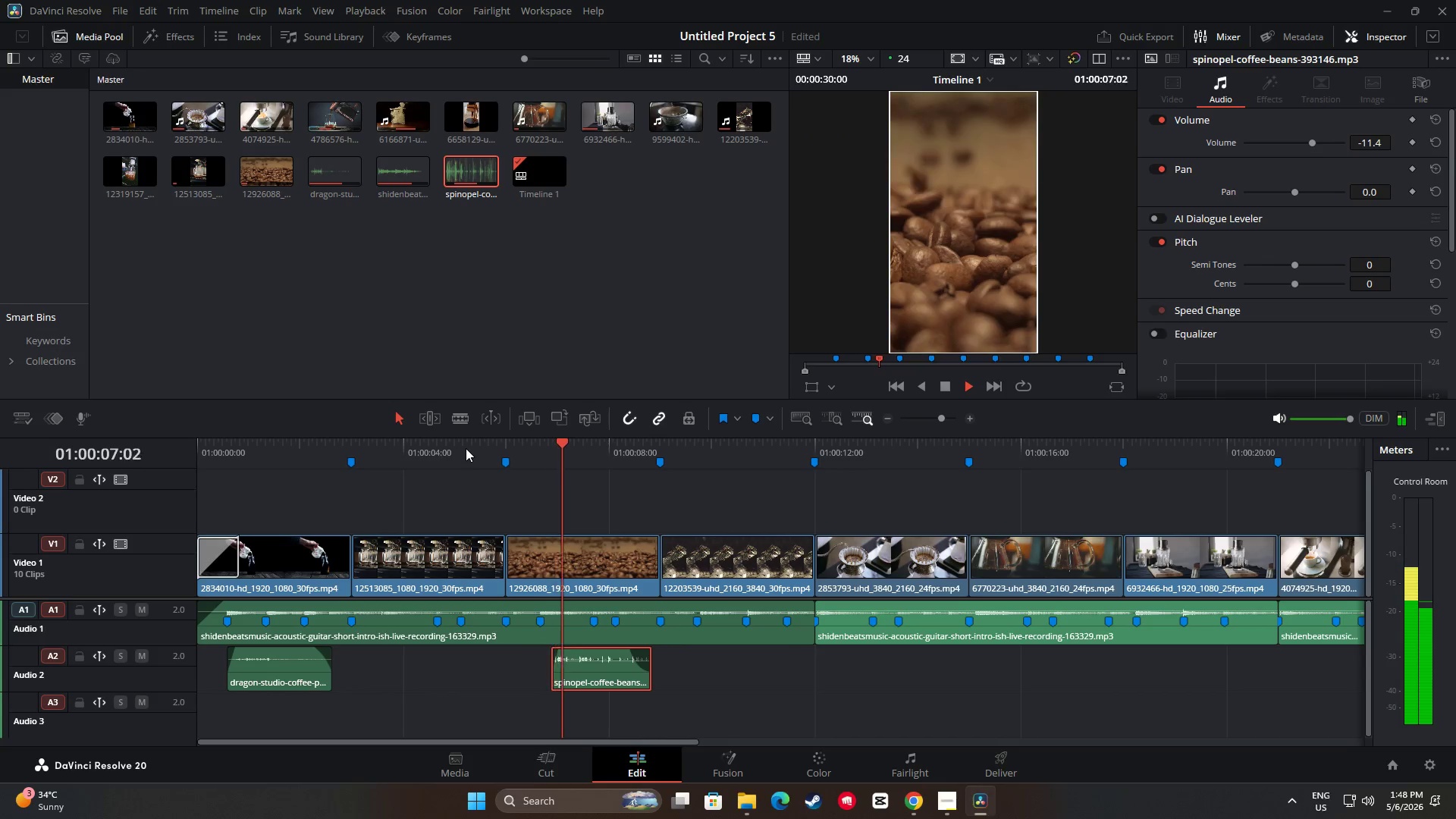 
key(Space)
 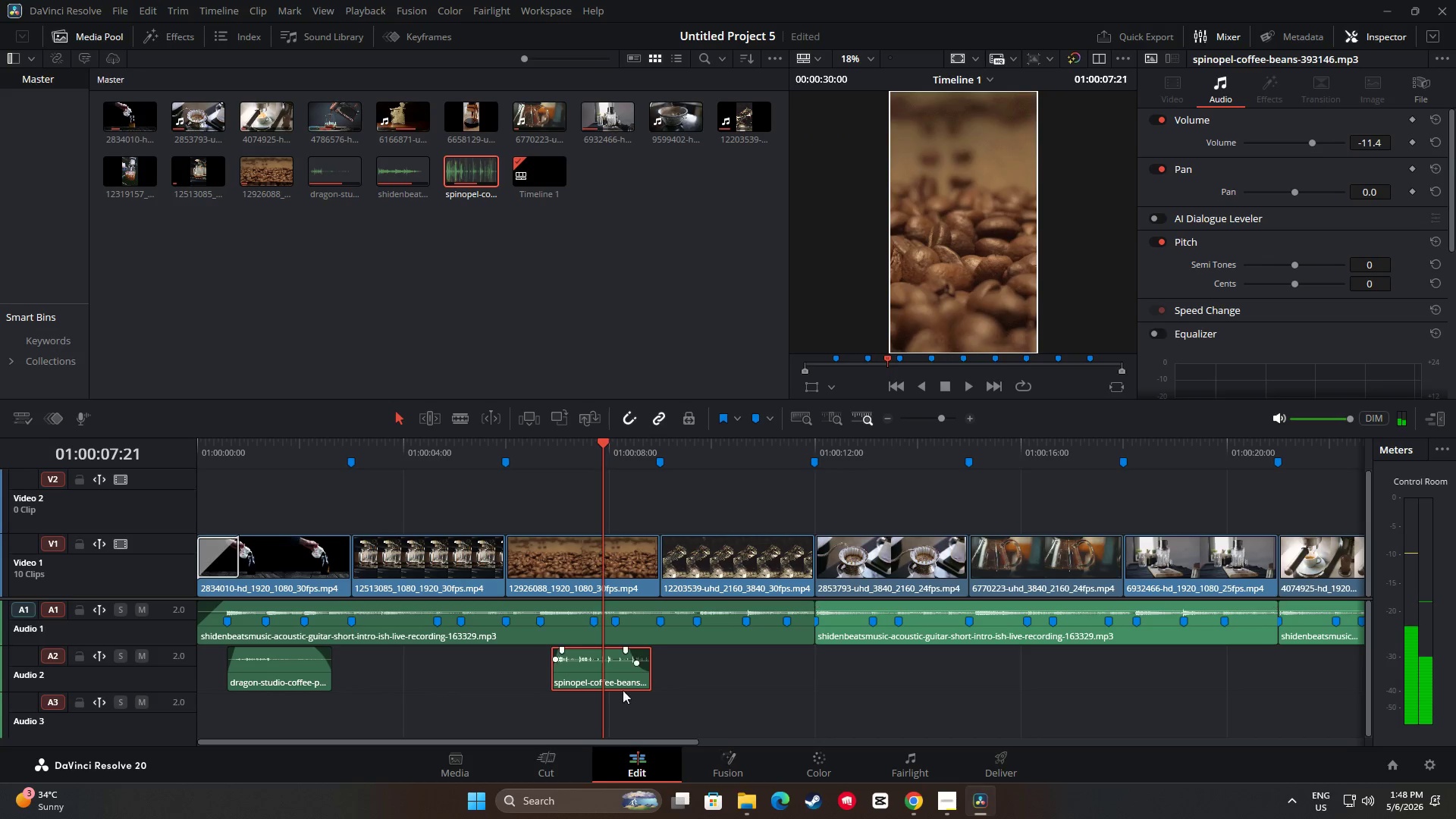 
left_click_drag(start_coordinate=[617, 670], to_coordinate=[608, 670])
 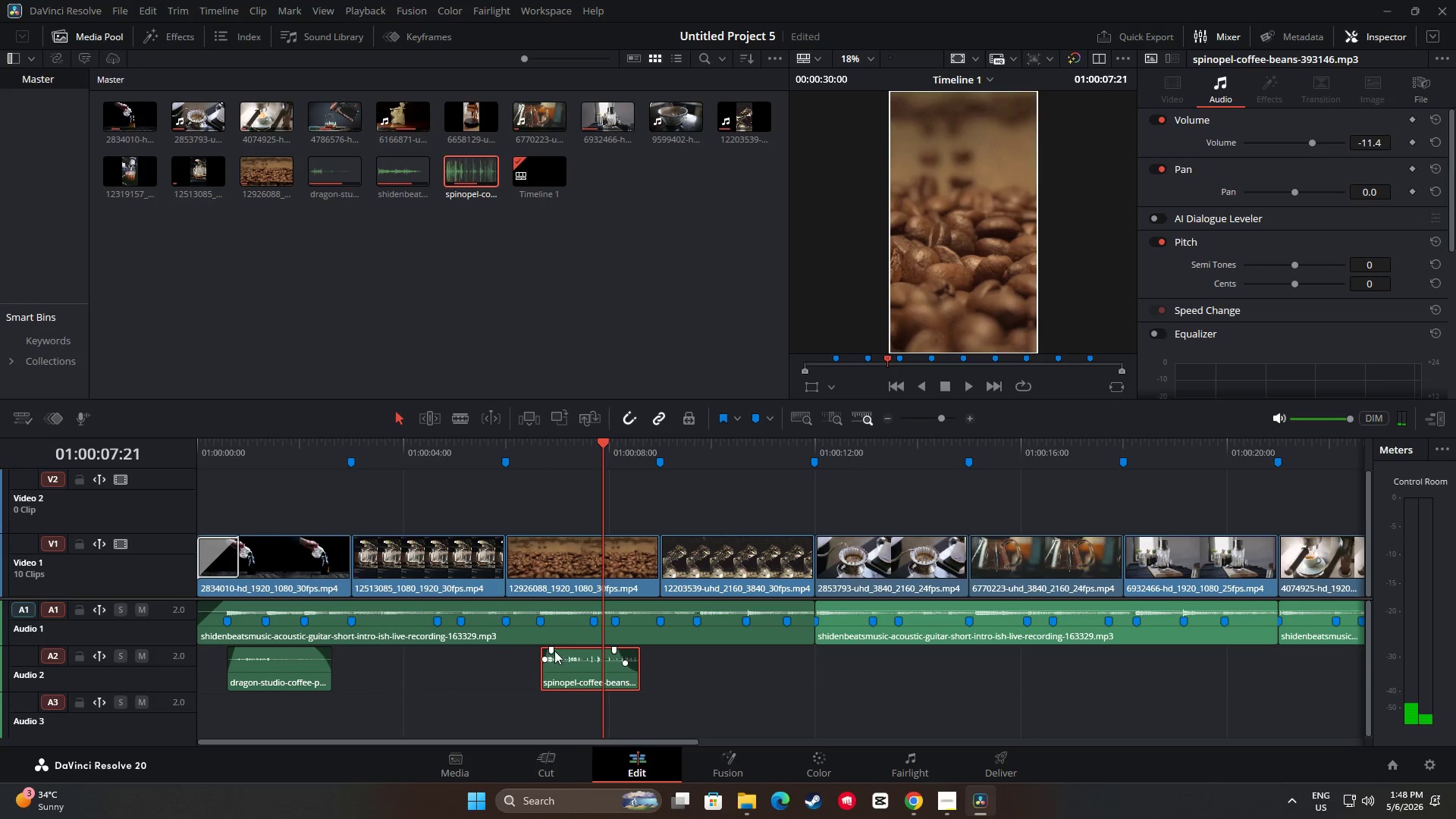 
left_click_drag(start_coordinate=[551, 651], to_coordinate=[544, 651])
 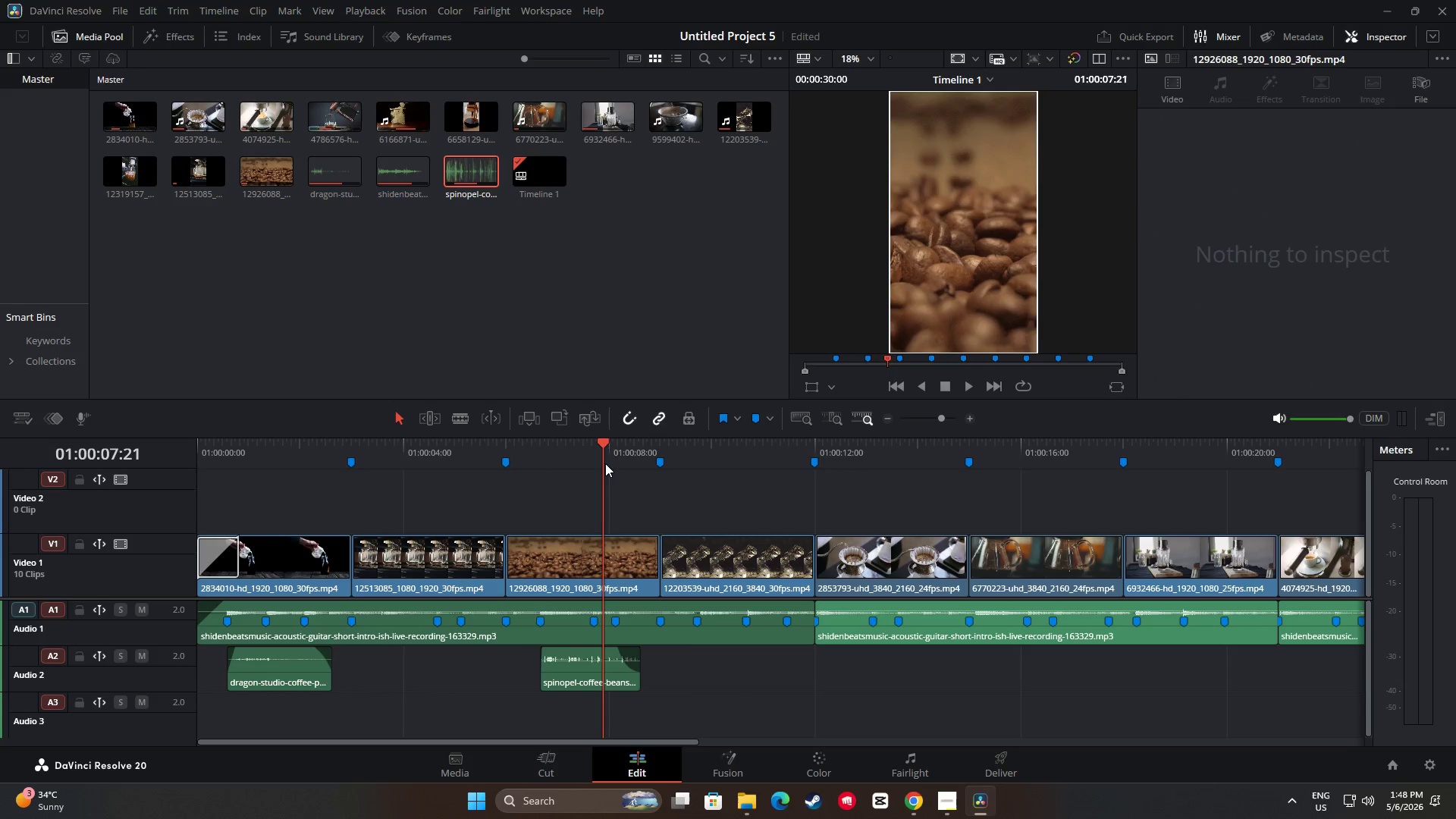 
left_click_drag(start_coordinate=[603, 447], to_coordinate=[406, 454])
 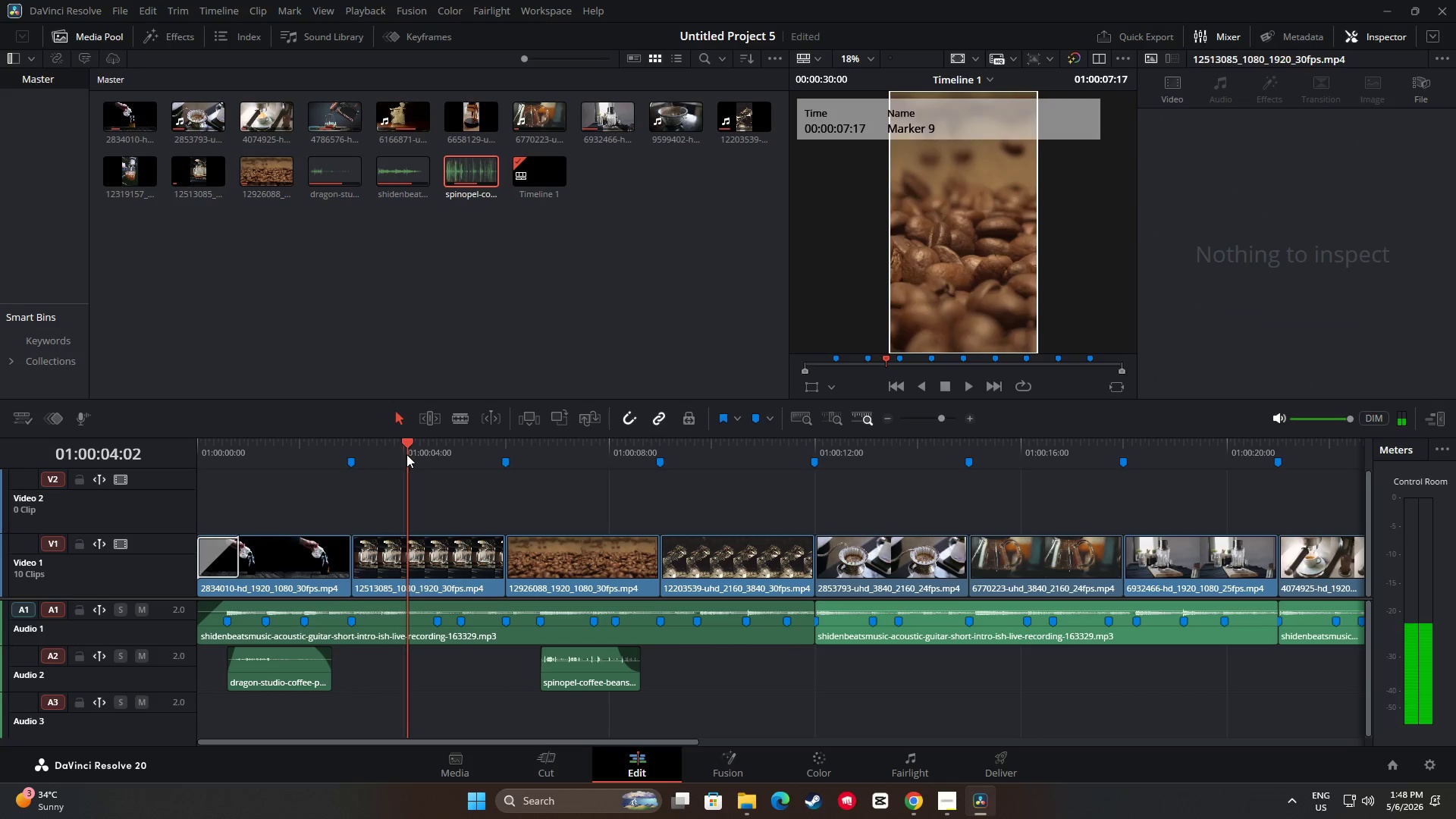 
key(Space)
 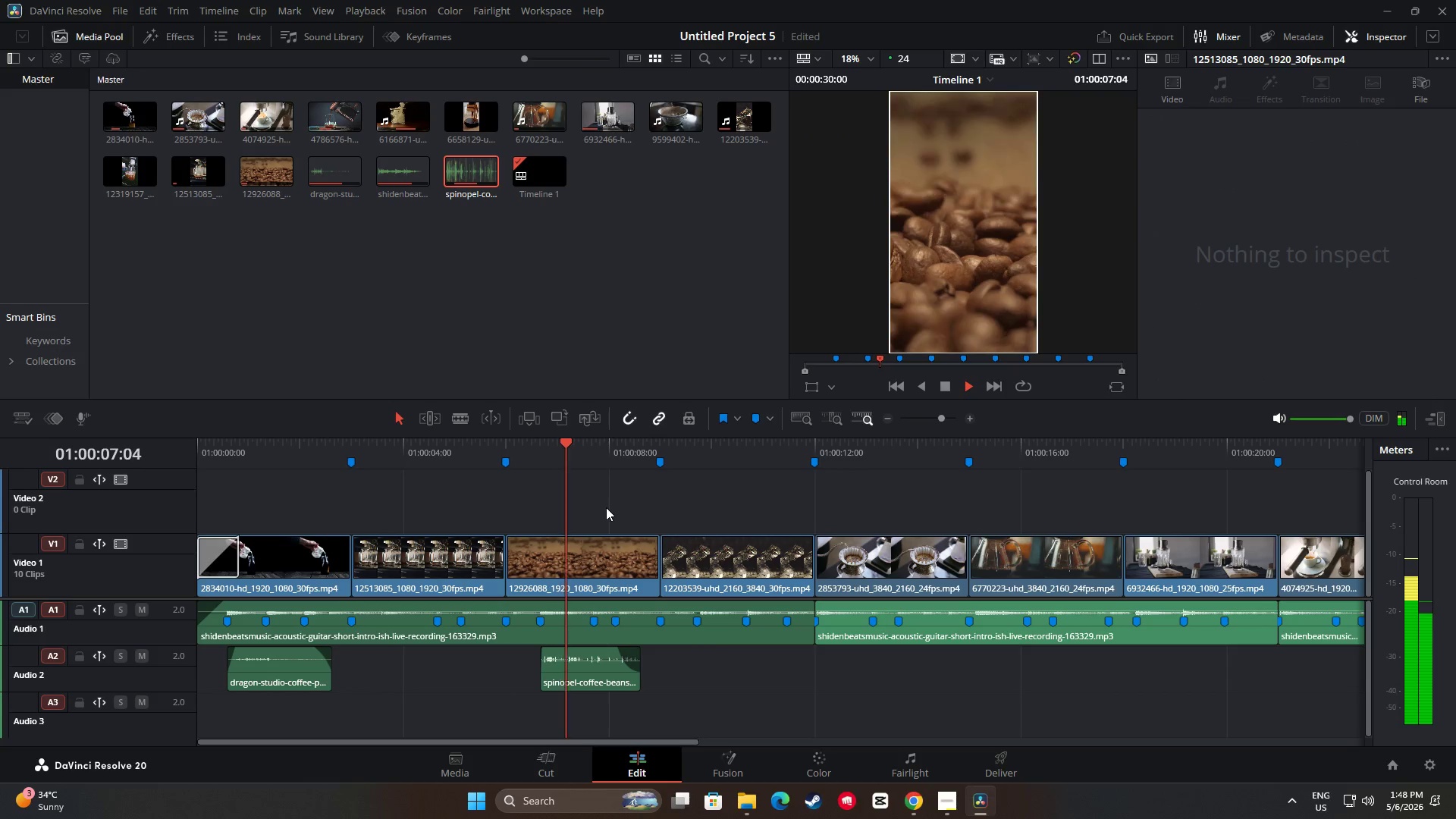 
key(Space)
 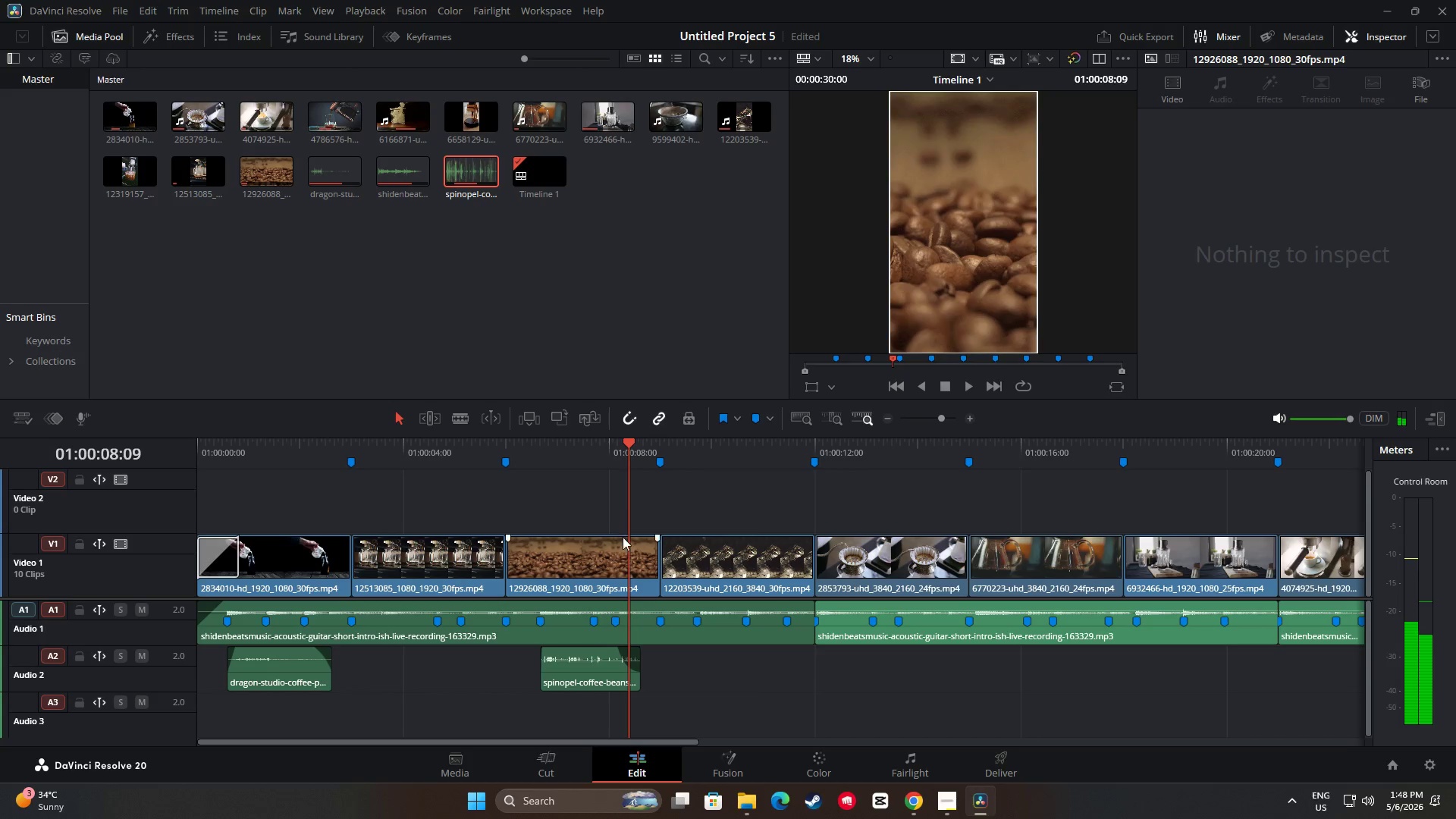 
key(Space)
 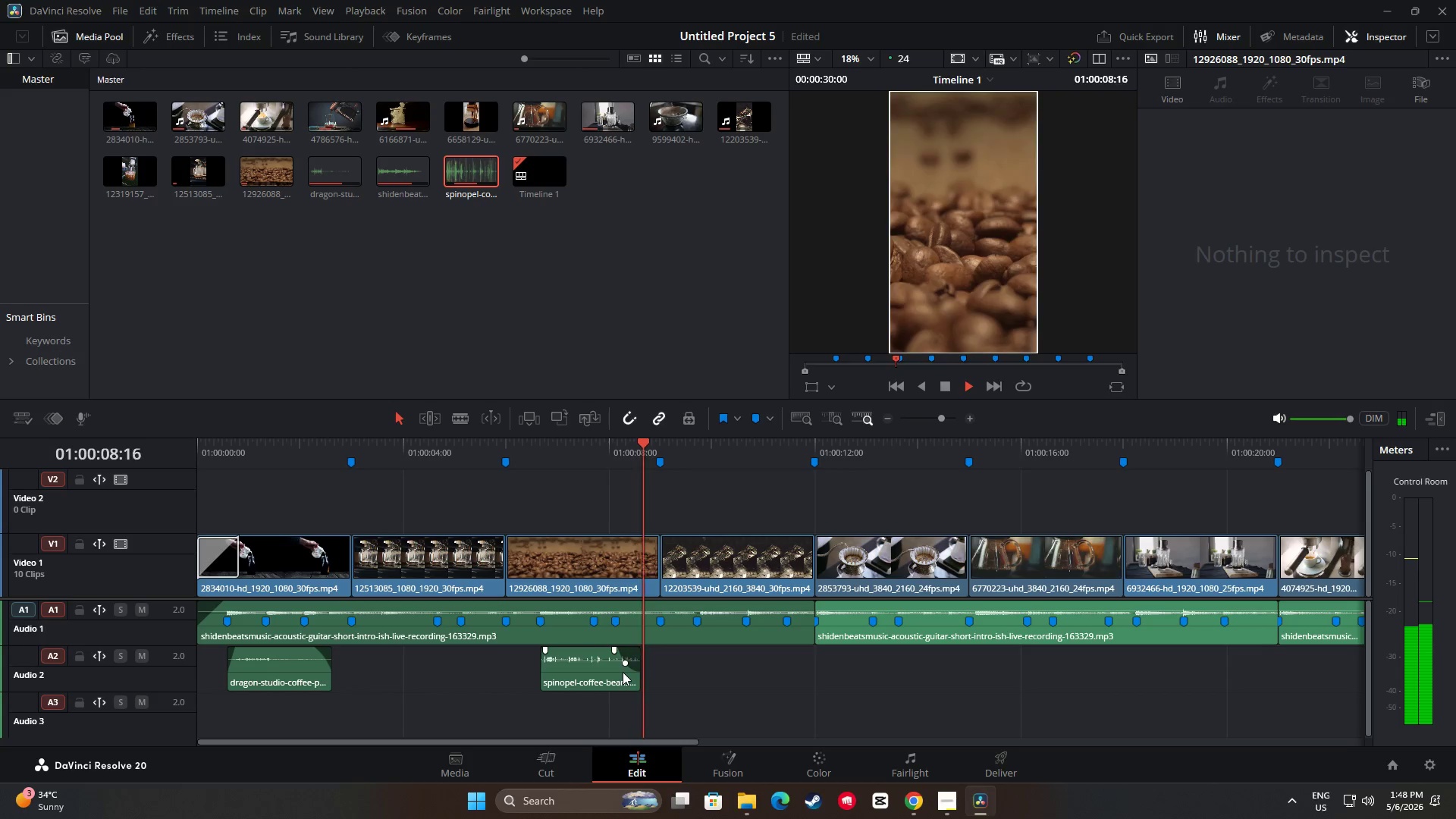 
key(Space)
 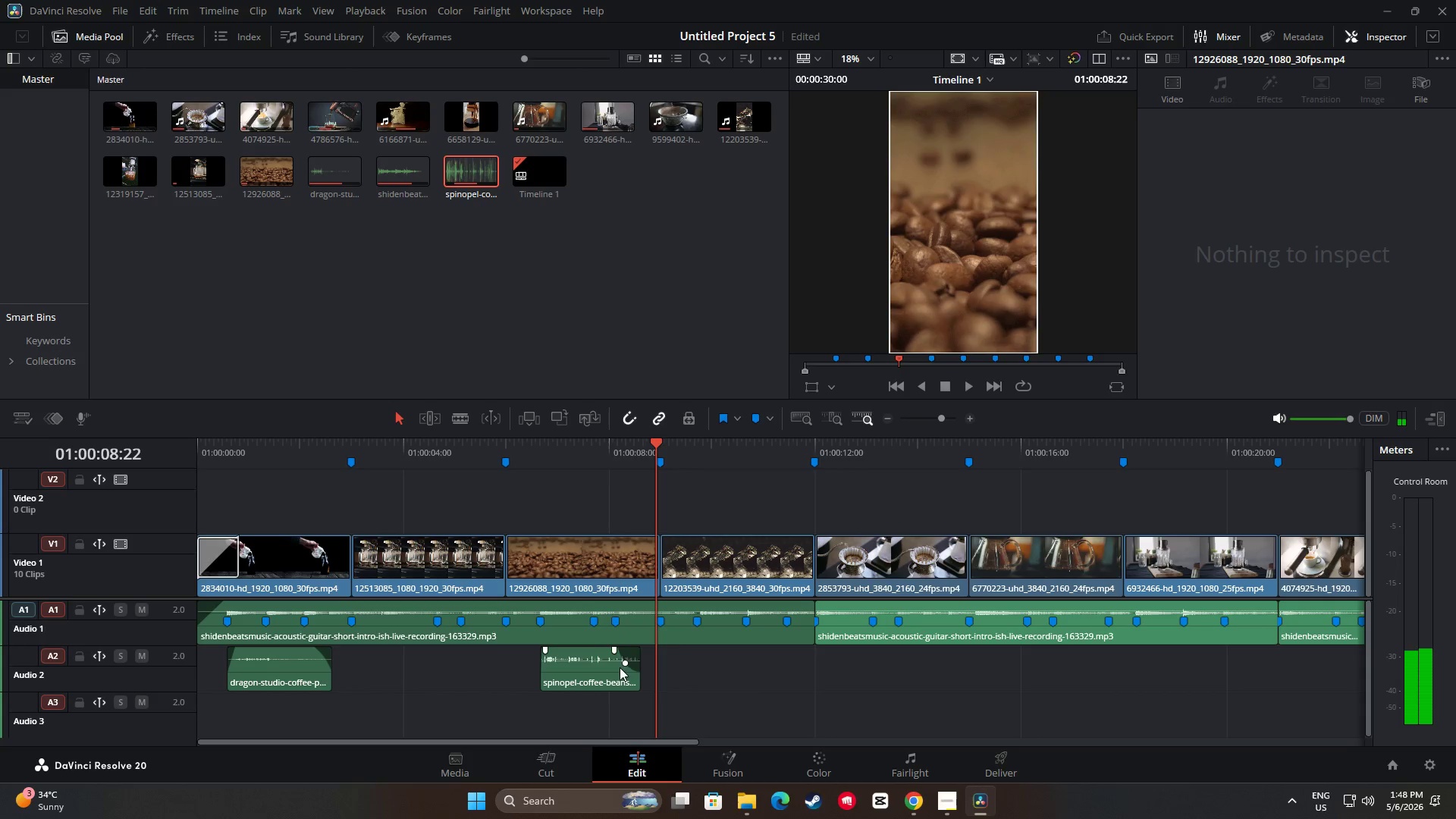 
mouse_move([607, 648])
 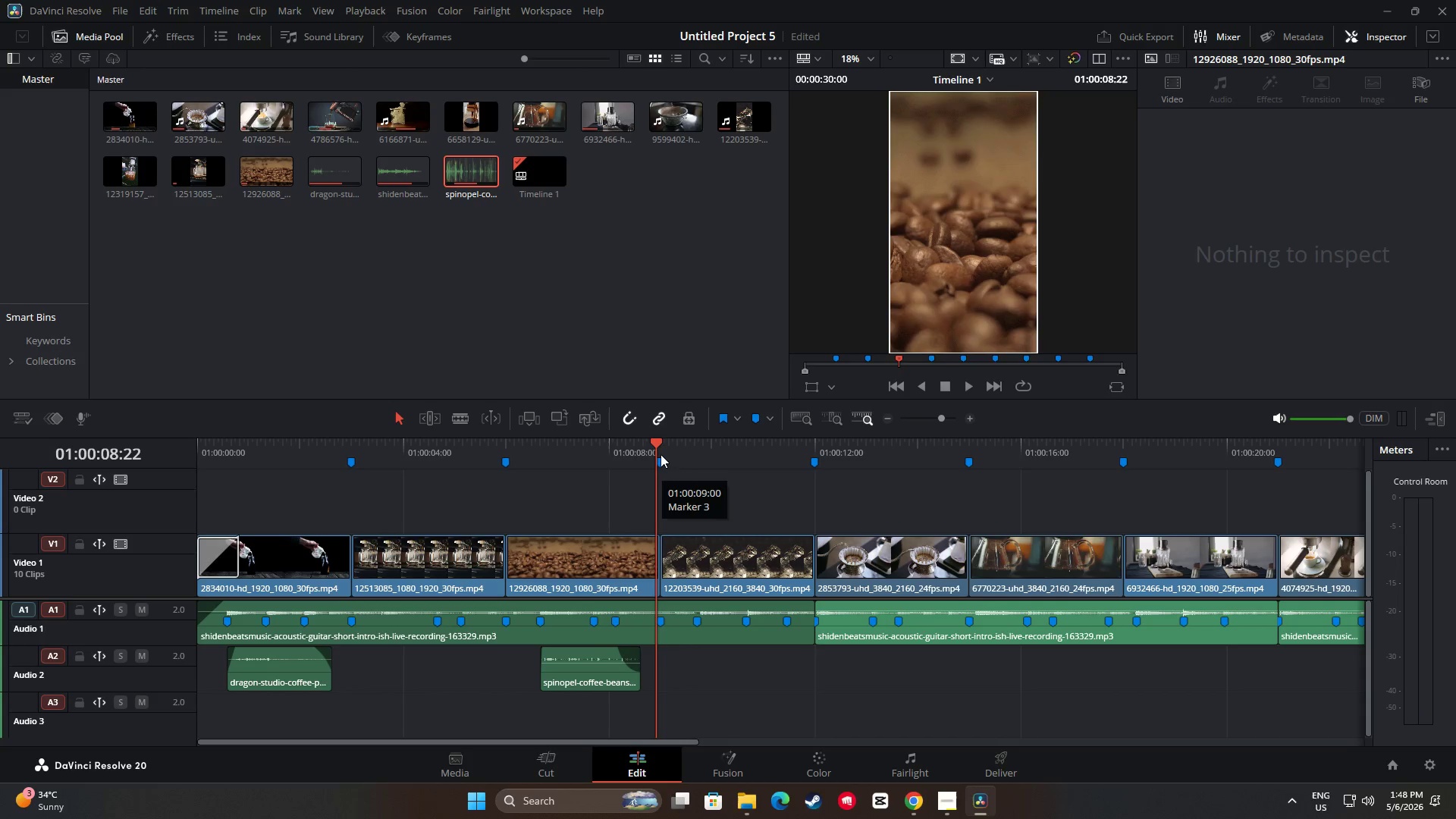 
left_click_drag(start_coordinate=[655, 447], to_coordinate=[527, 444])
 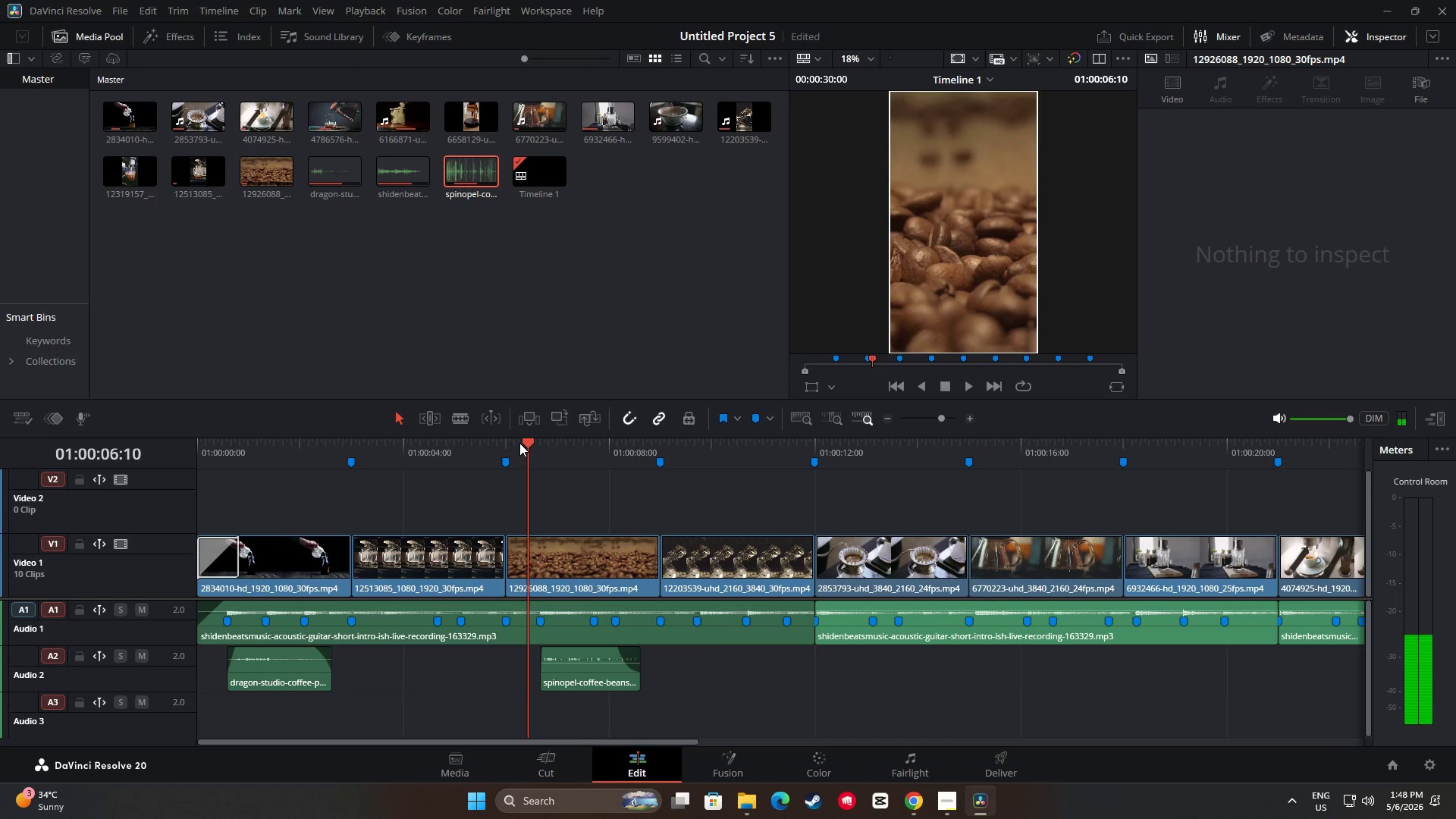 
key(Space)
 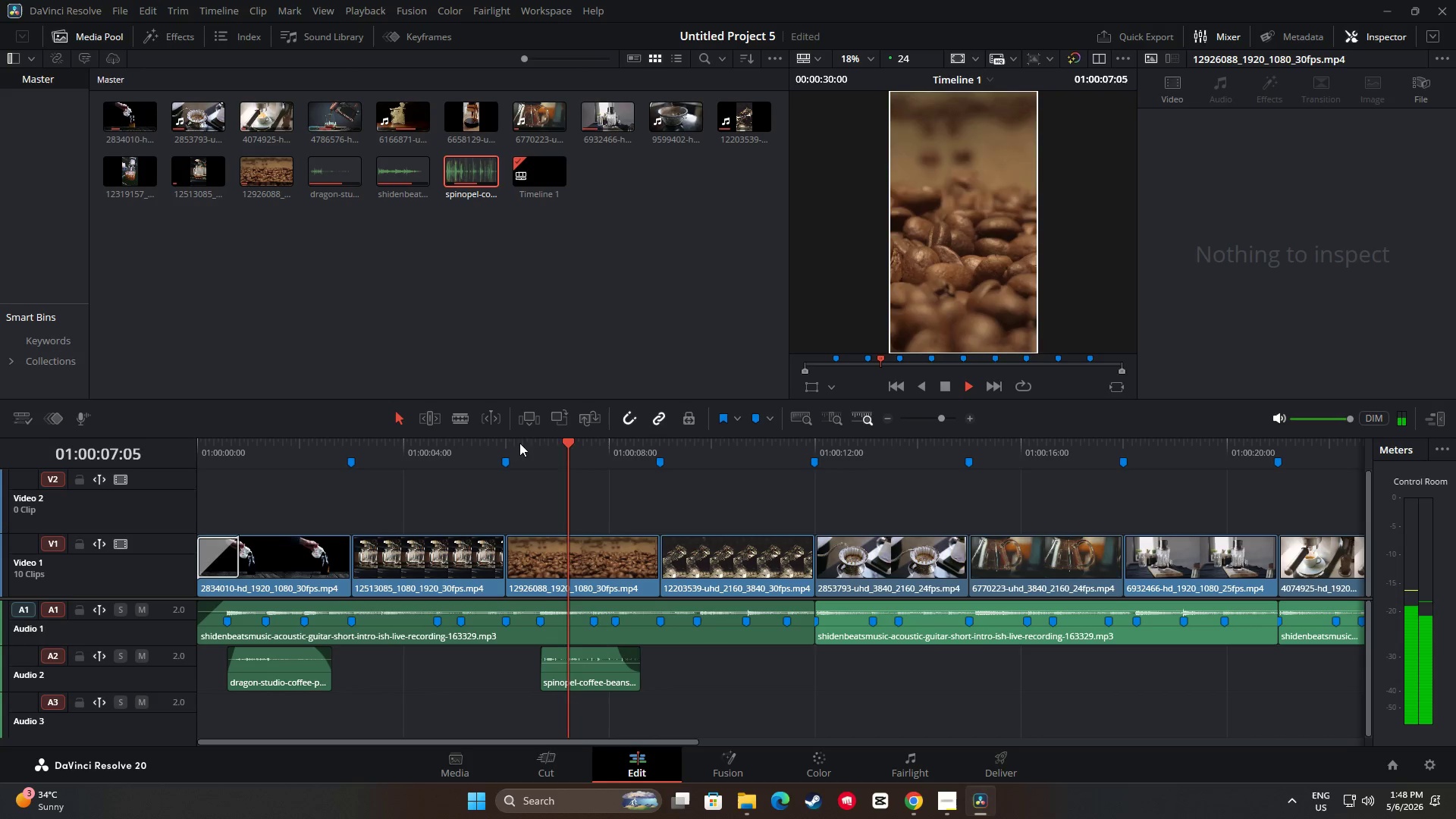 
key(Space)
 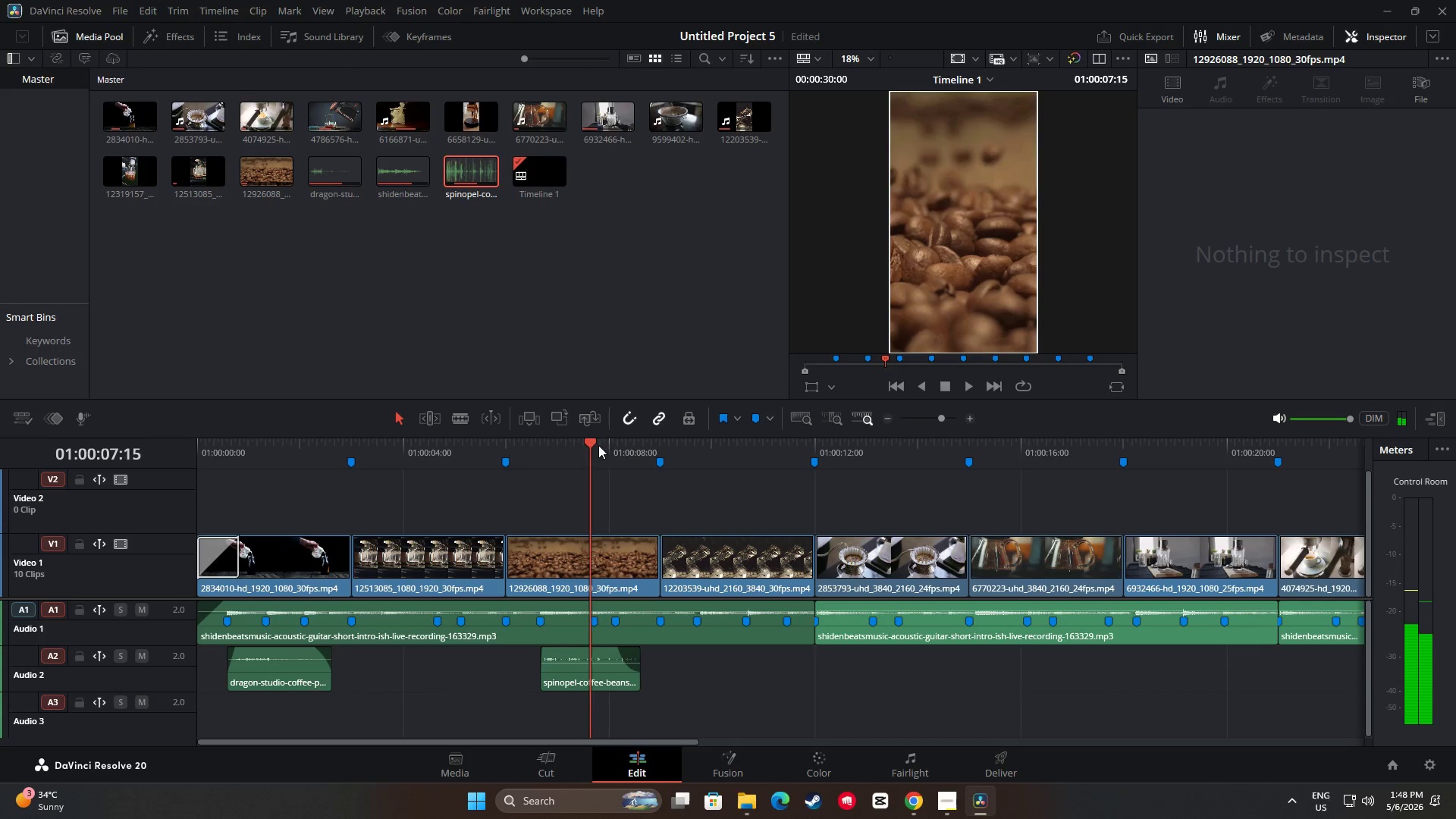 
left_click_drag(start_coordinate=[595, 445], to_coordinate=[465, 442])
 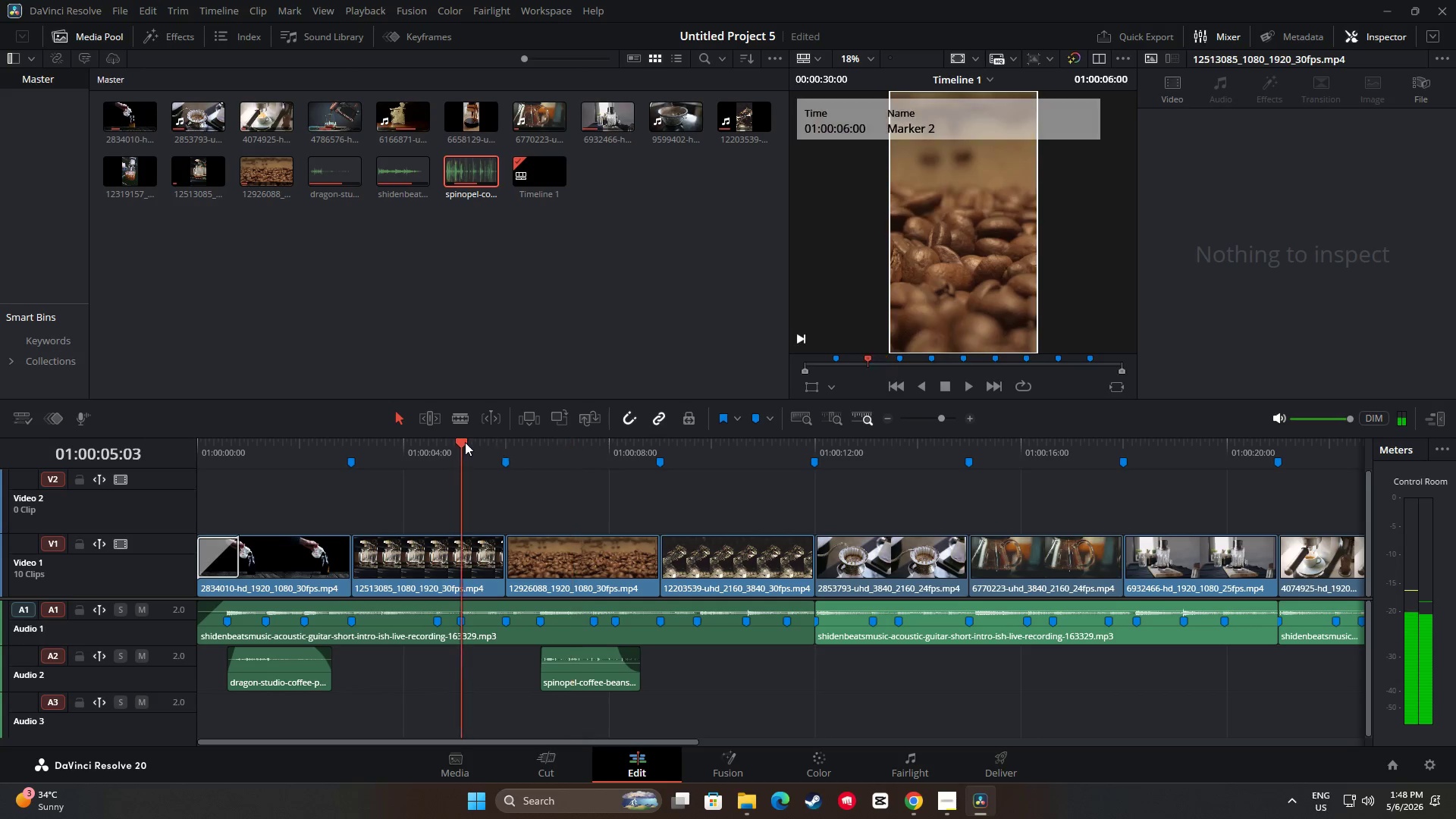 
key(Space)
 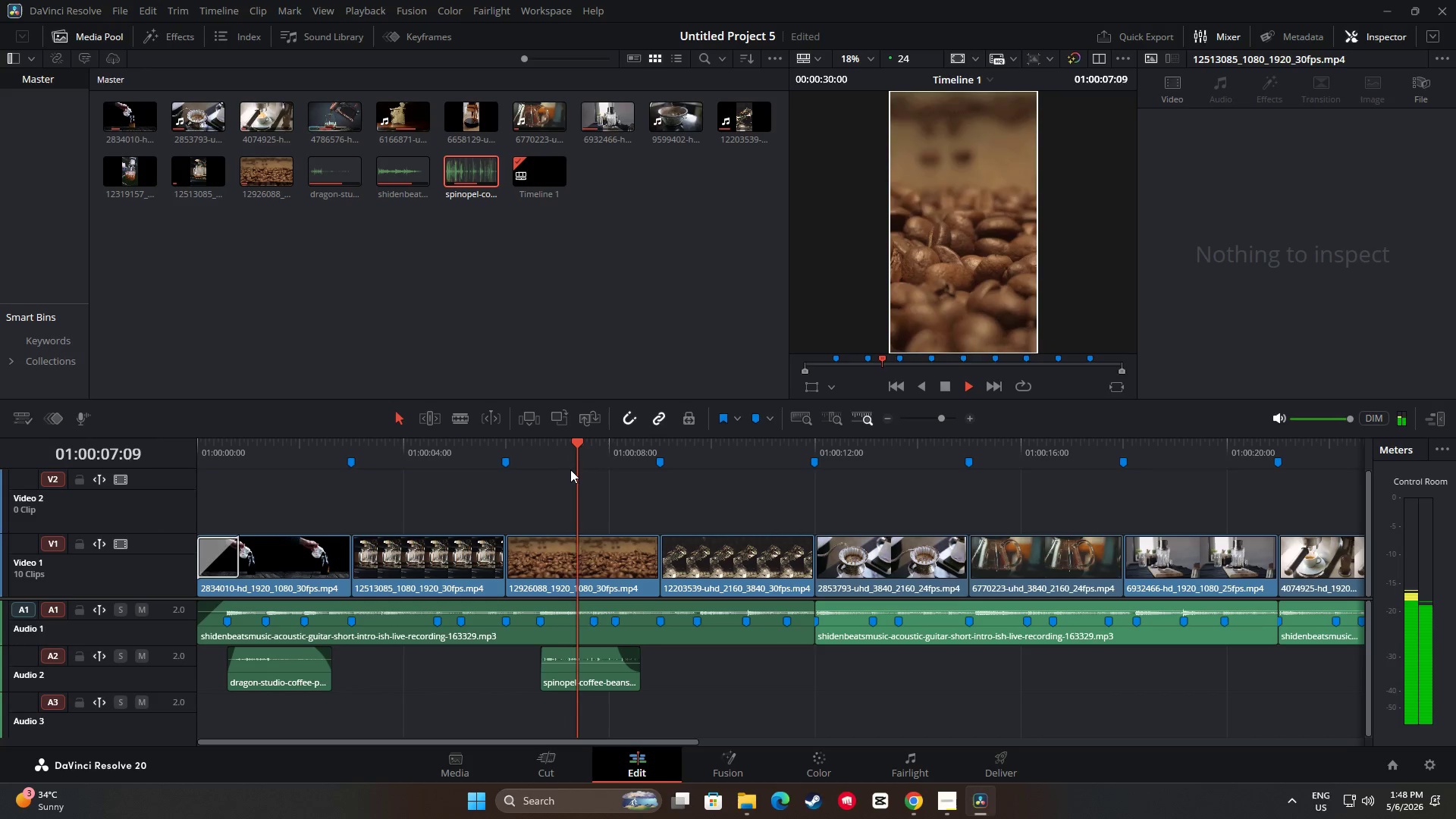 
key(Space)
 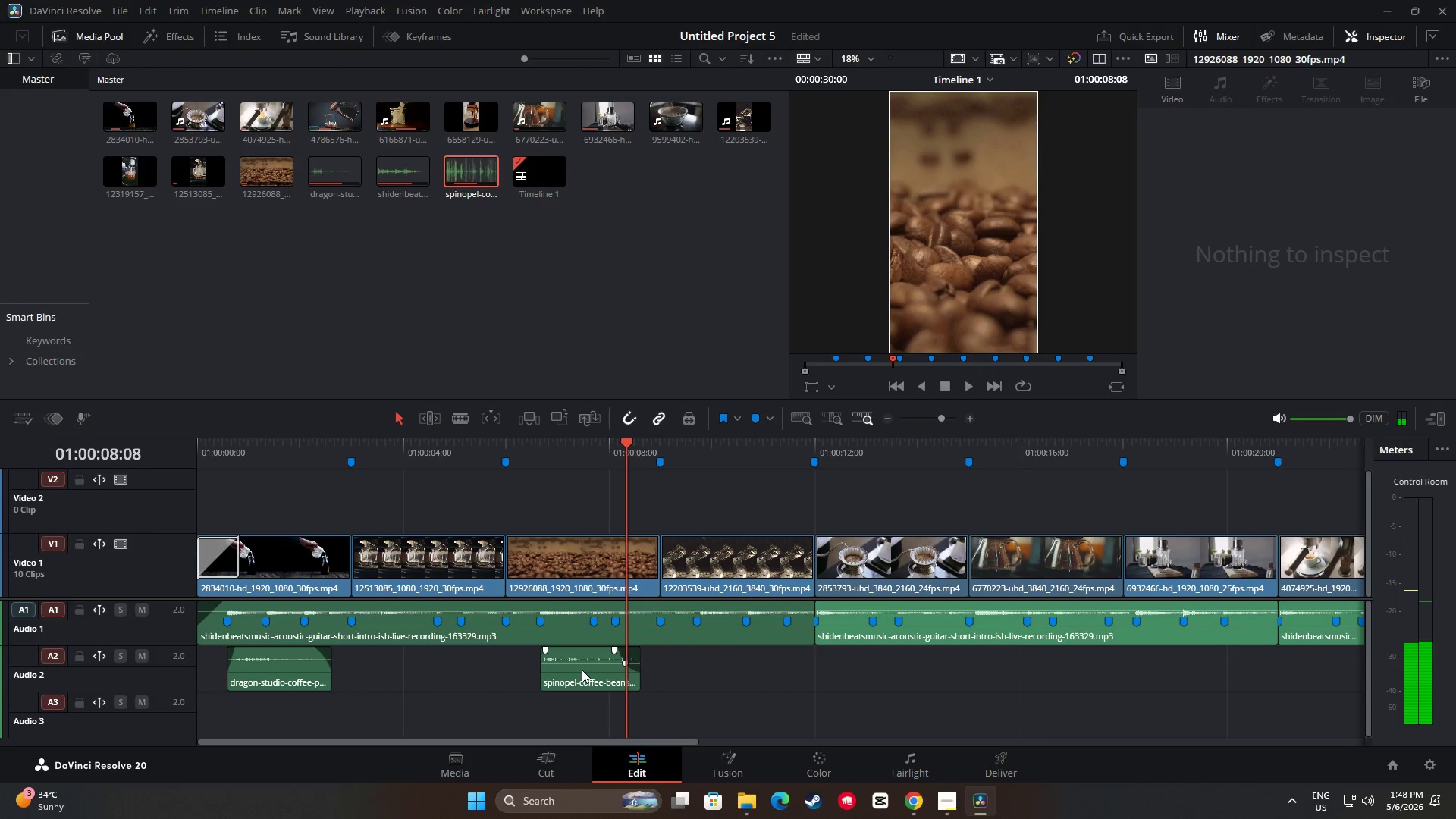 
left_click_drag(start_coordinate=[582, 670], to_coordinate=[586, 670])
 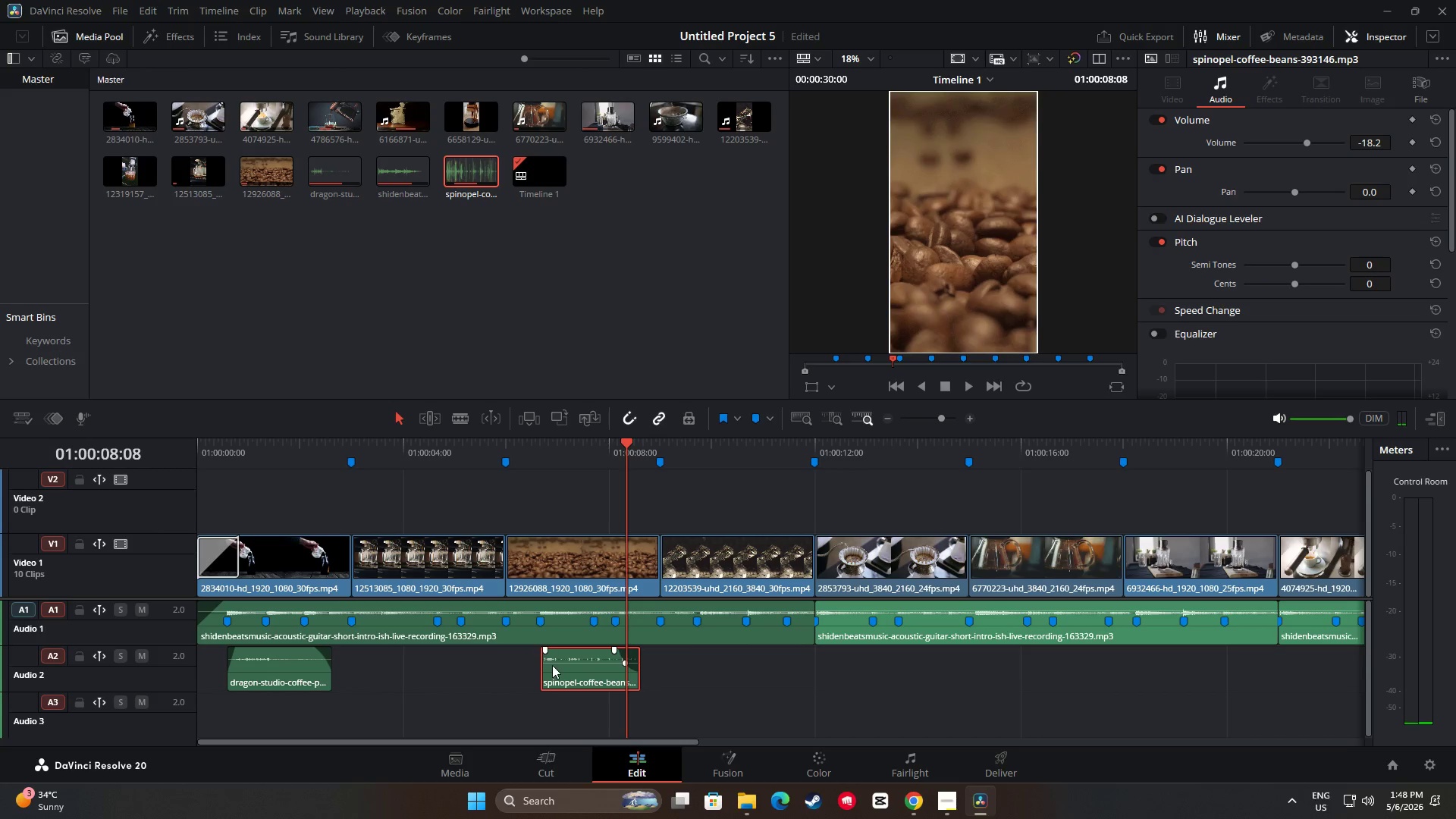 
left_click_drag(start_coordinate=[564, 673], to_coordinate=[574, 666])
 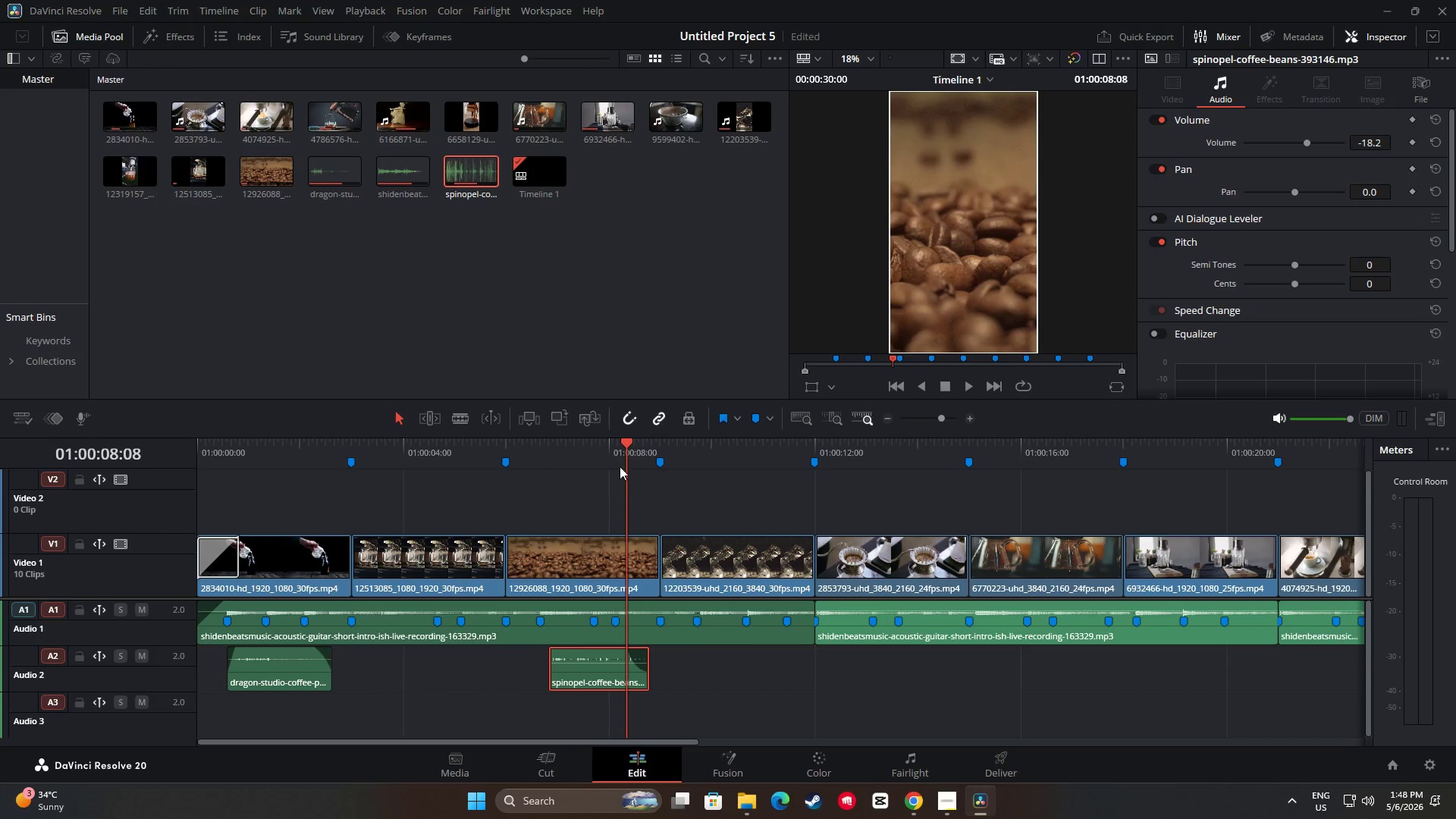 
left_click_drag(start_coordinate=[629, 447], to_coordinate=[483, 444])
 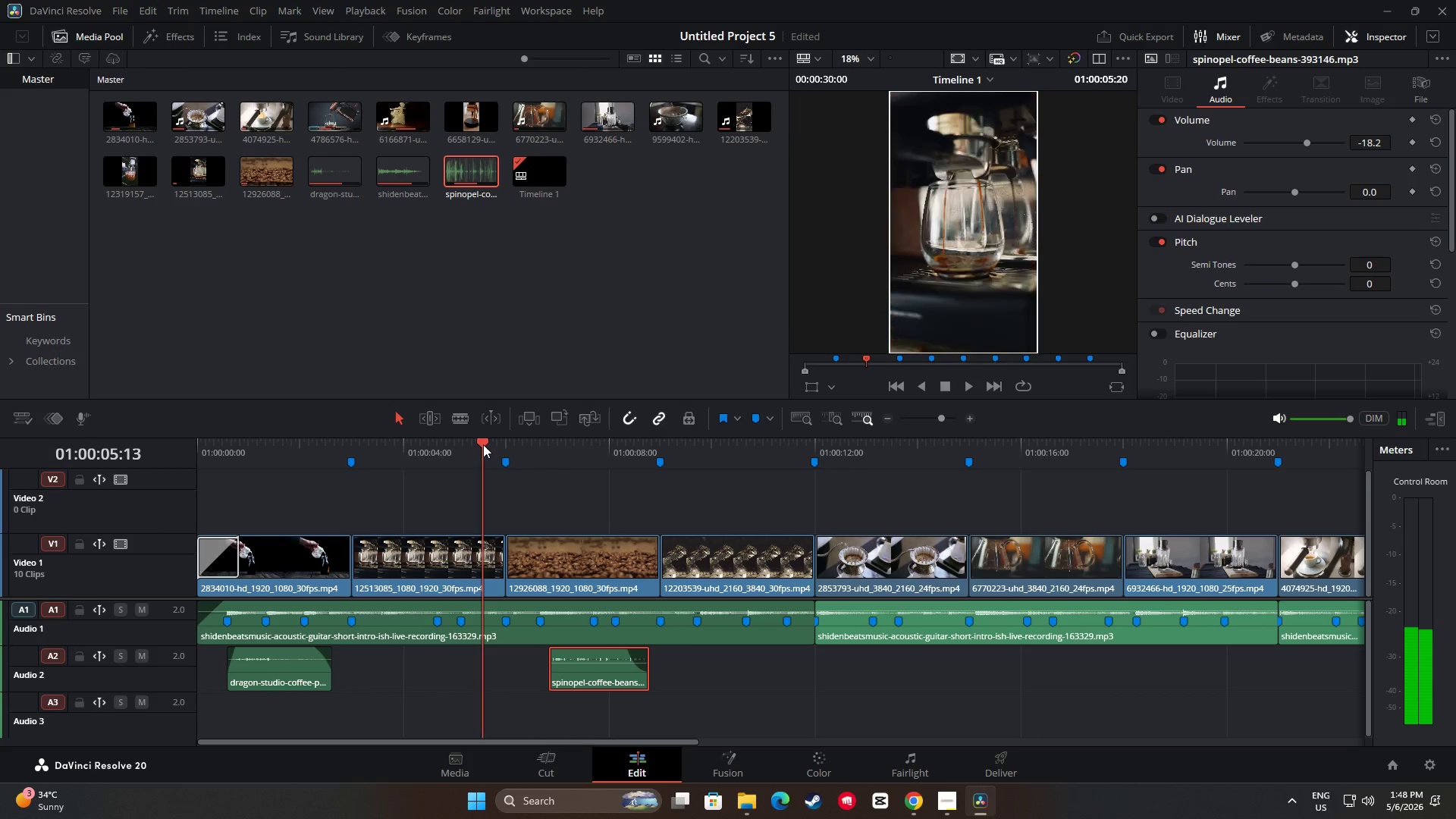 
key(Space)
 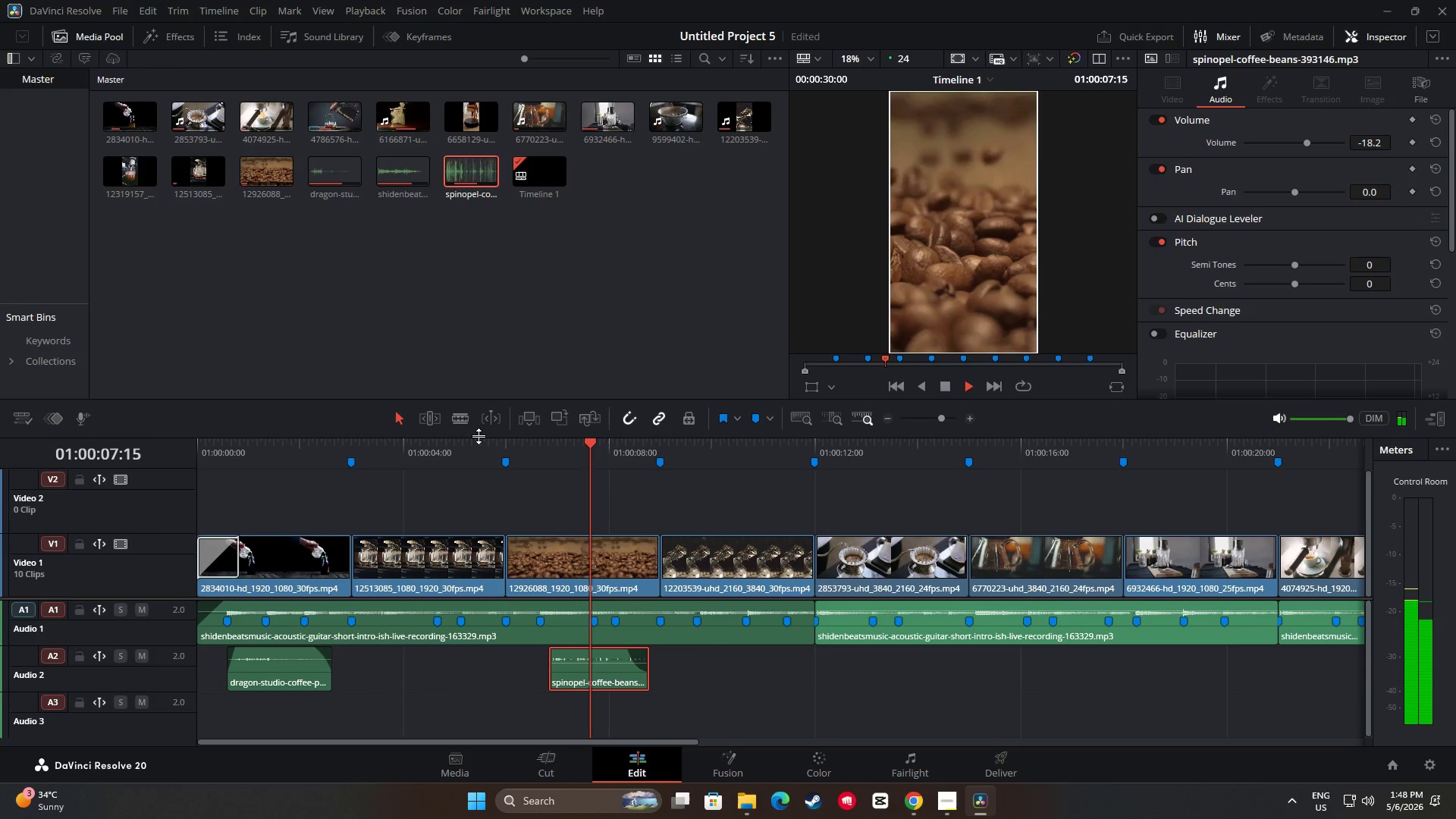 
key(Space)
 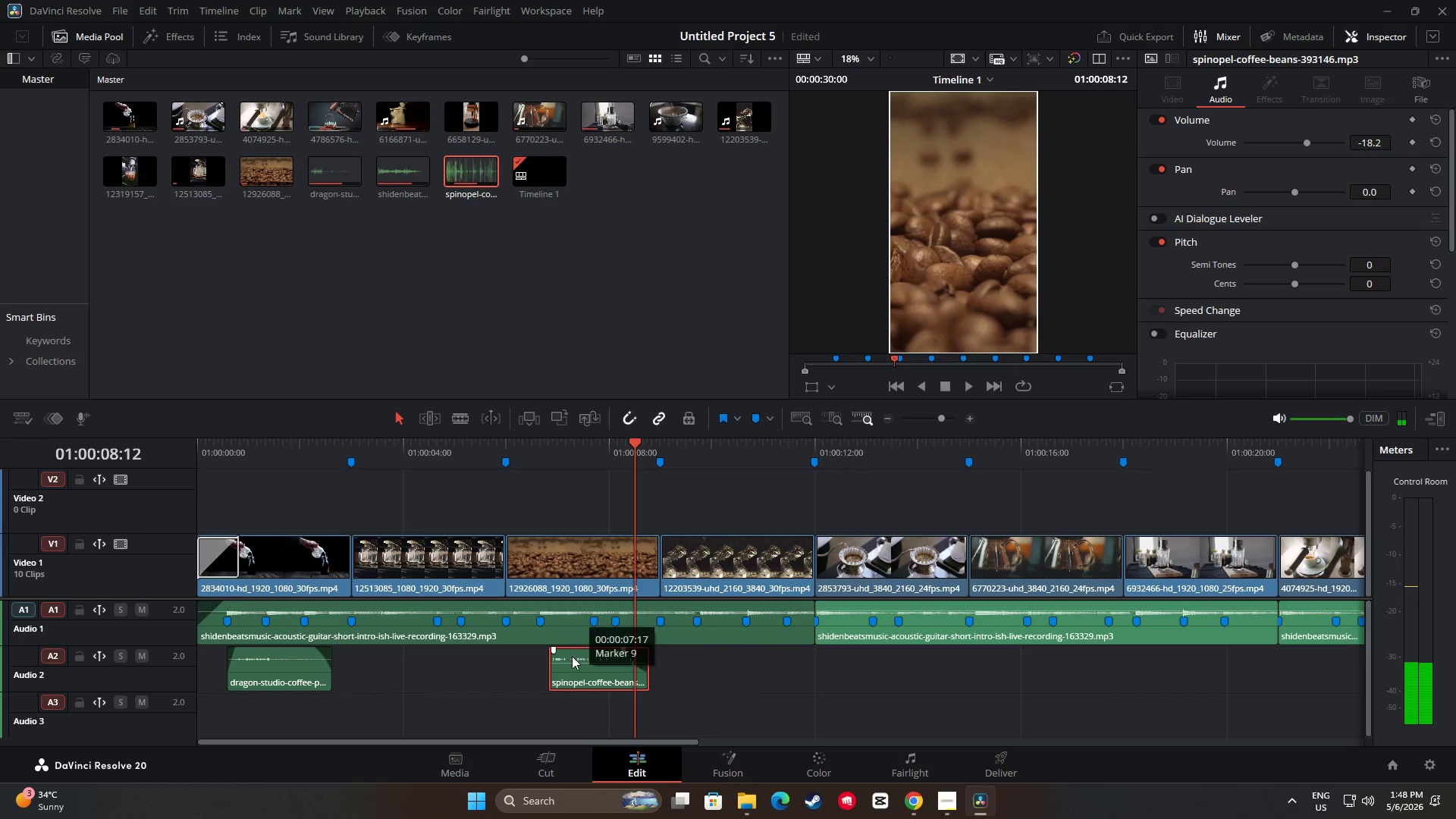 
left_click_drag(start_coordinate=[574, 667], to_coordinate=[582, 666])
 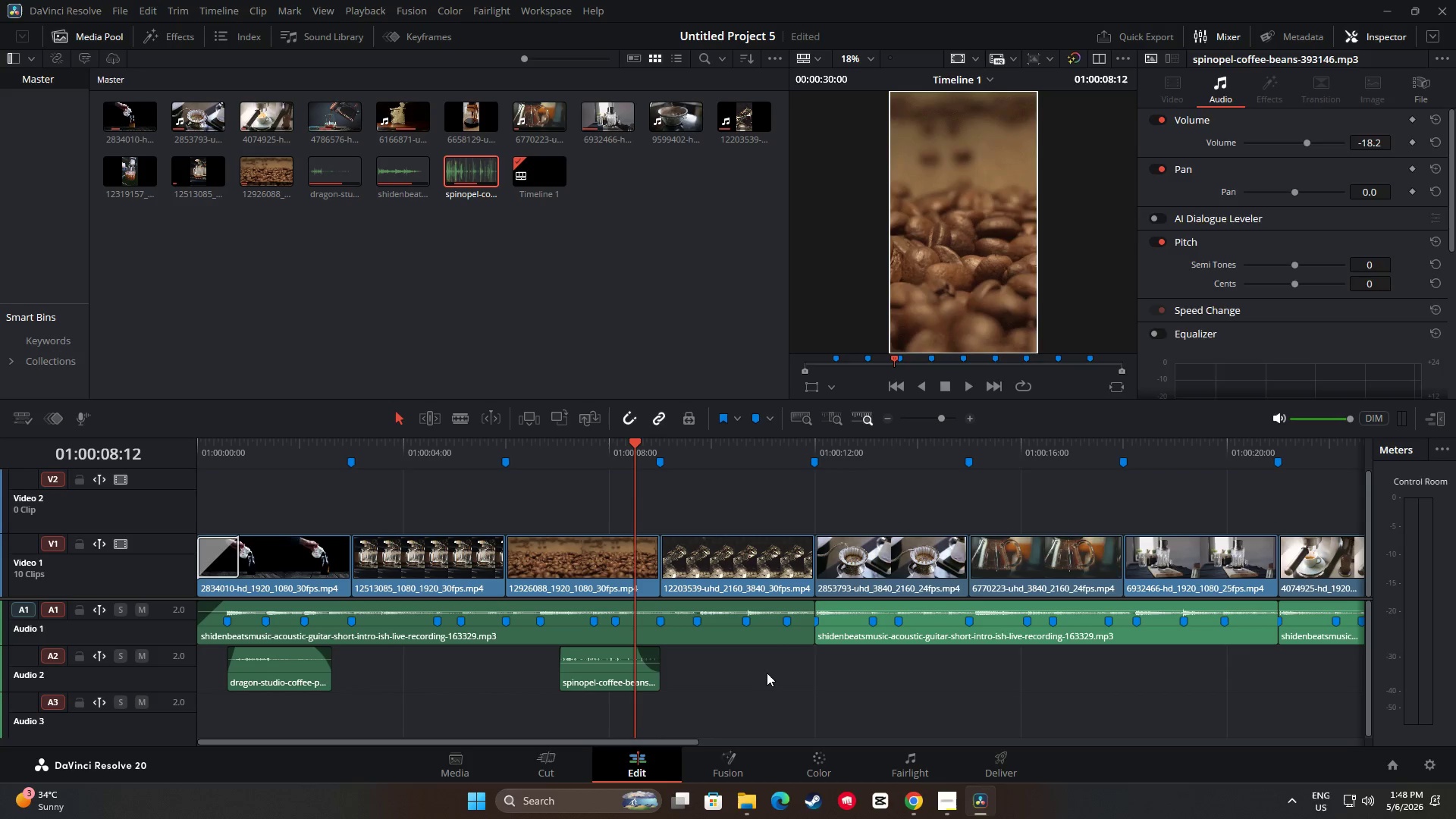 
right_click([582, 667])
 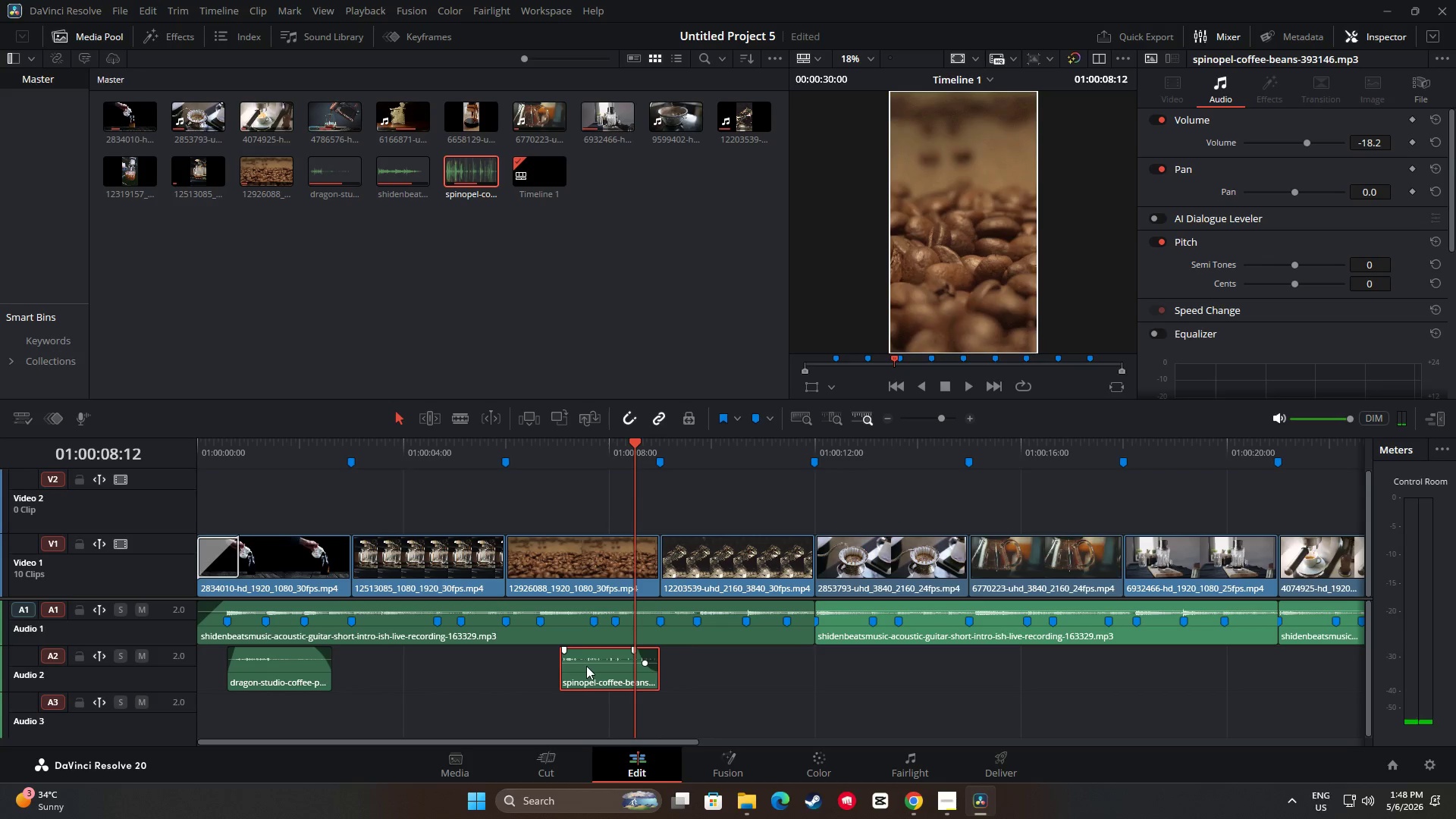 
left_click([767, 673])
 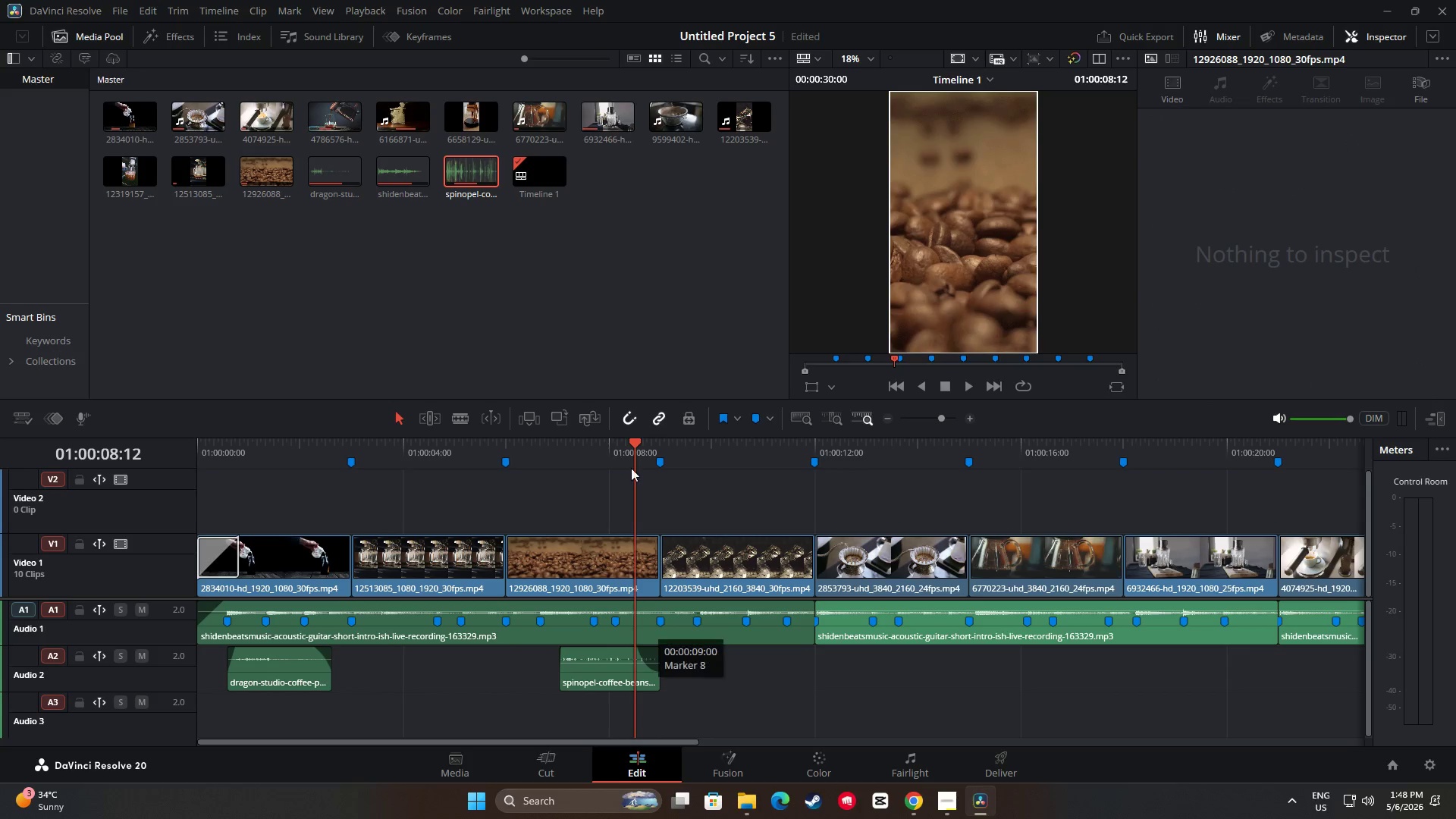 
left_click_drag(start_coordinate=[632, 447], to_coordinate=[436, 438])
 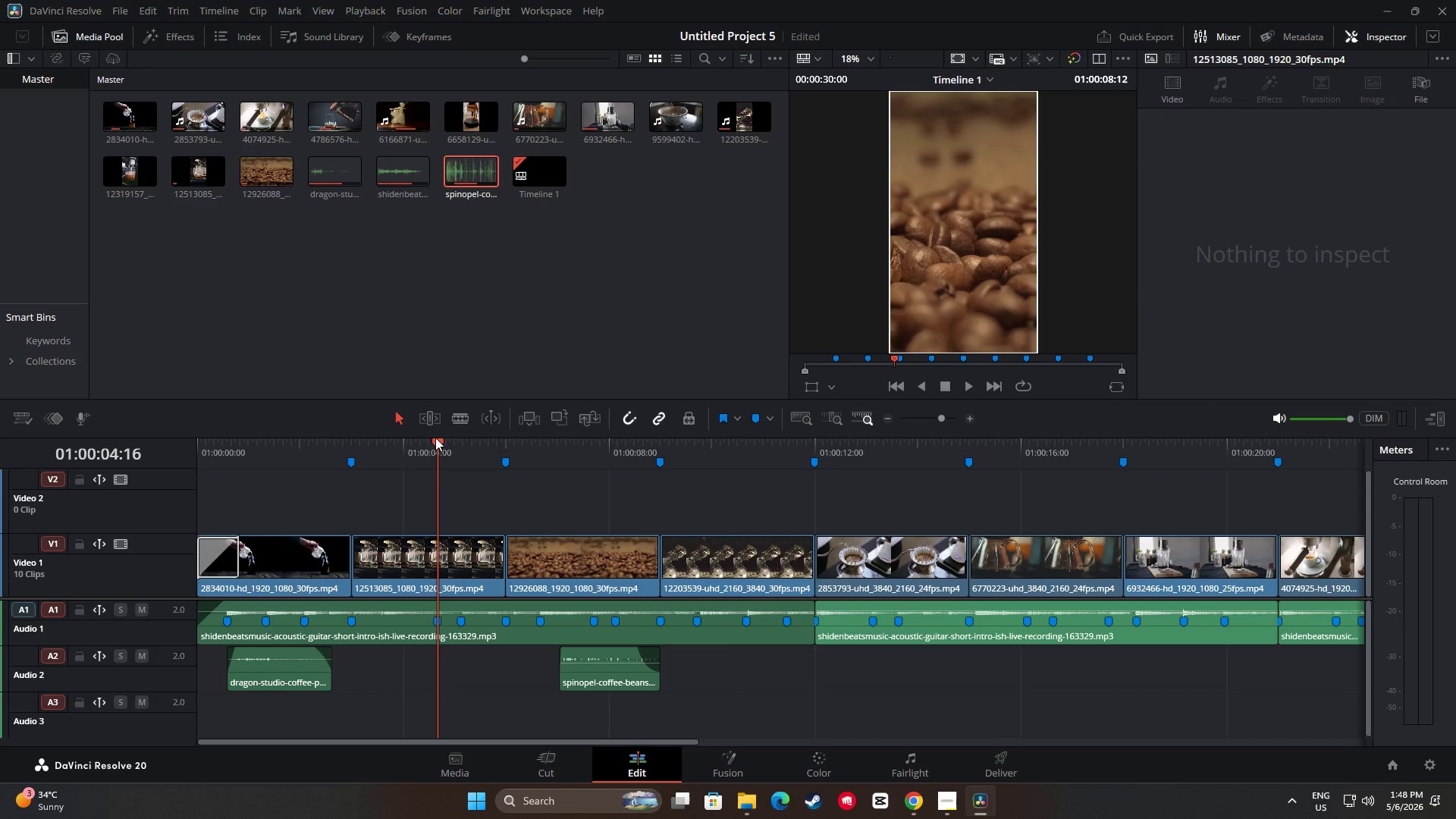 
key(Space)
 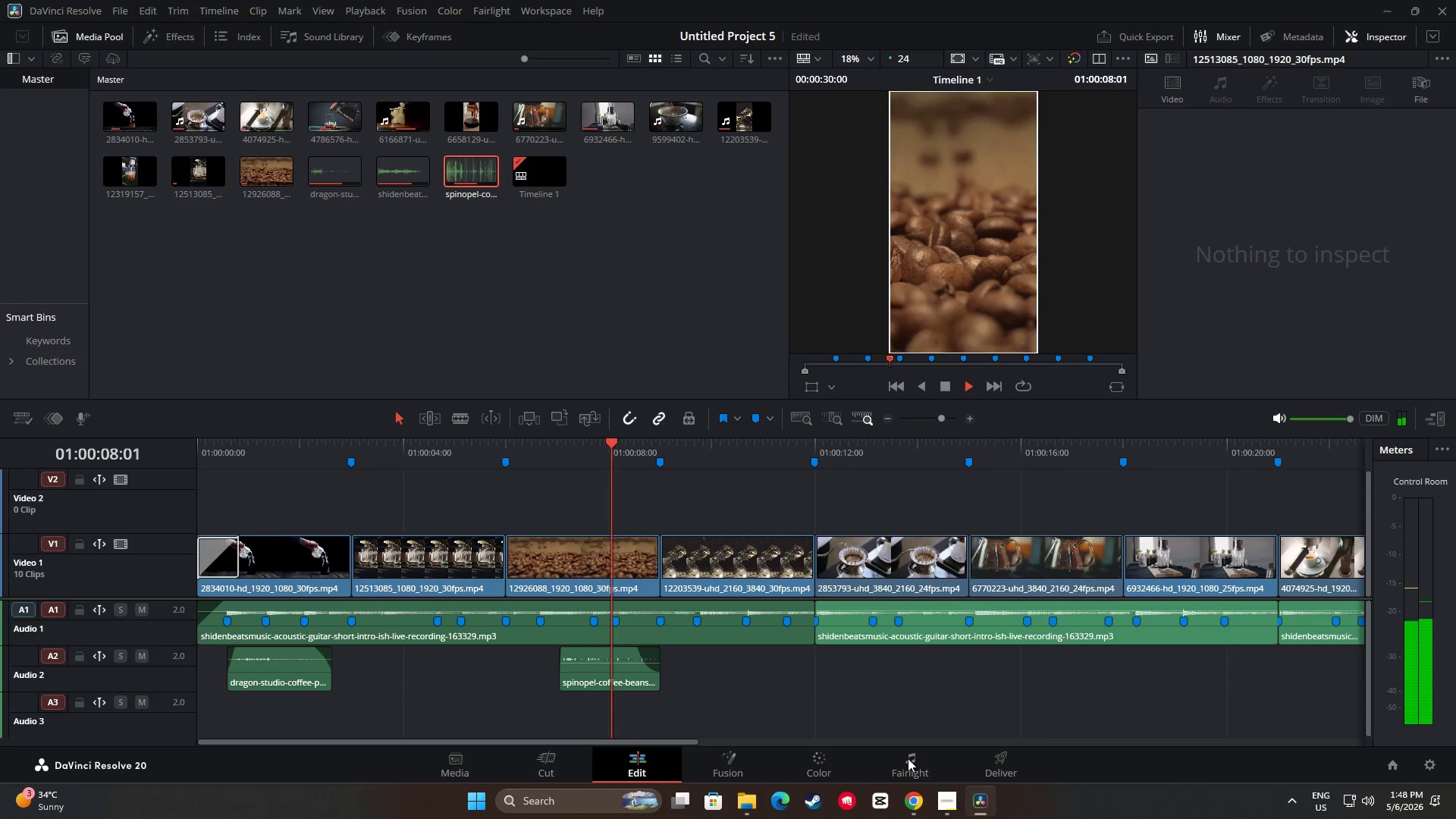 
key(Space)
 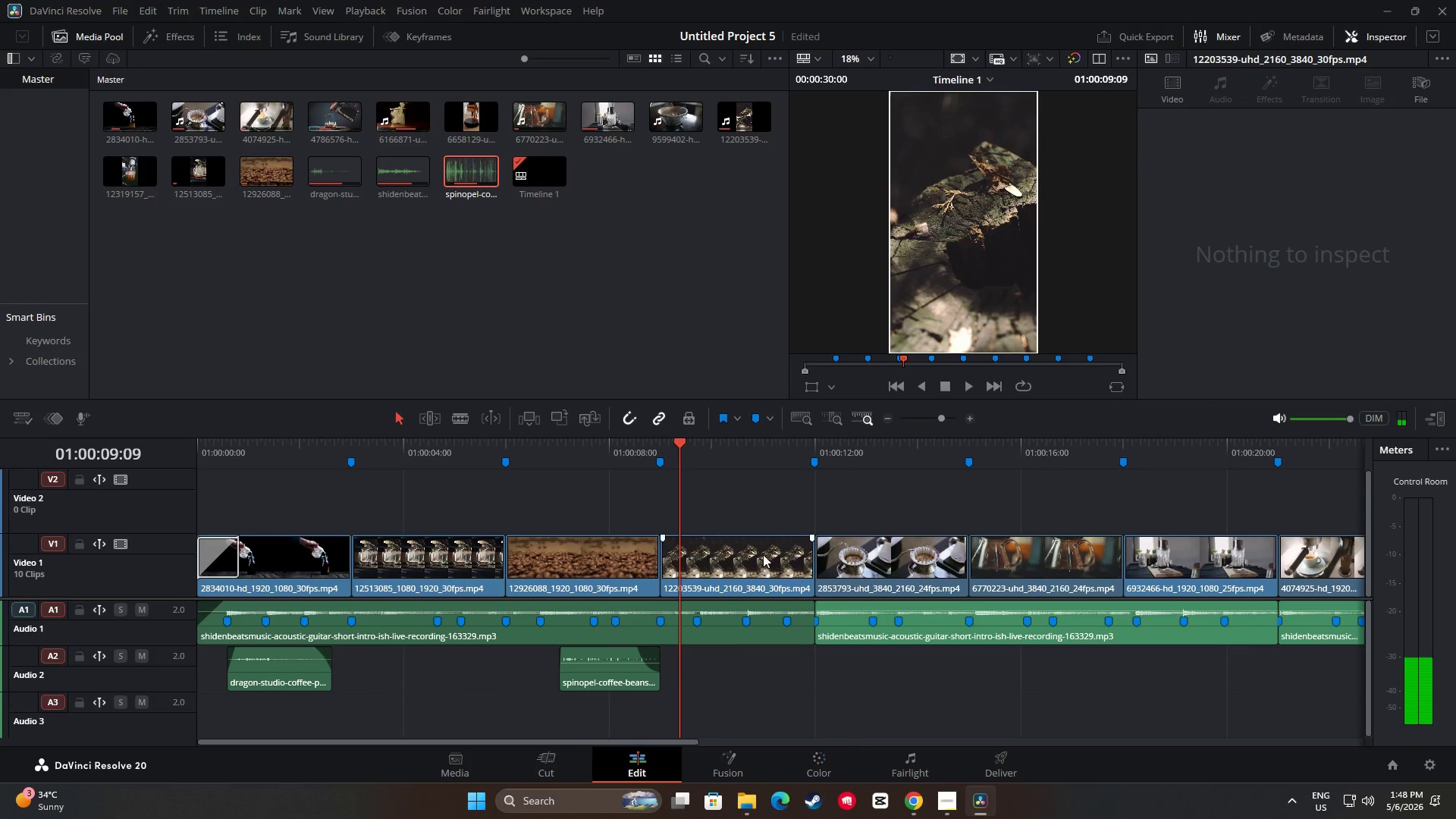 
left_click_drag(start_coordinate=[678, 440], to_coordinate=[529, 437])
 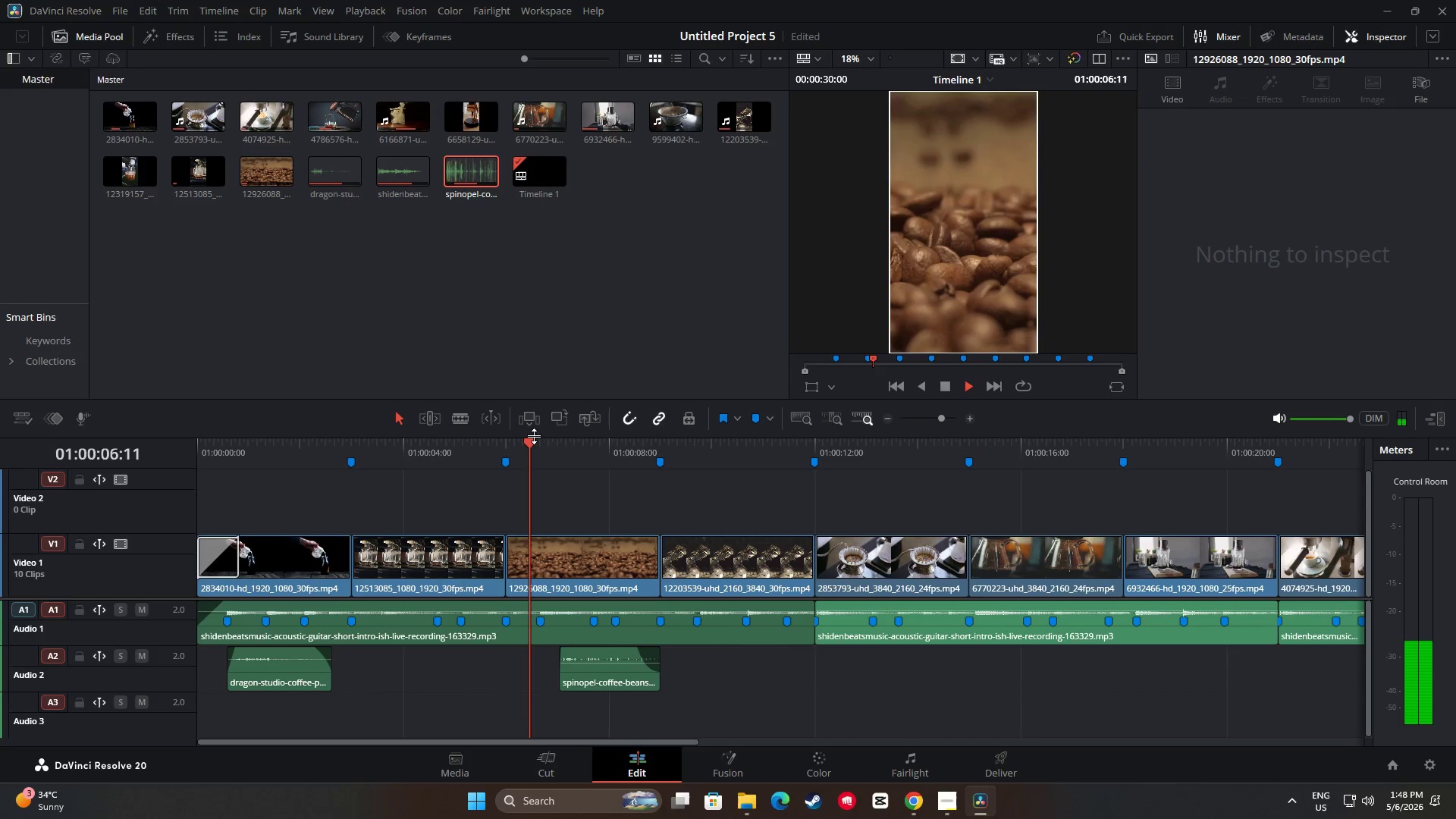 
key(Space)
 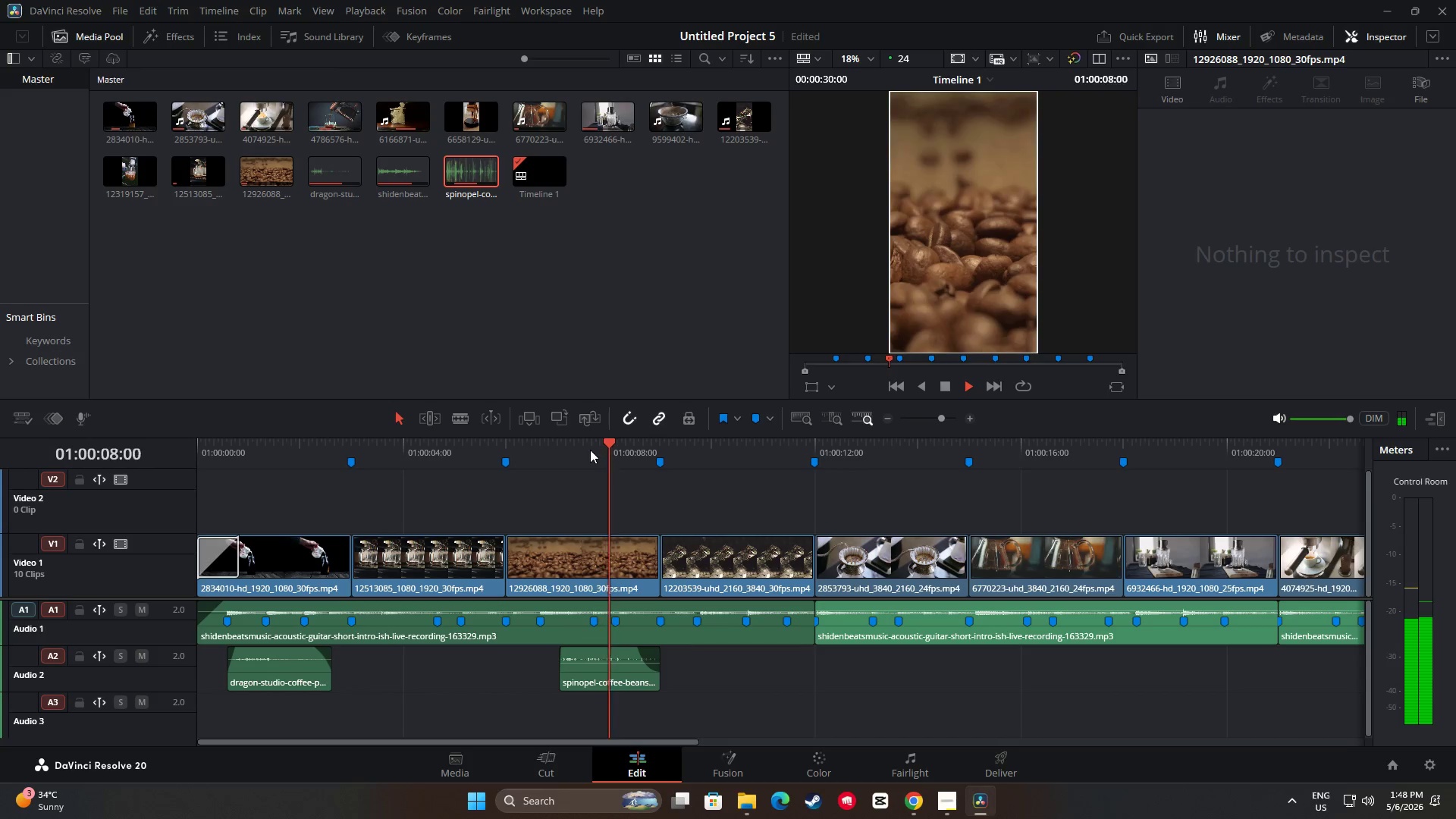 
key(Space)
 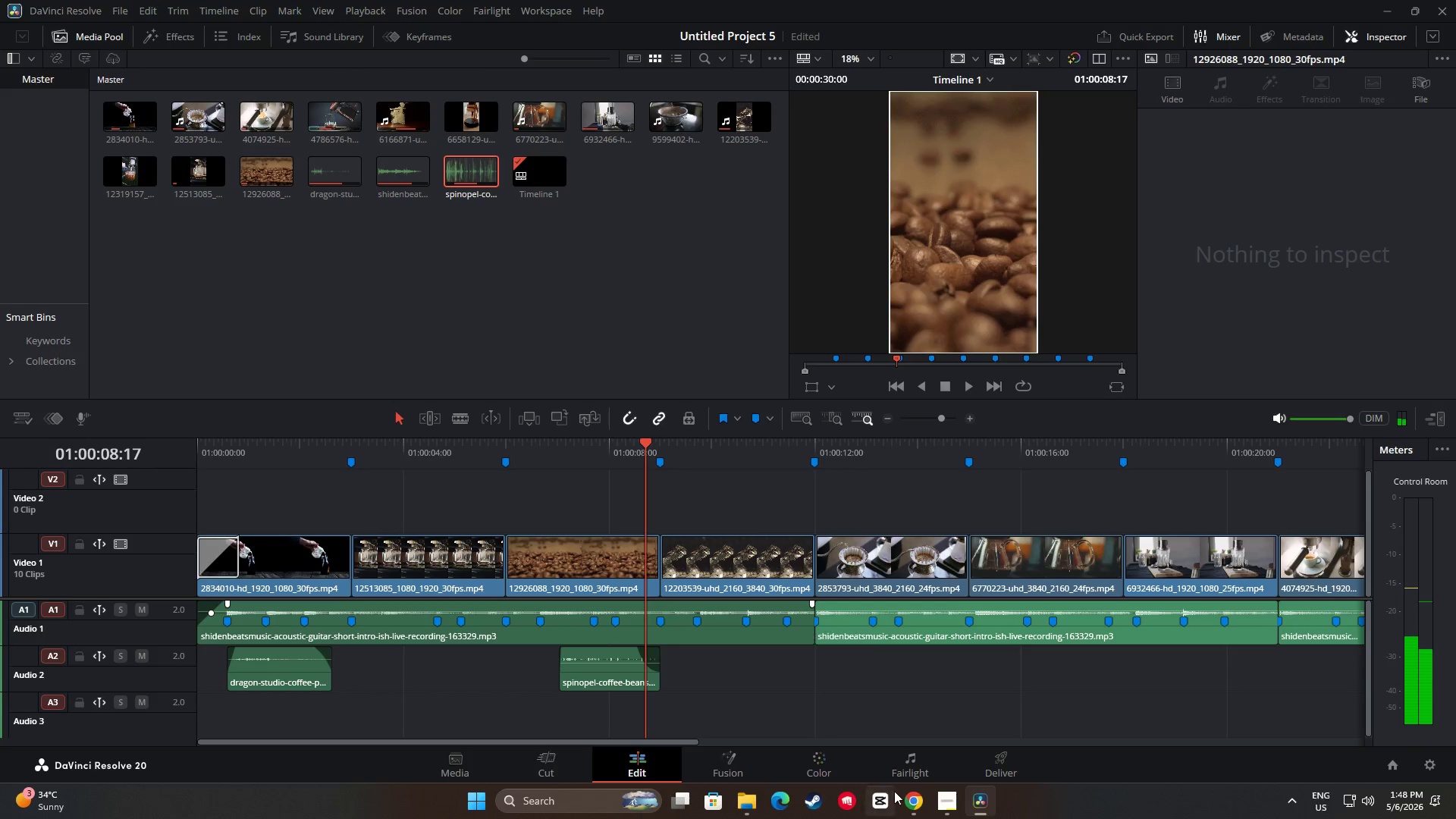 
left_click([919, 806])
 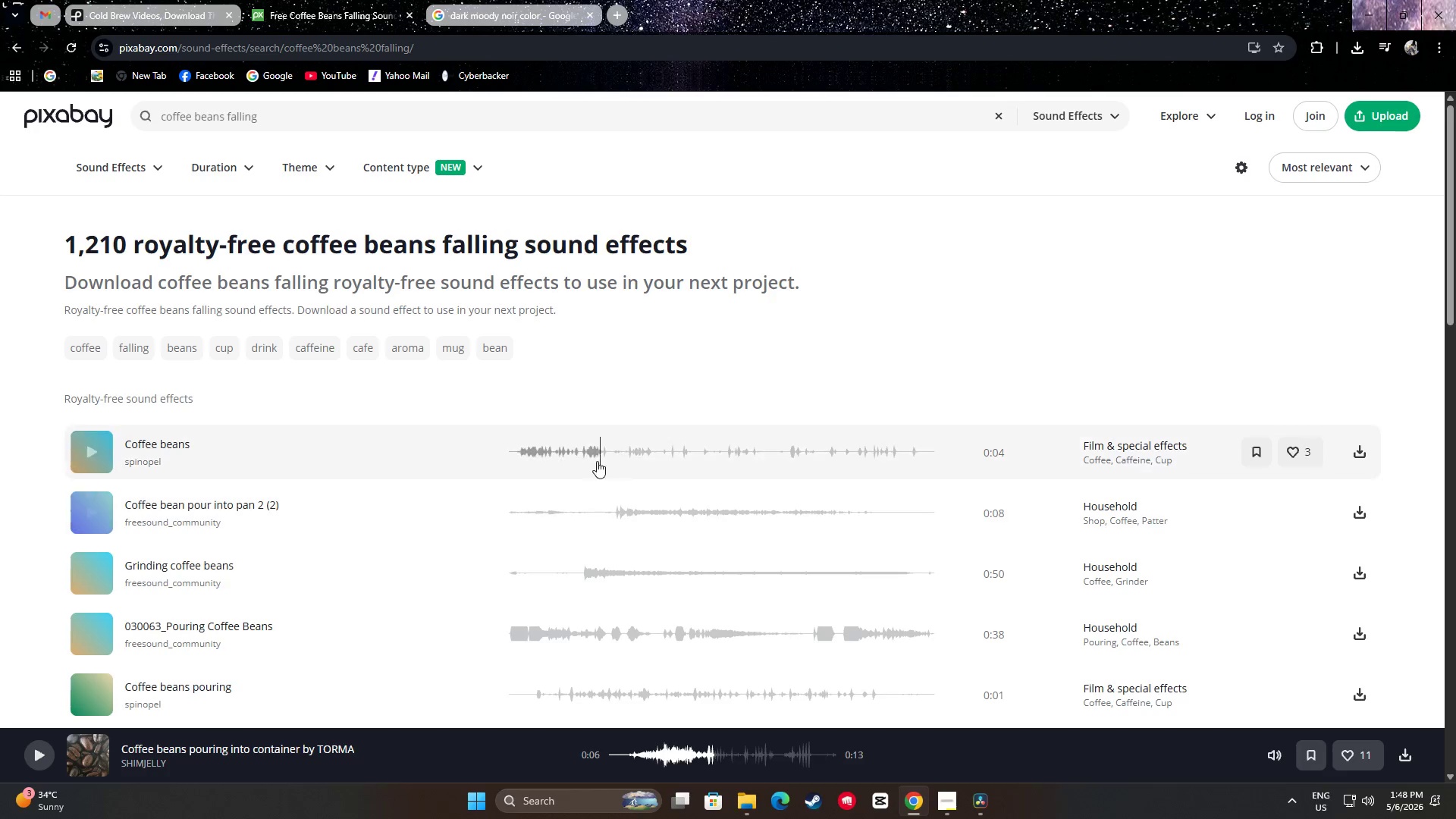 
left_click([569, 457])
 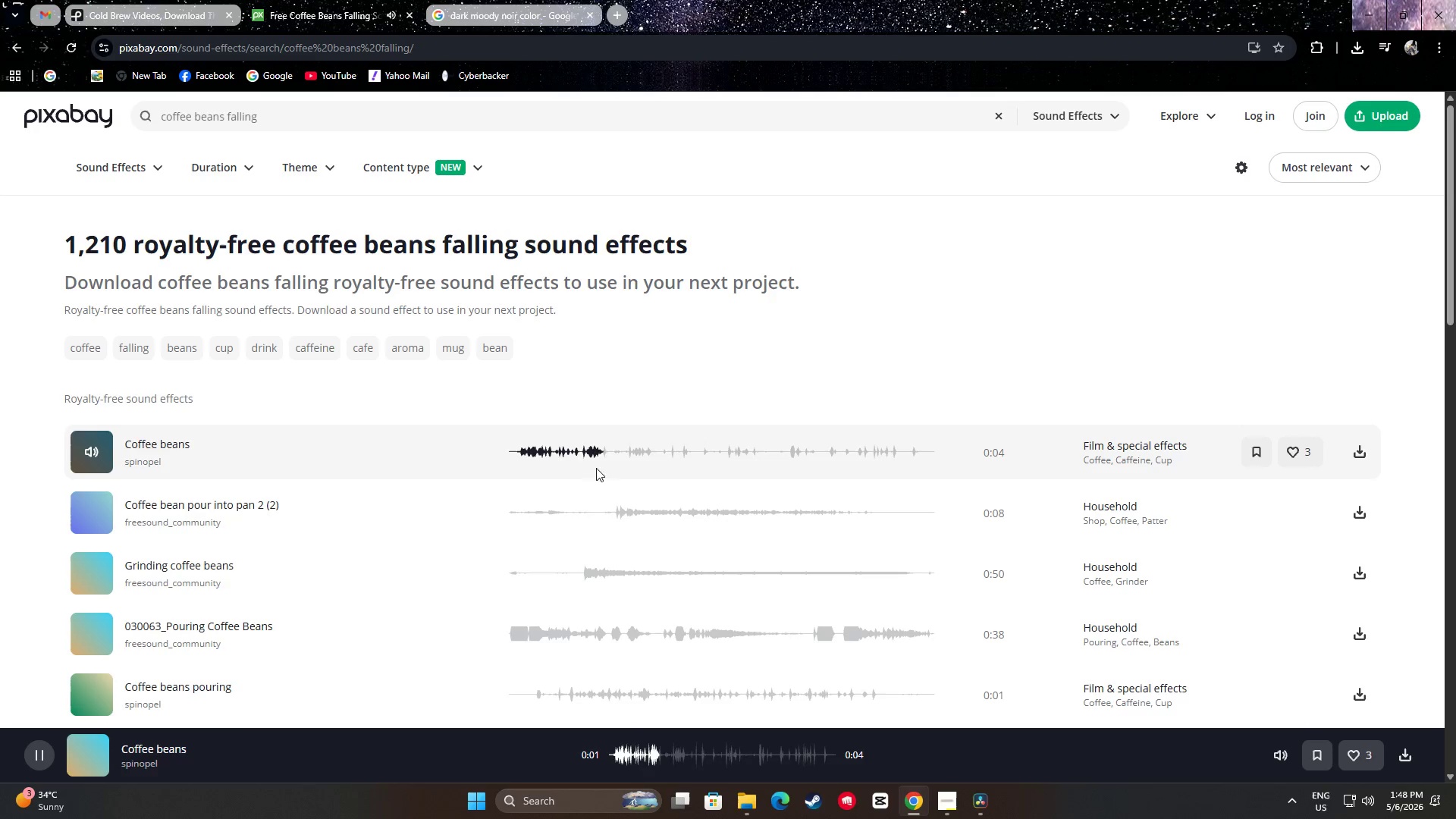 
left_click([687, 458])
 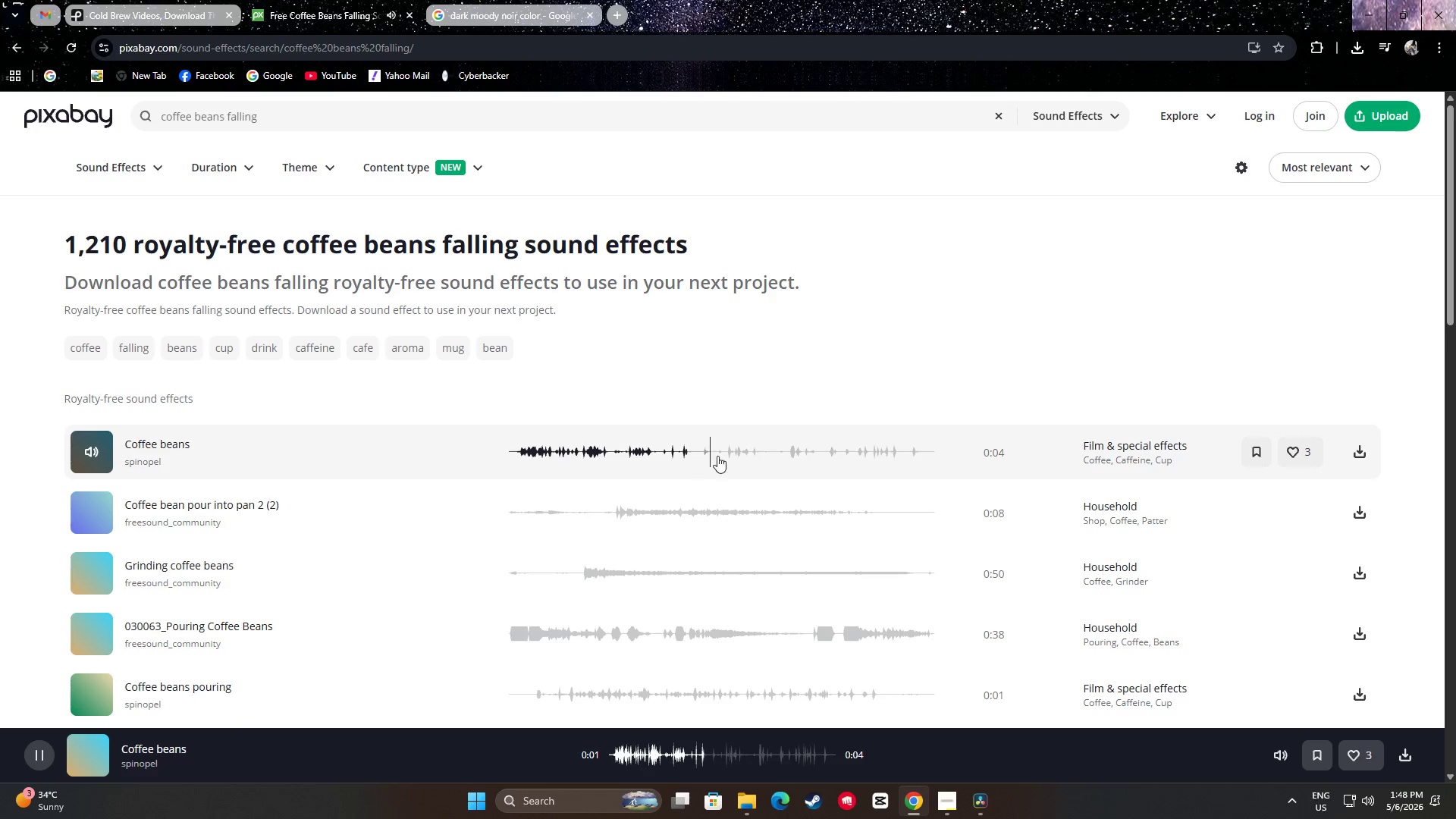 
left_click([730, 453])
 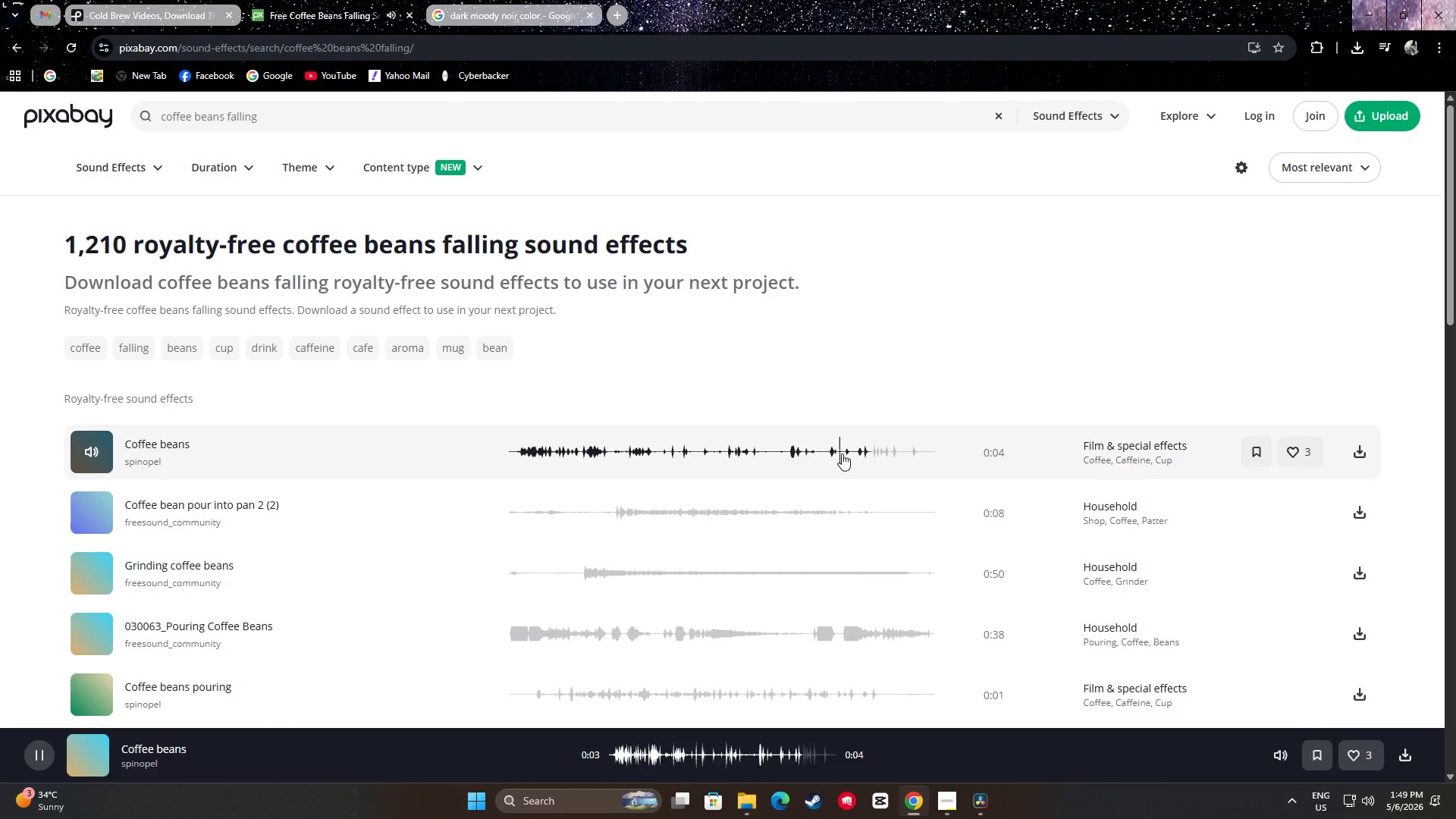 
key(Space)
 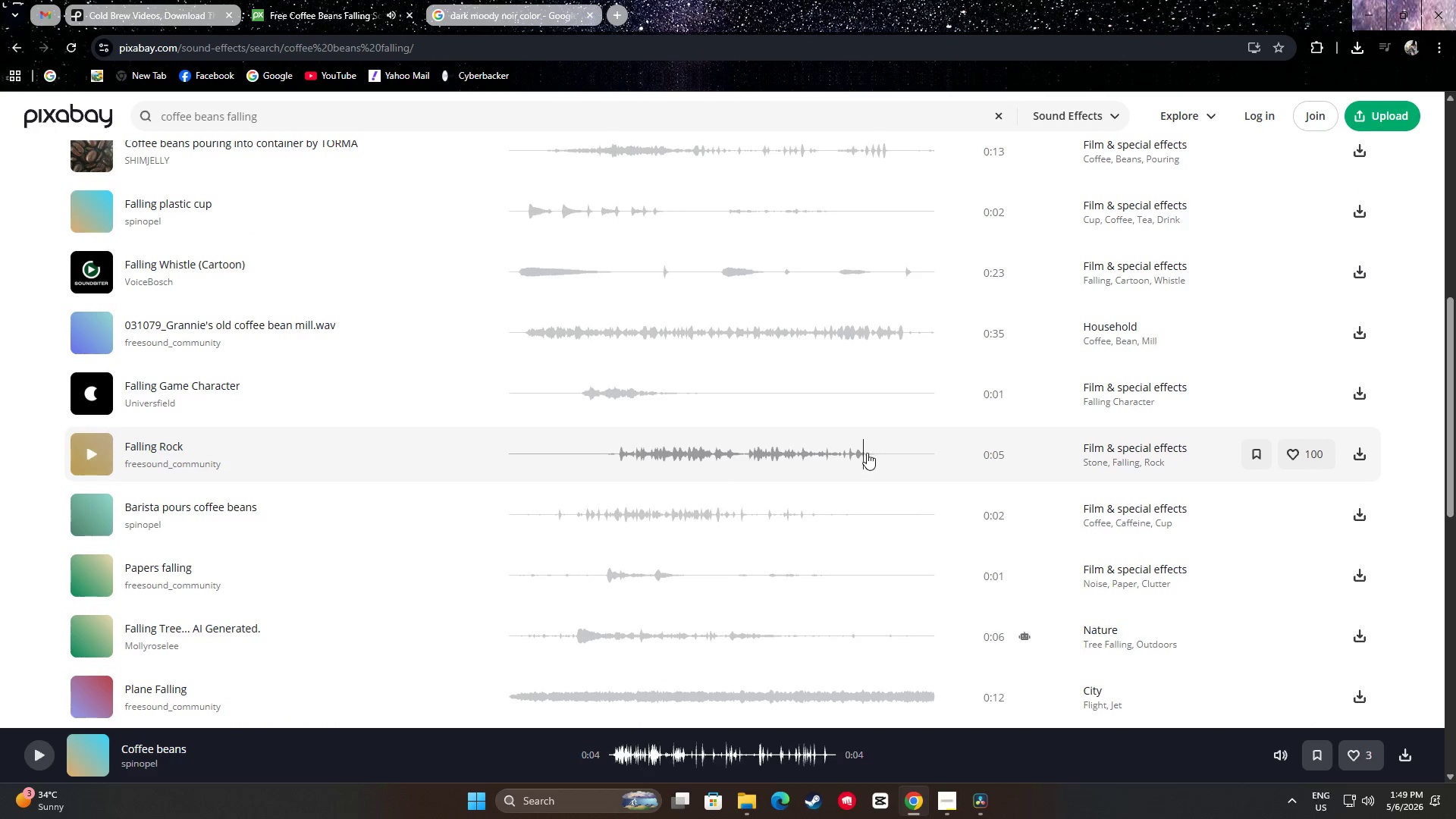 
scroll: coordinate [880, 444], scroll_direction: up, amount: 8.0
 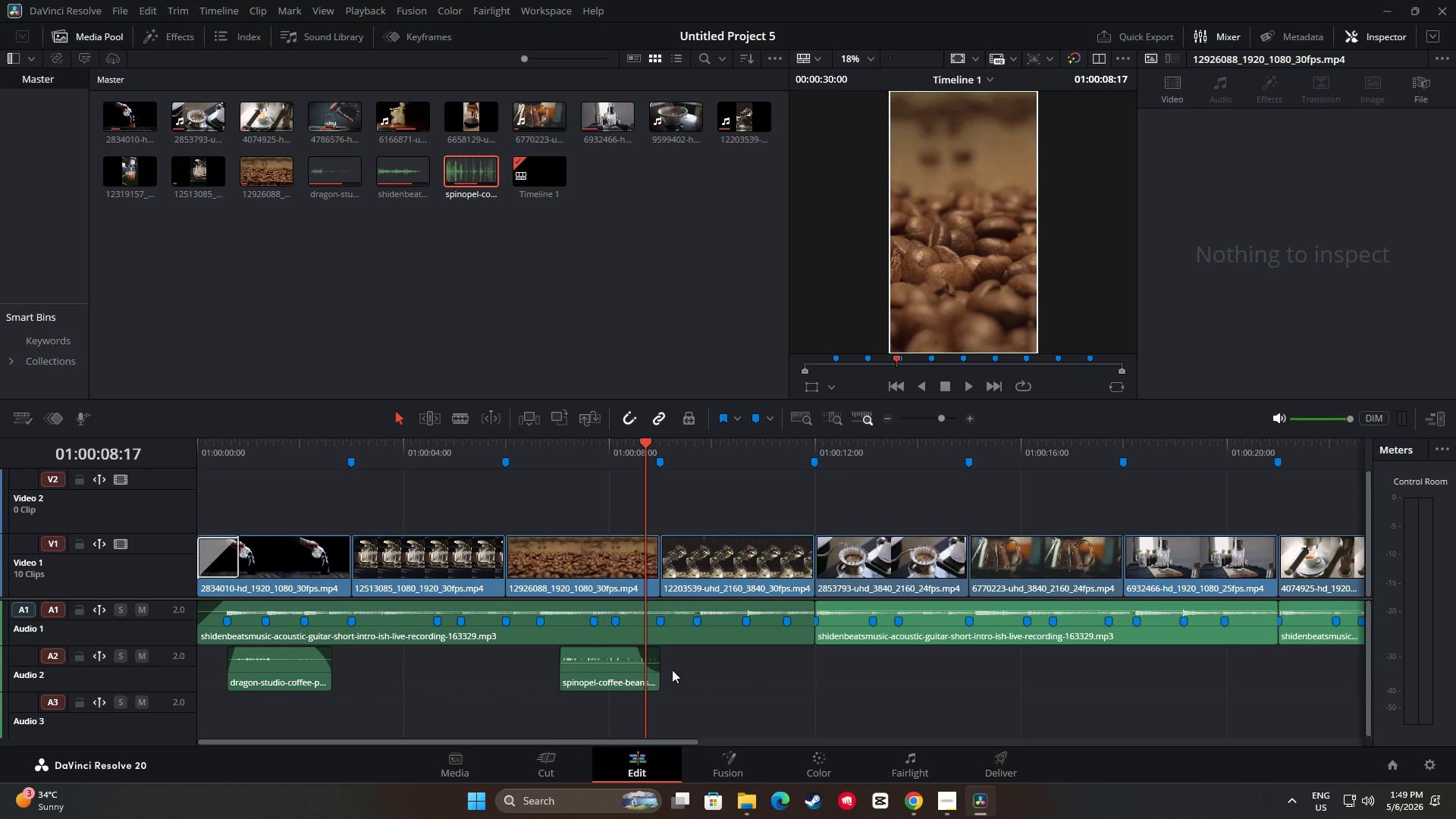 
left_click_drag(start_coordinate=[659, 667], to_coordinate=[821, 666])
 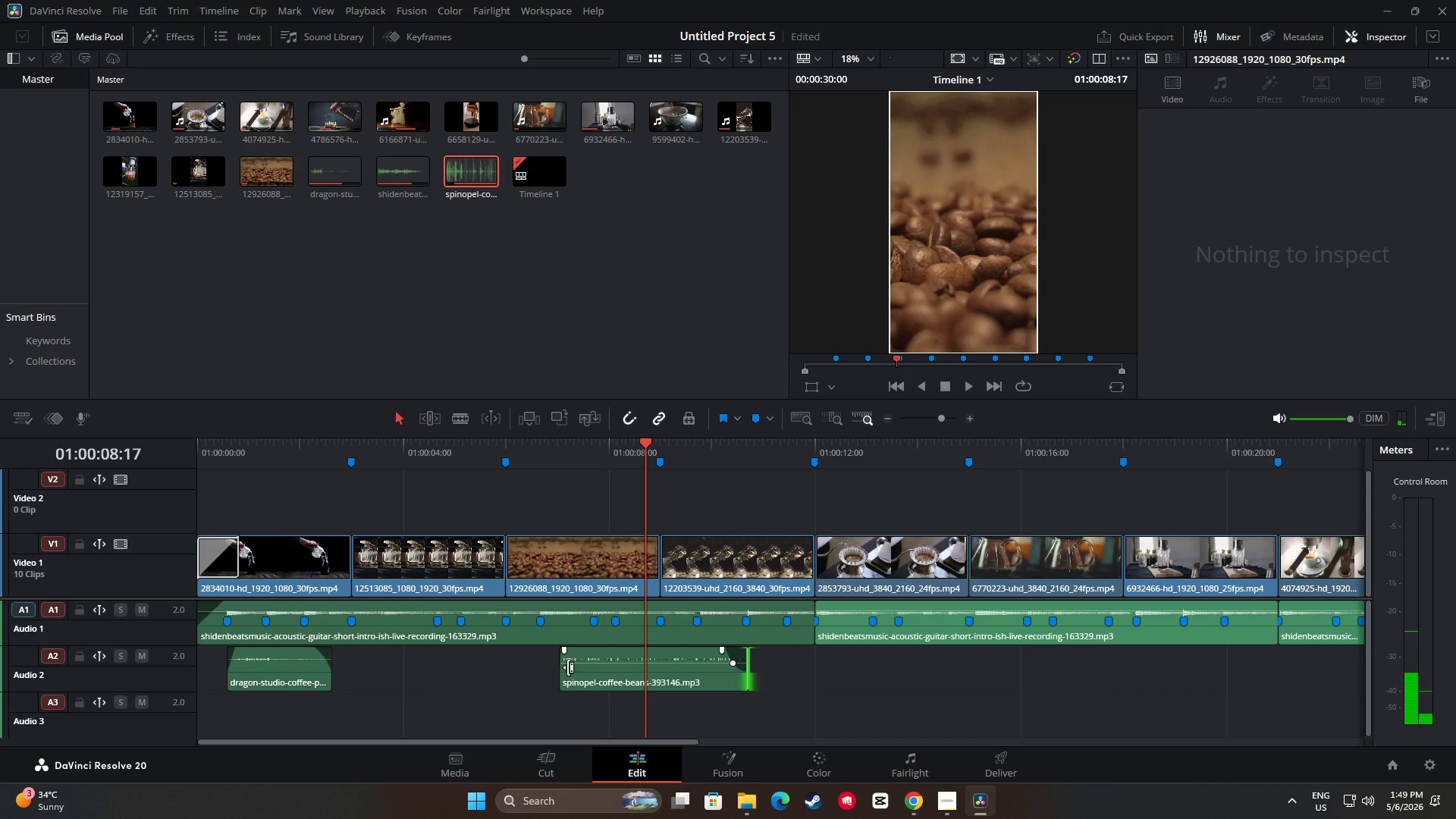 
left_click_drag(start_coordinate=[565, 669], to_coordinate=[685, 673])
 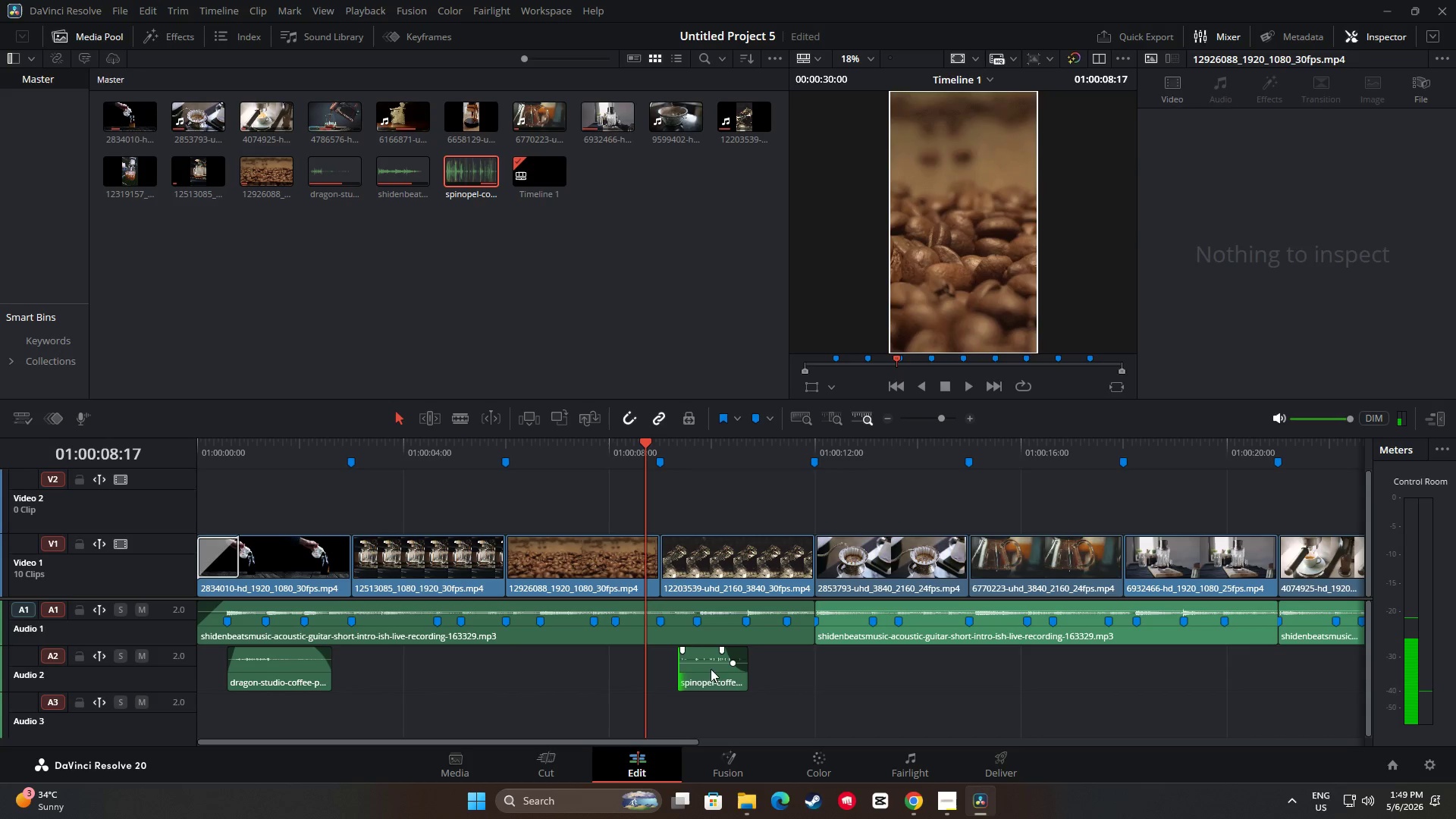 
left_click_drag(start_coordinate=[714, 668], to_coordinate=[572, 661])
 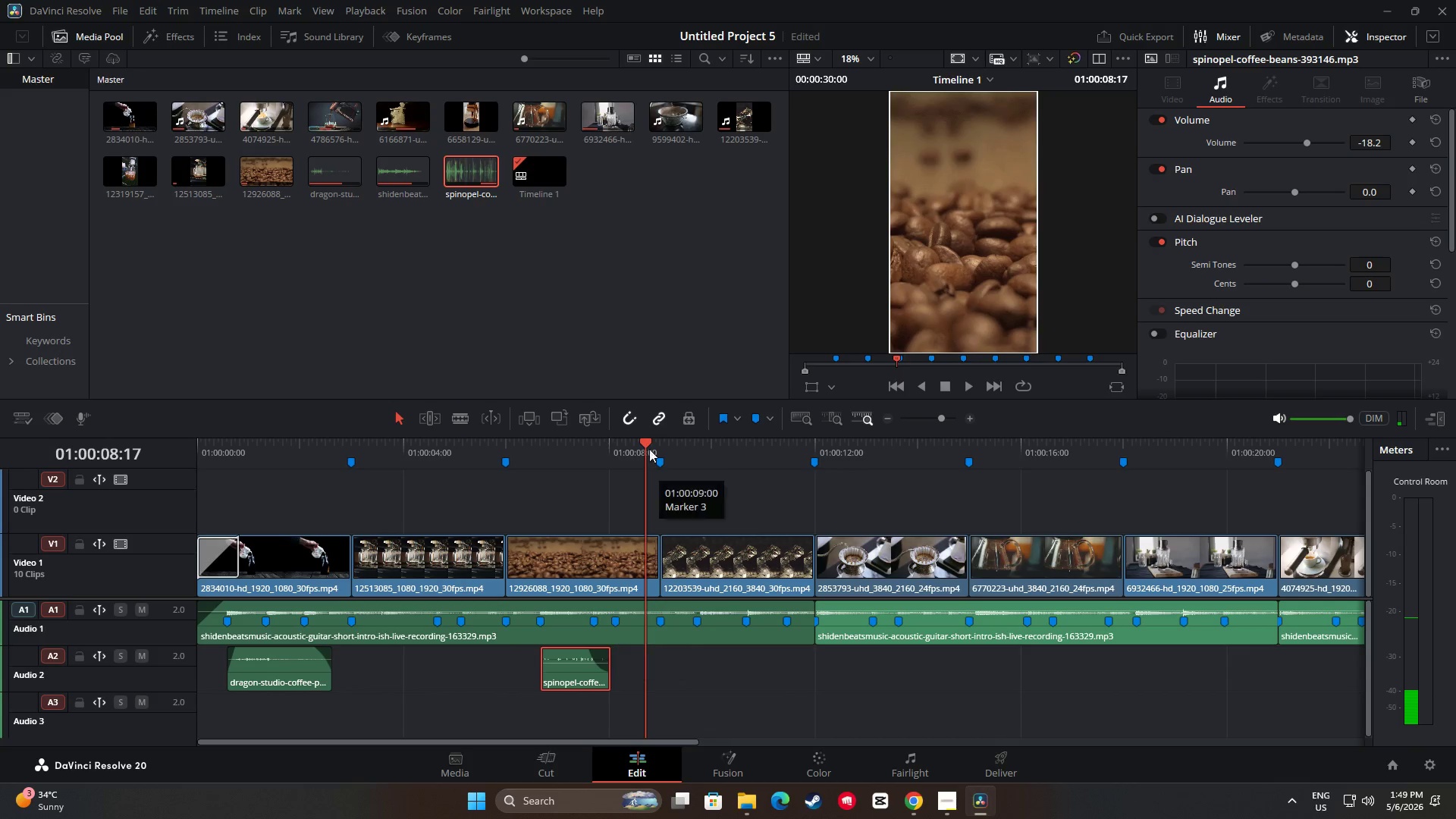 
left_click_drag(start_coordinate=[646, 438], to_coordinate=[491, 449])
 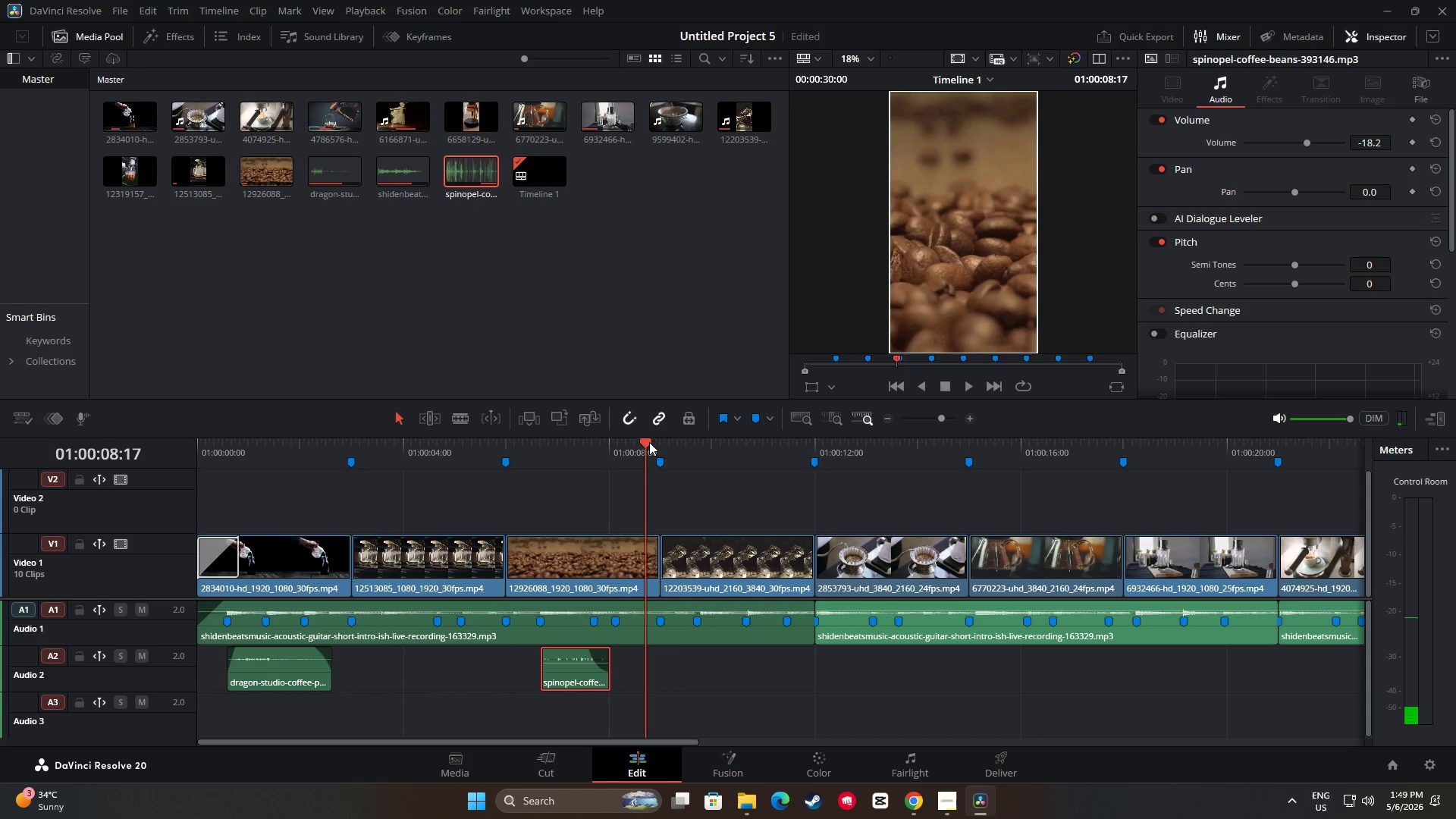 
left_click_drag(start_coordinate=[641, 445], to_coordinate=[476, 445])
 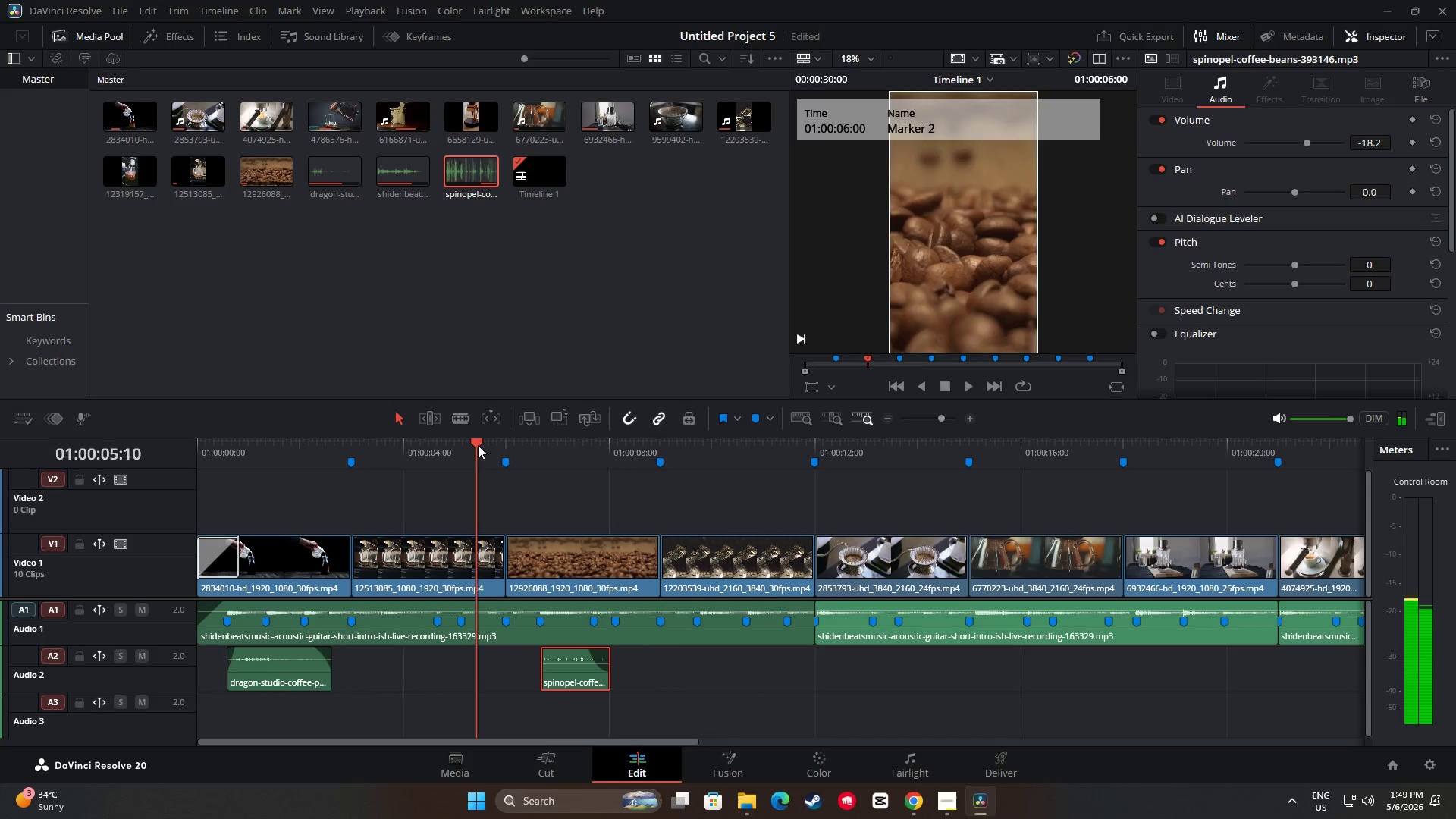 
key(Space)
 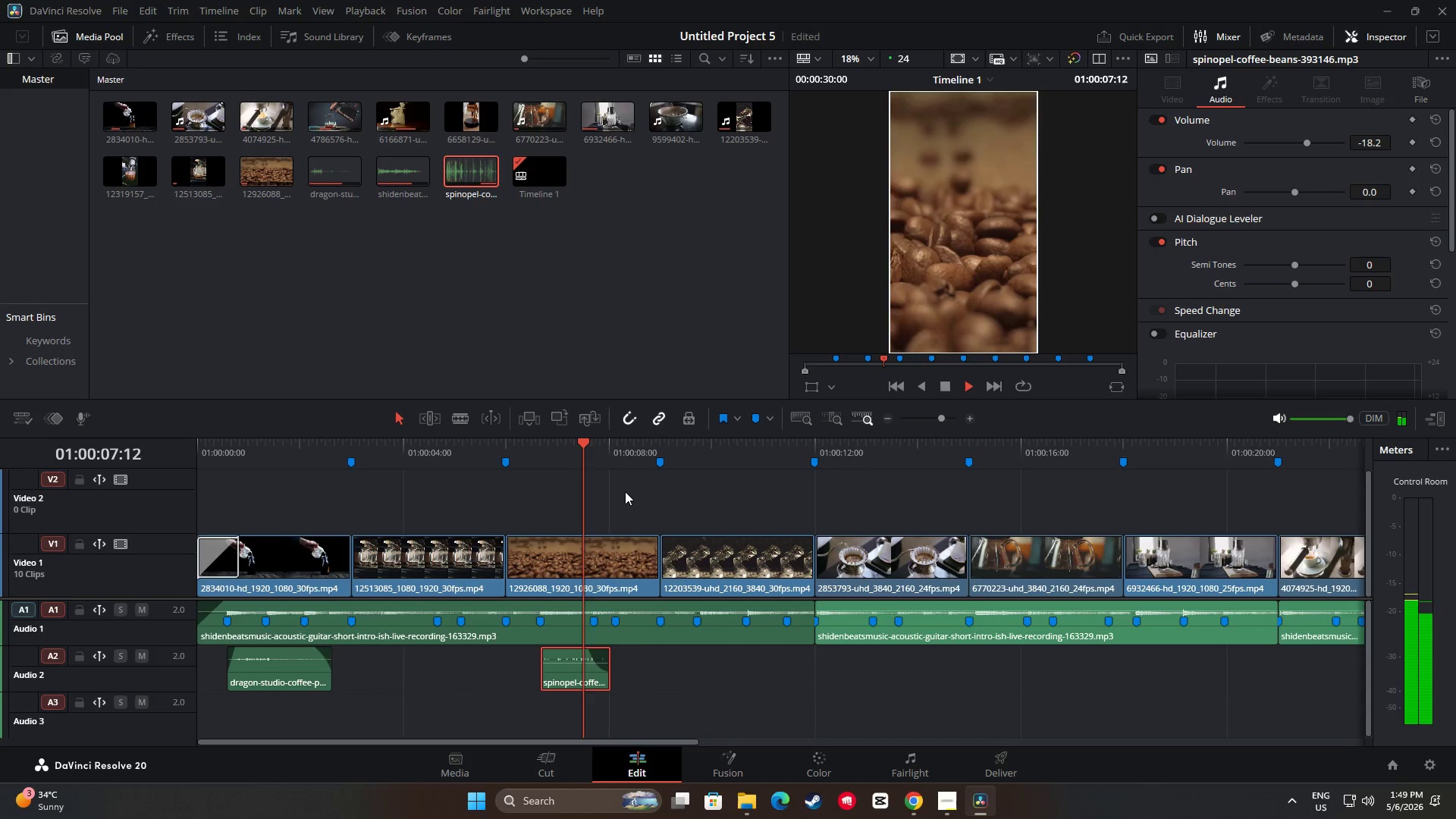 
key(Space)
 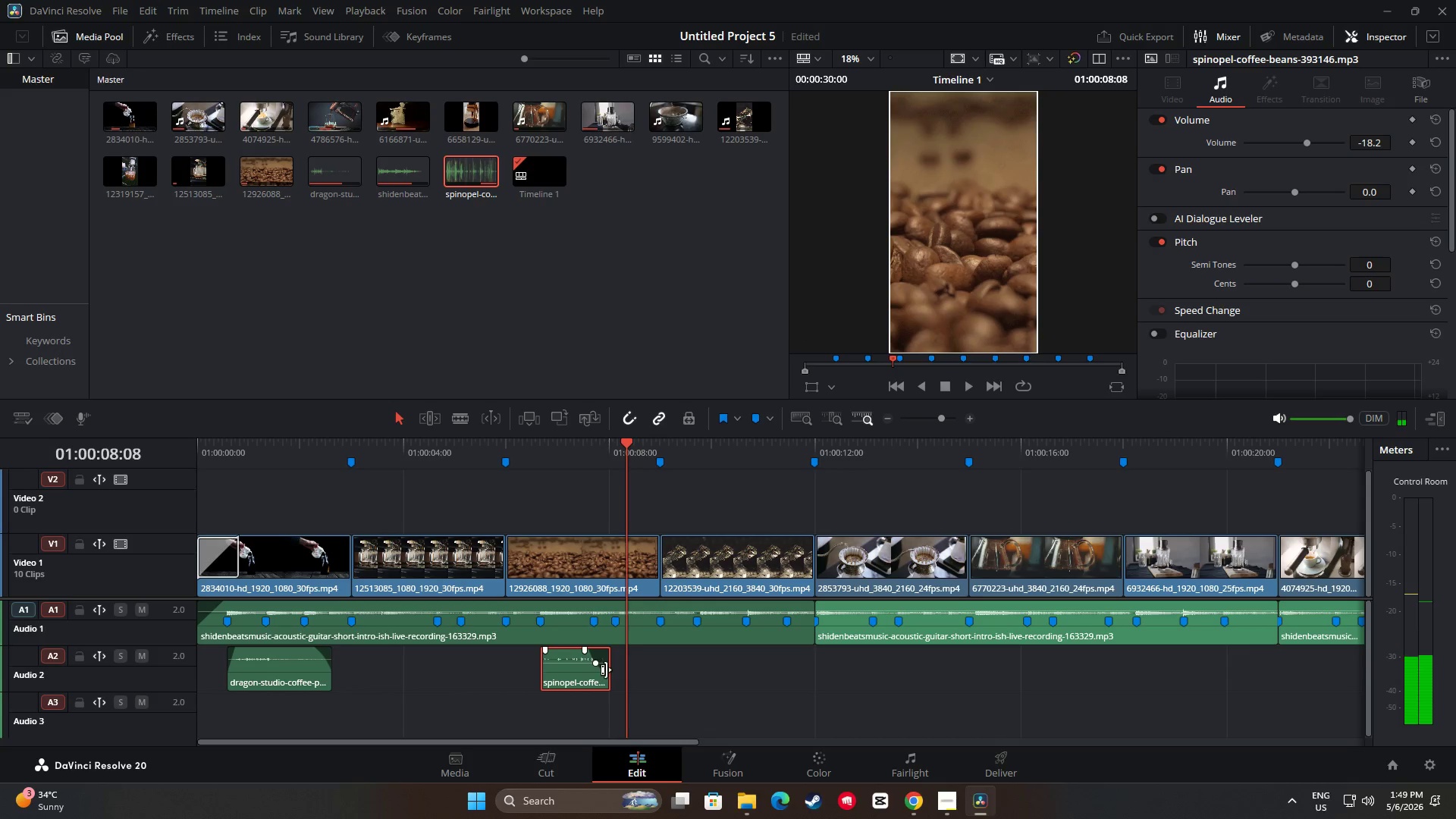 
left_click_drag(start_coordinate=[570, 672], to_coordinate=[580, 673])
 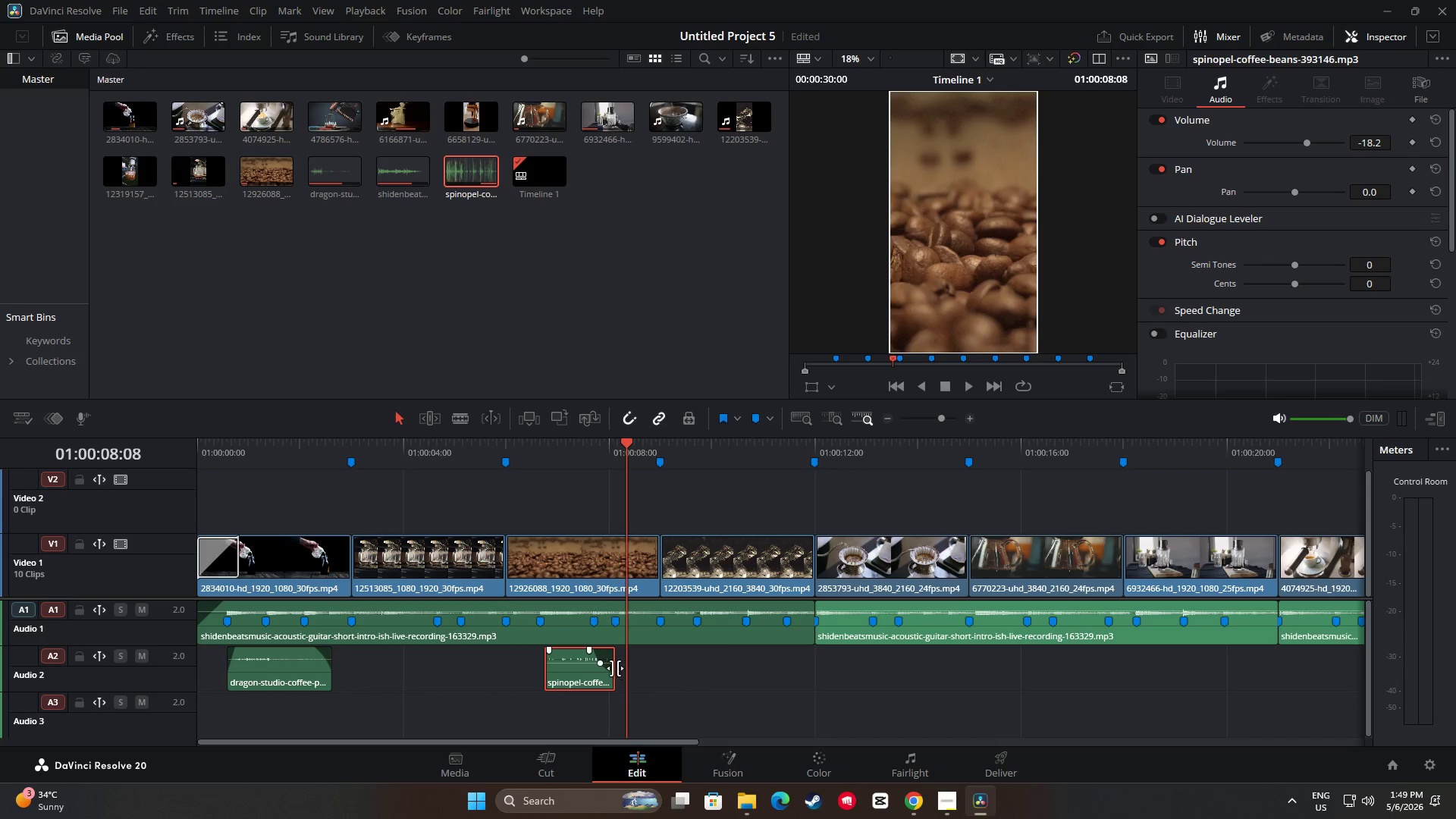 
left_click_drag(start_coordinate=[614, 668], to_coordinate=[622, 668])
 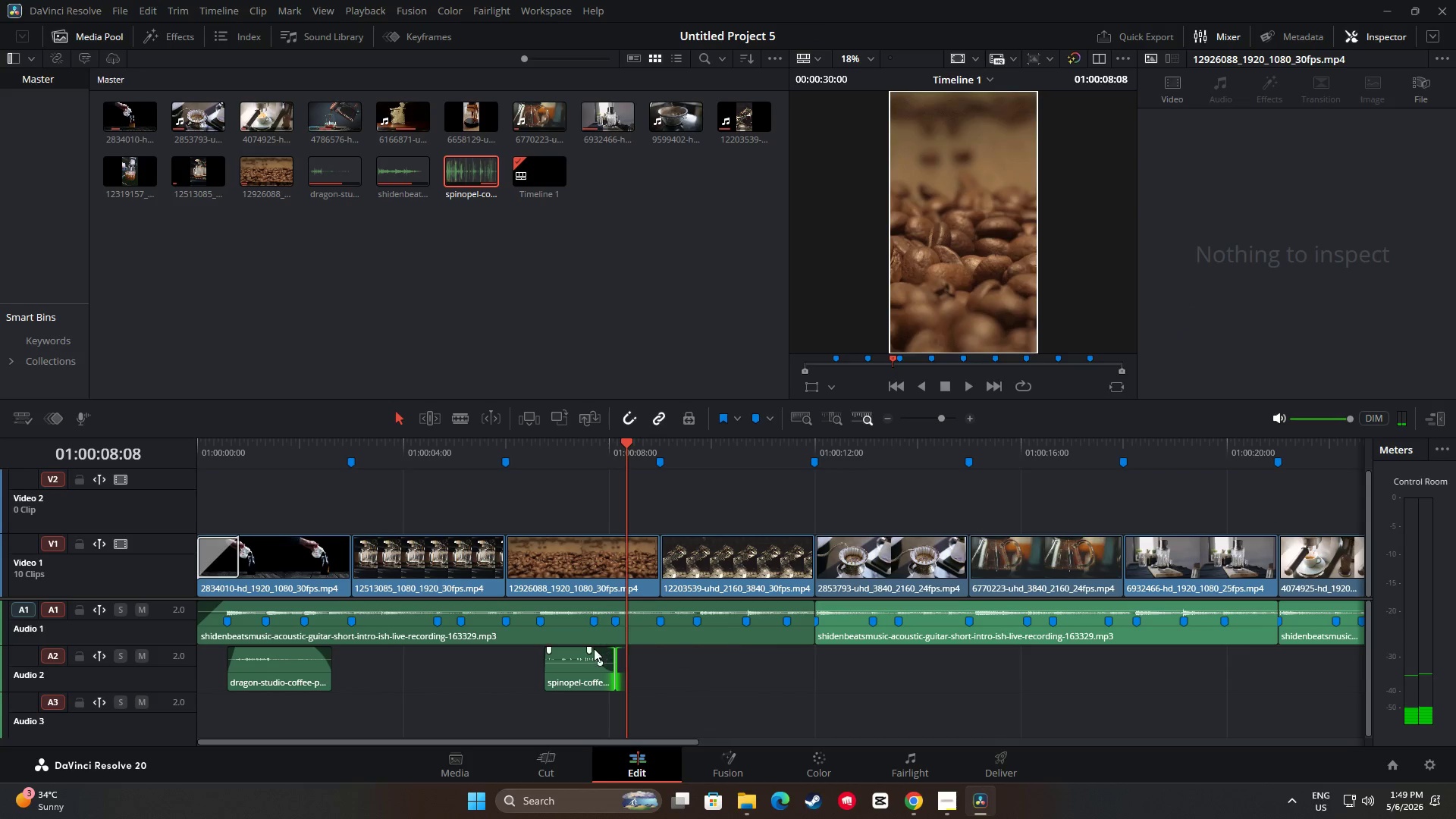 
left_click_drag(start_coordinate=[589, 650], to_coordinate=[596, 650])
 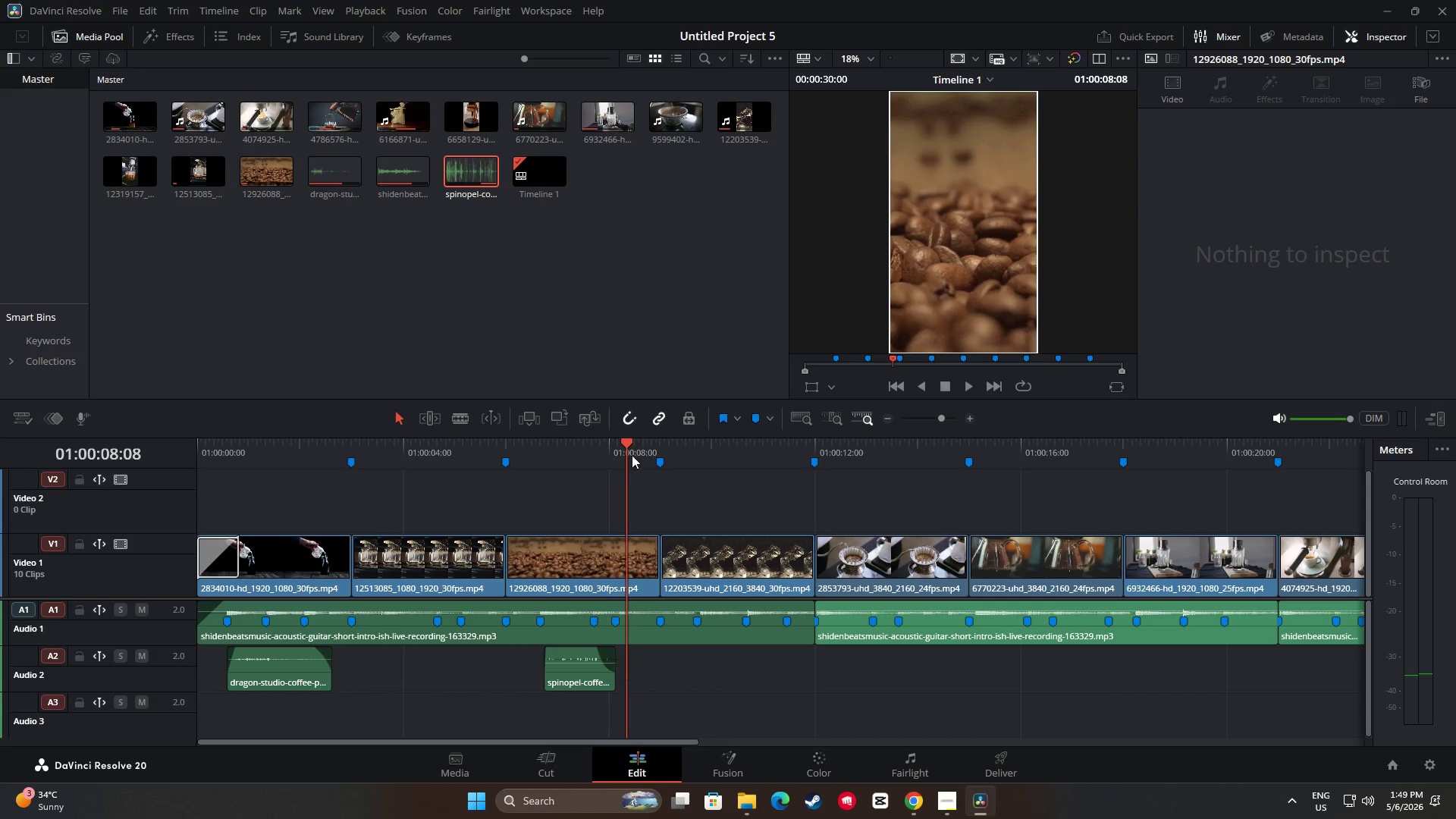 
left_click_drag(start_coordinate=[623, 441], to_coordinate=[491, 441])
 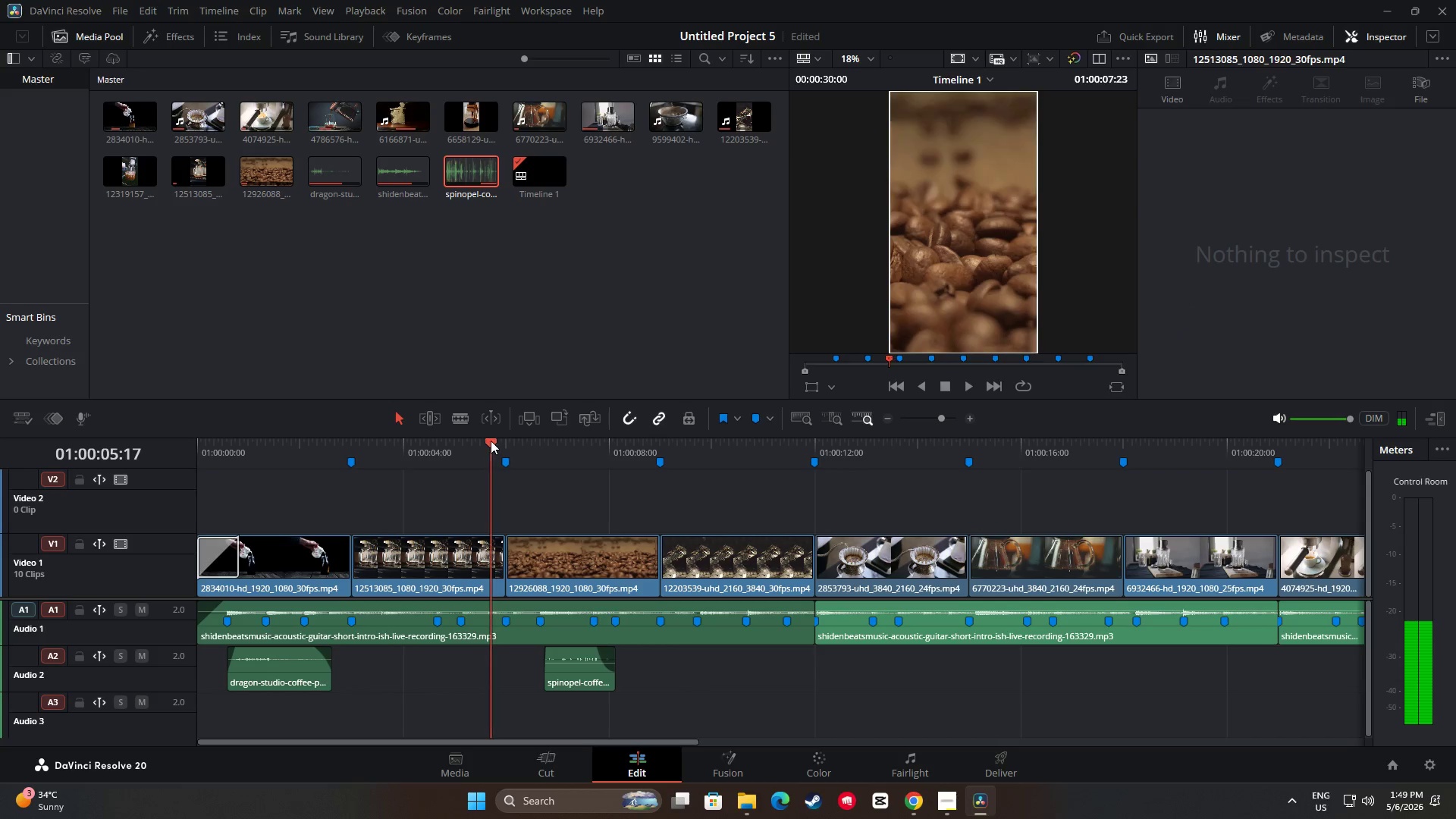 
key(Space)
 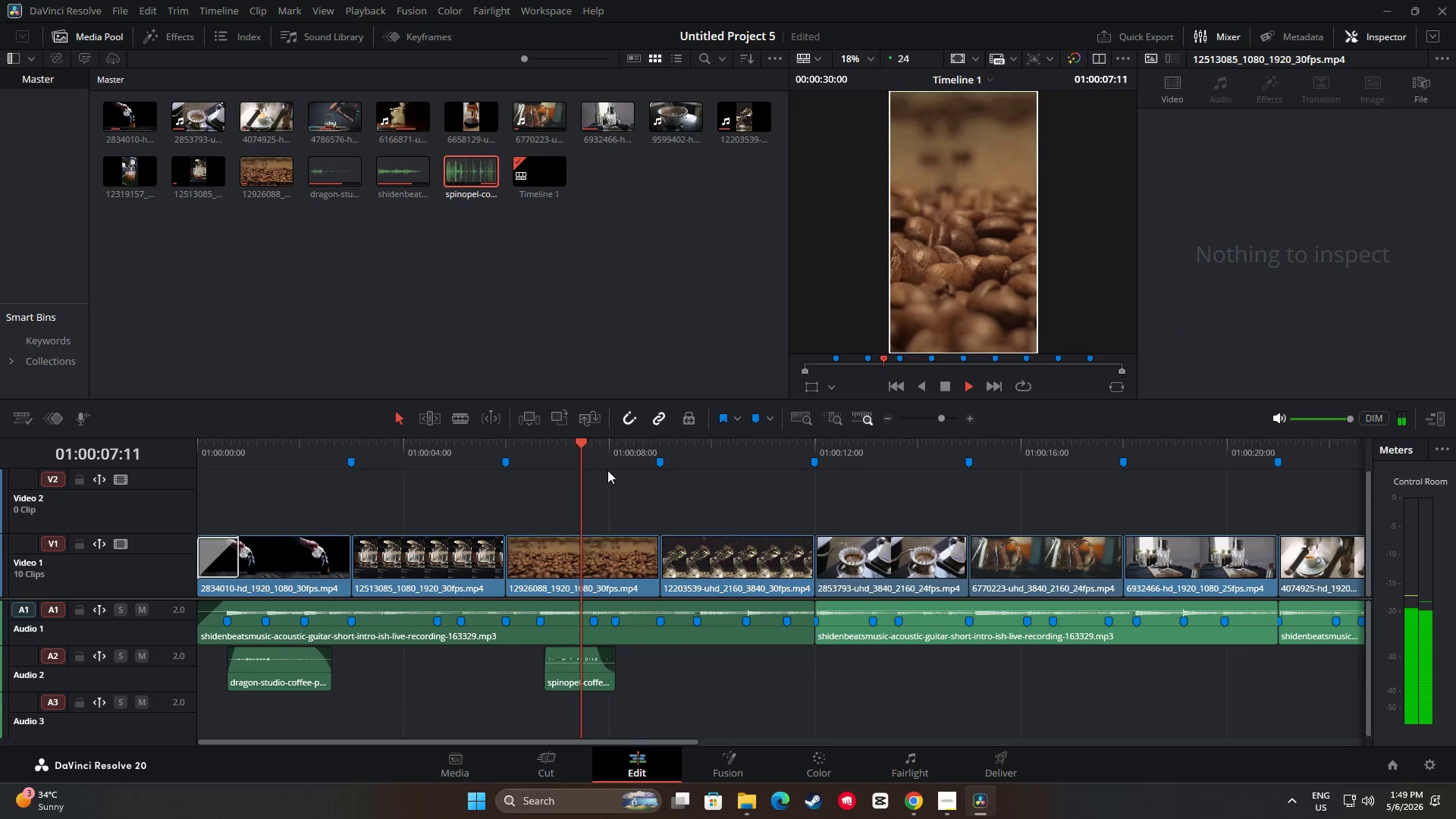 
key(Space)
 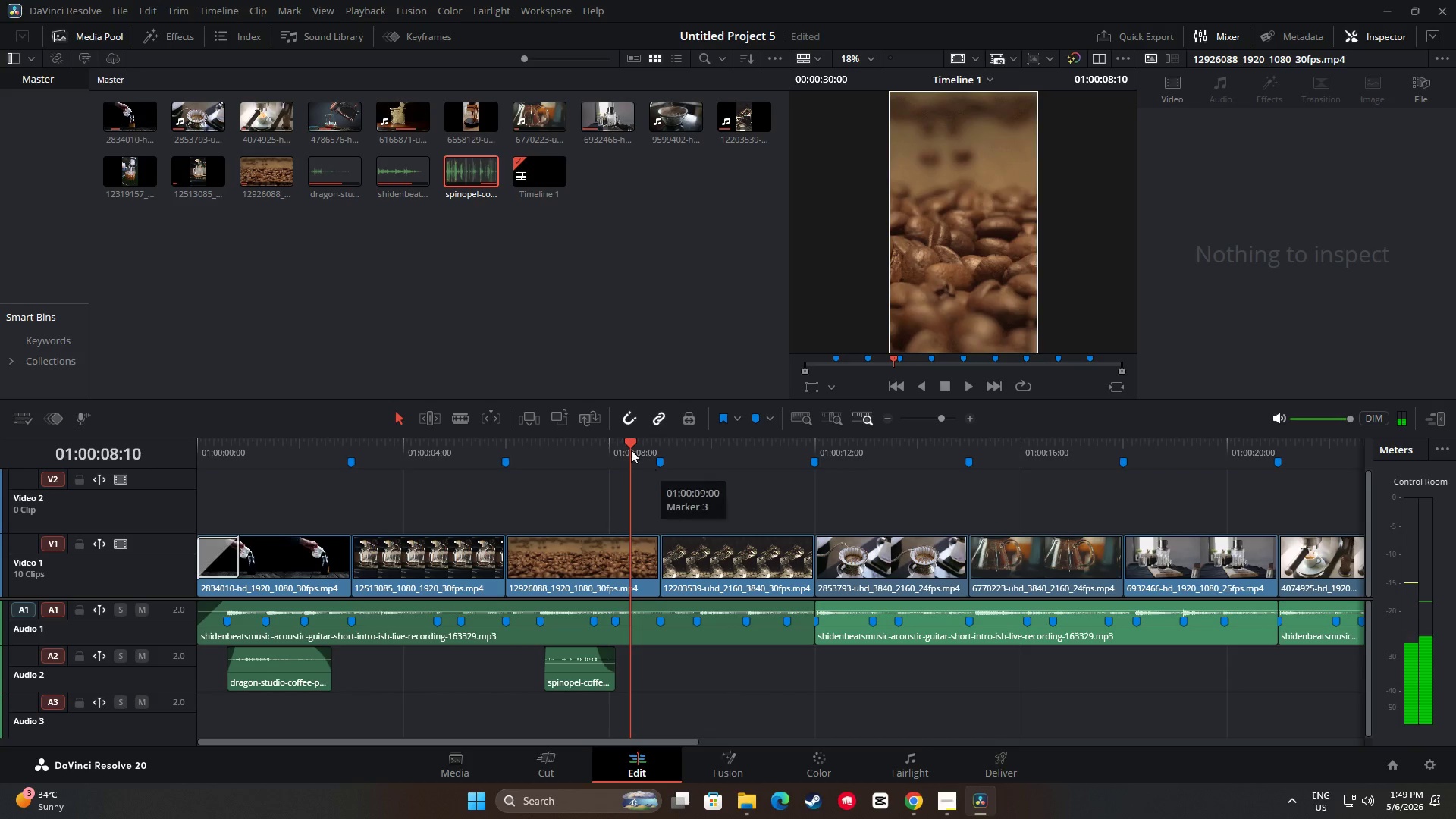 
left_click_drag(start_coordinate=[629, 443], to_coordinate=[497, 444])
 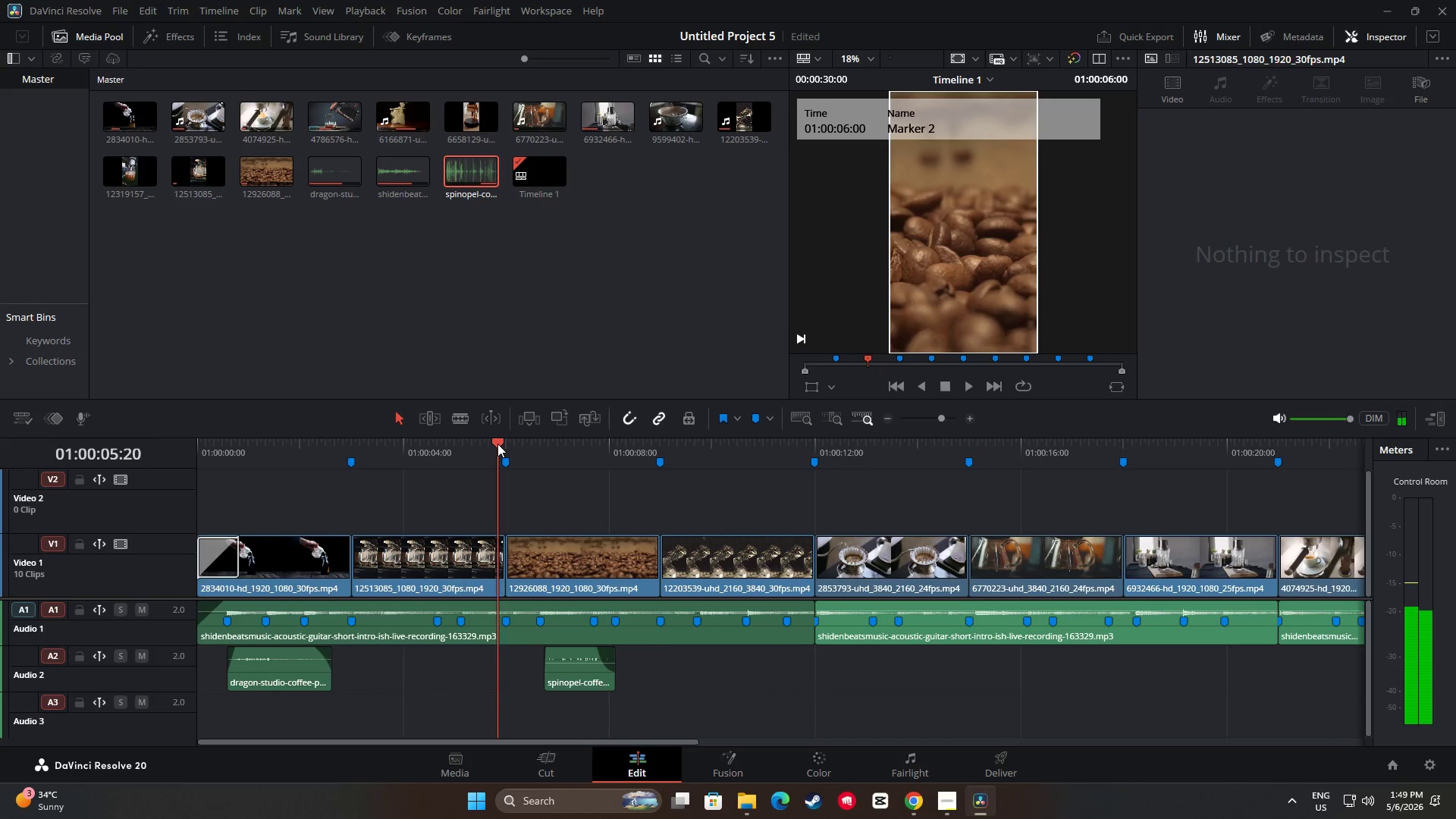 
key(Space)
 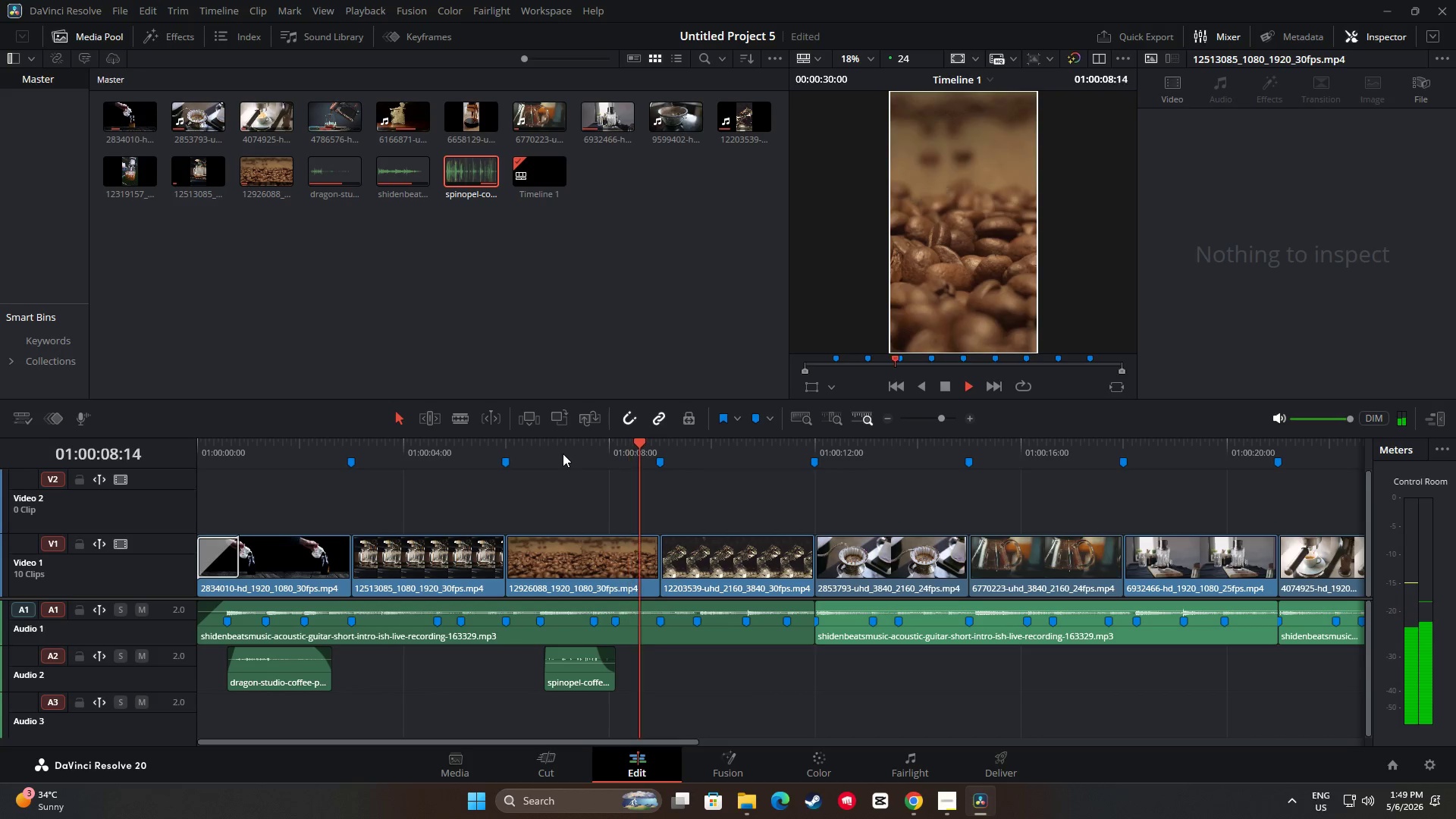 
key(Space)
 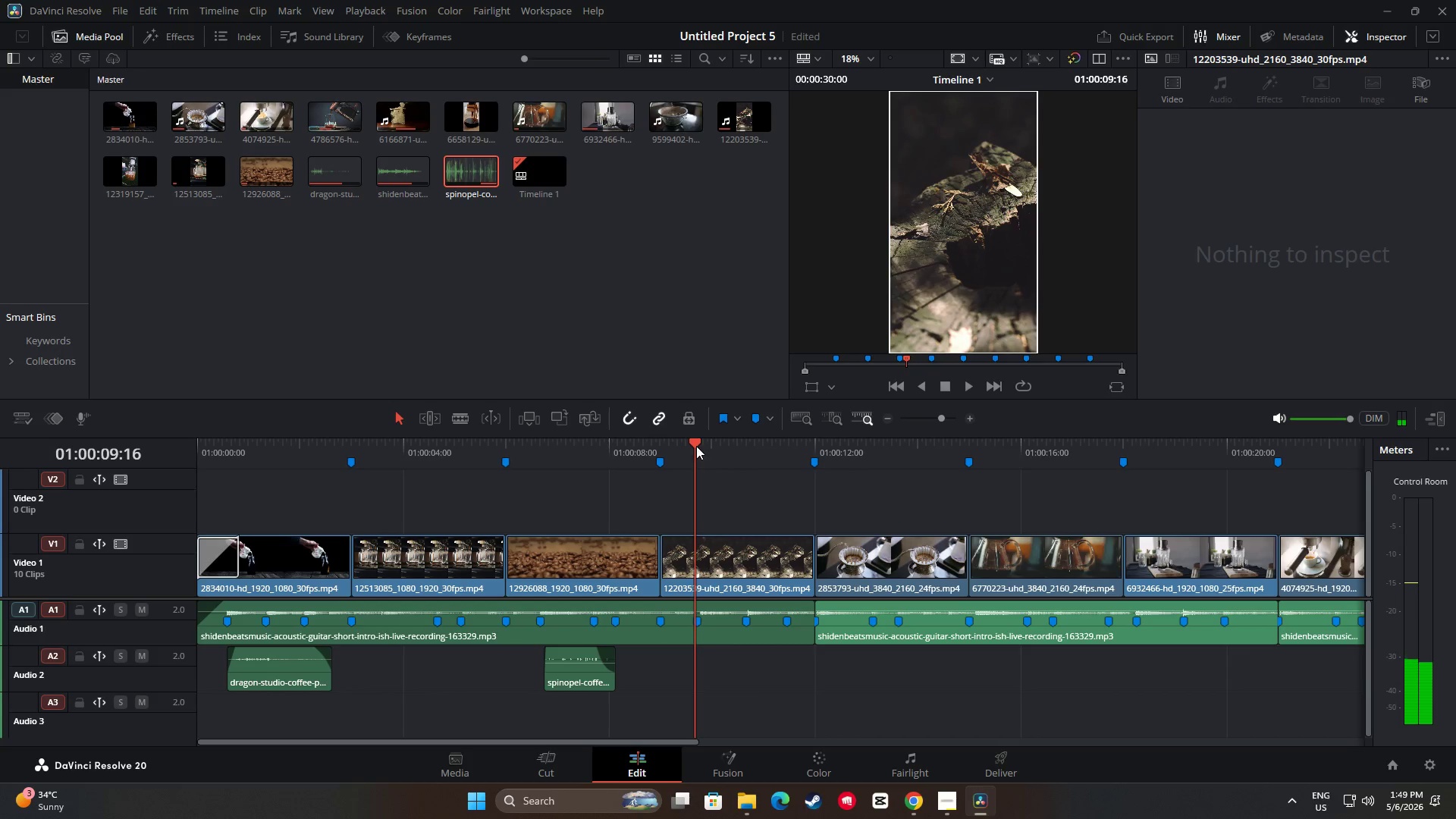 
left_click_drag(start_coordinate=[695, 445], to_coordinate=[201, 477])
 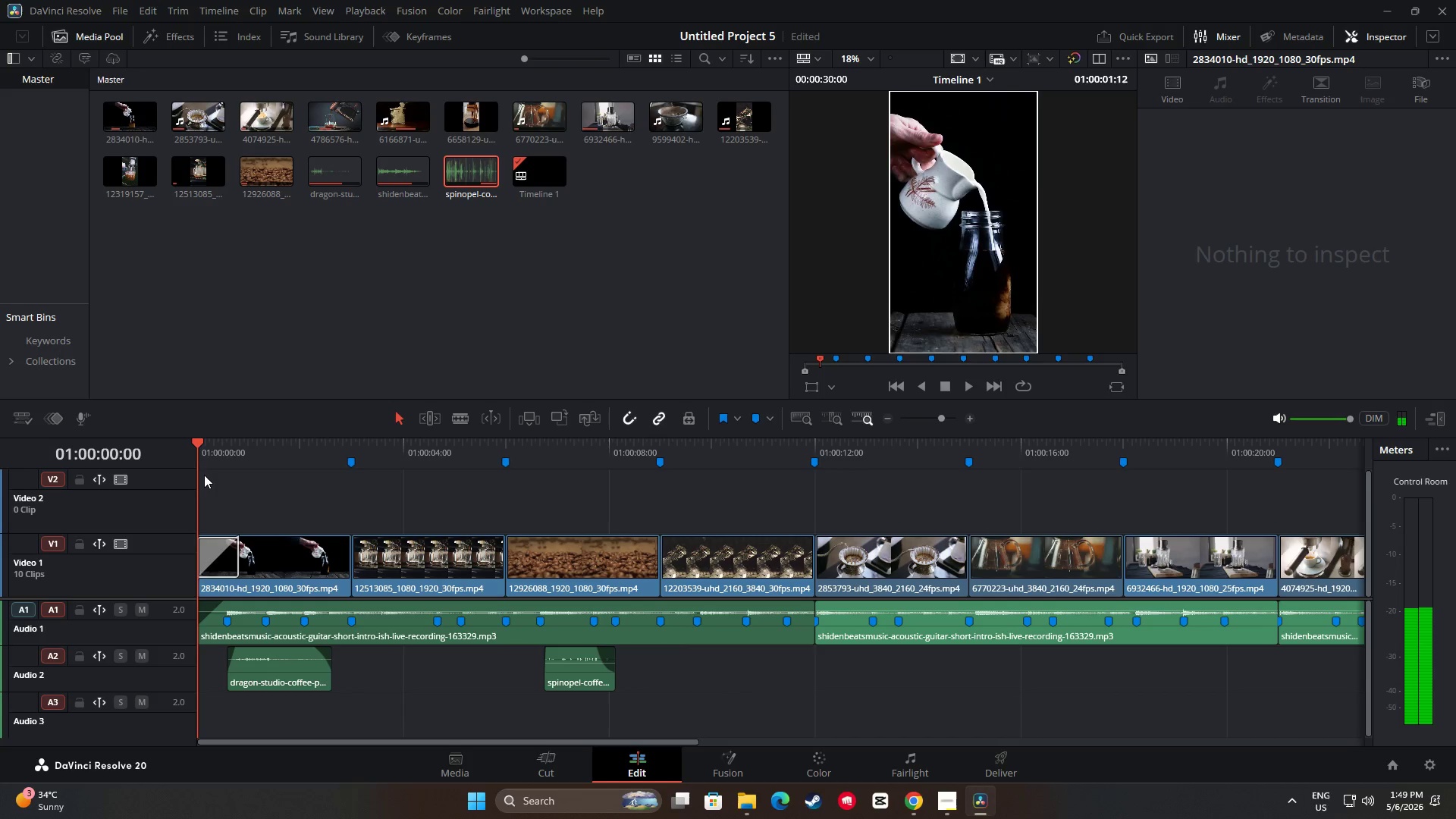 
key(Space)
 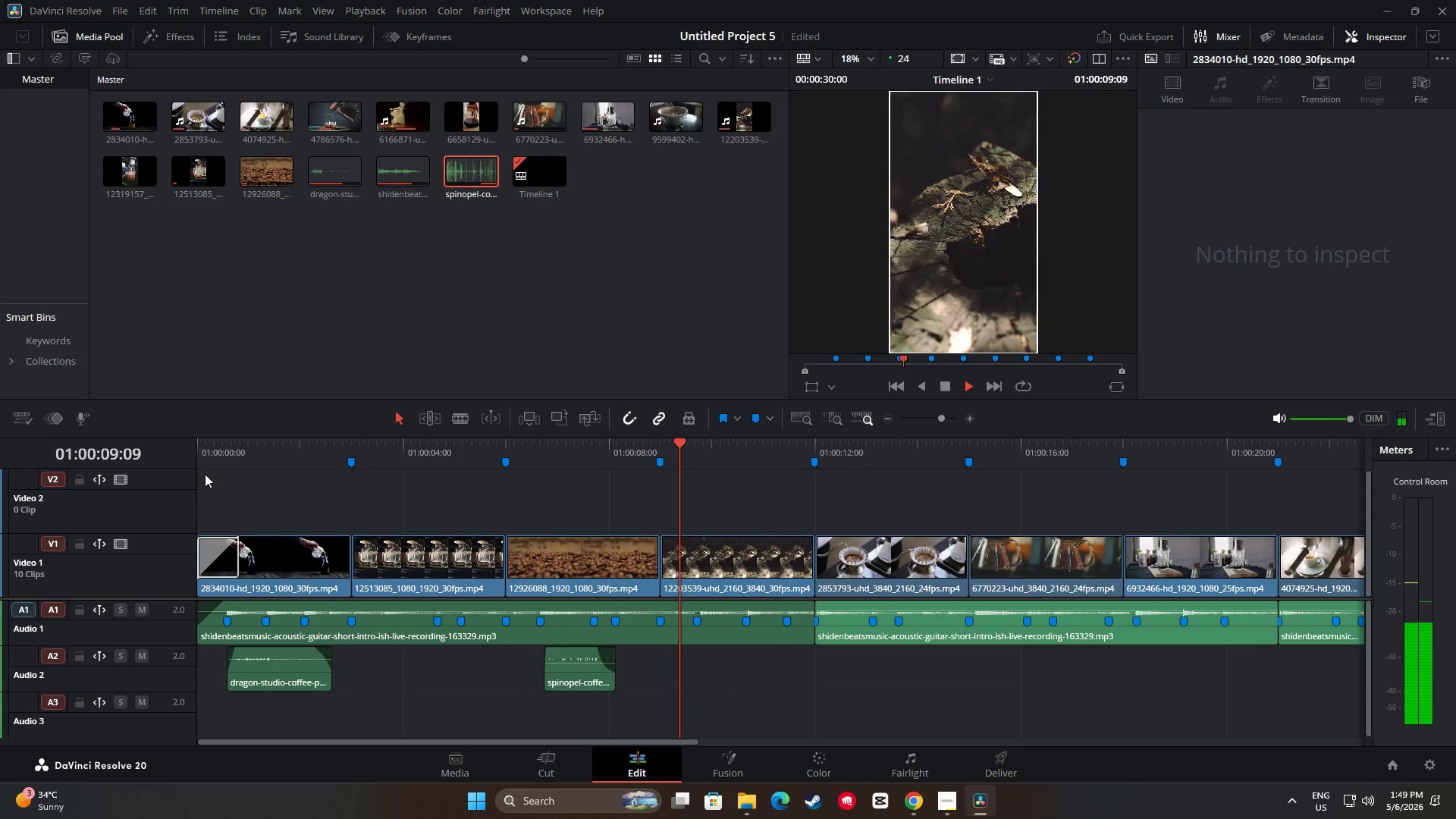 
wait(14.67)
 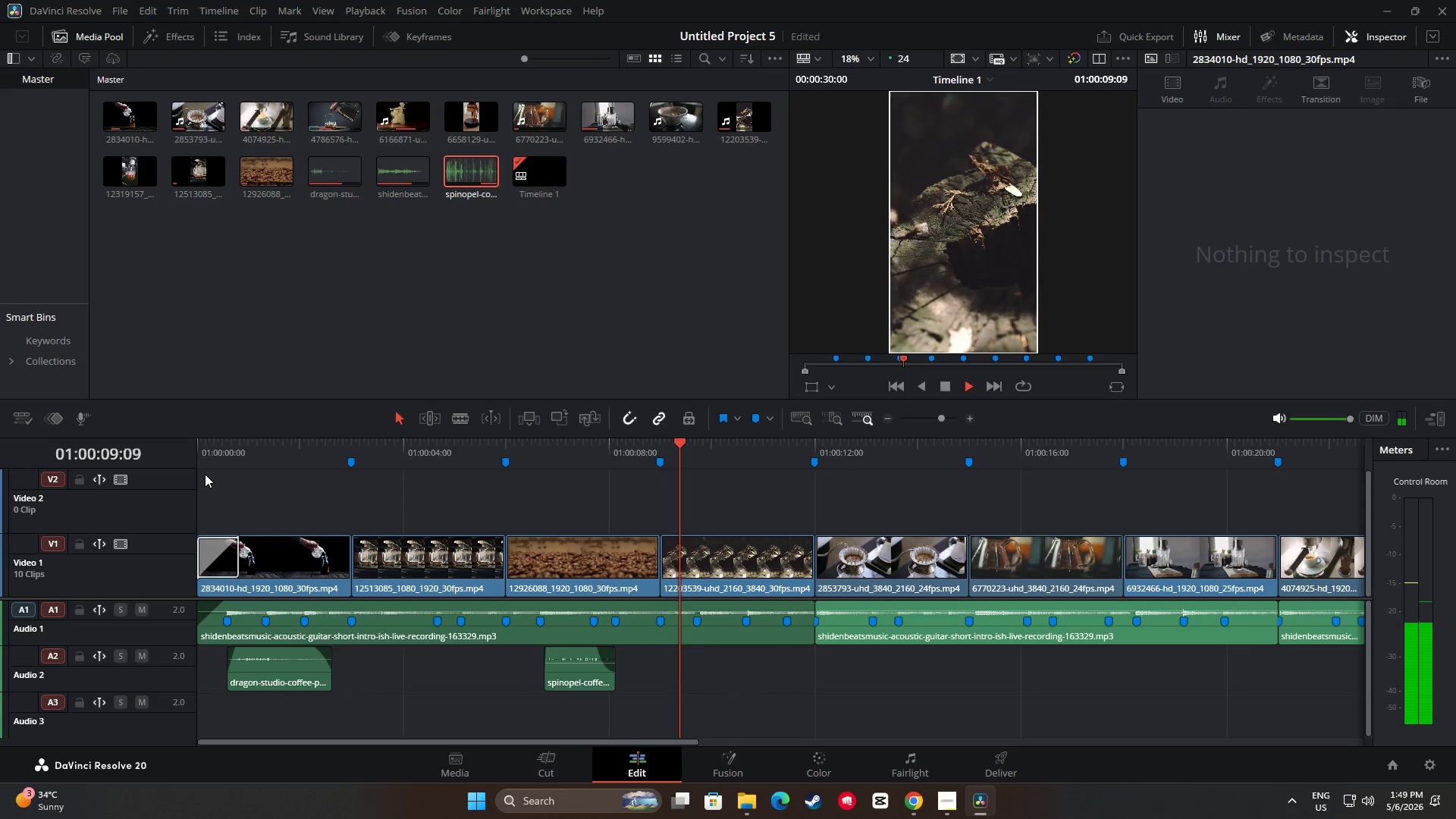 
key(Space)
 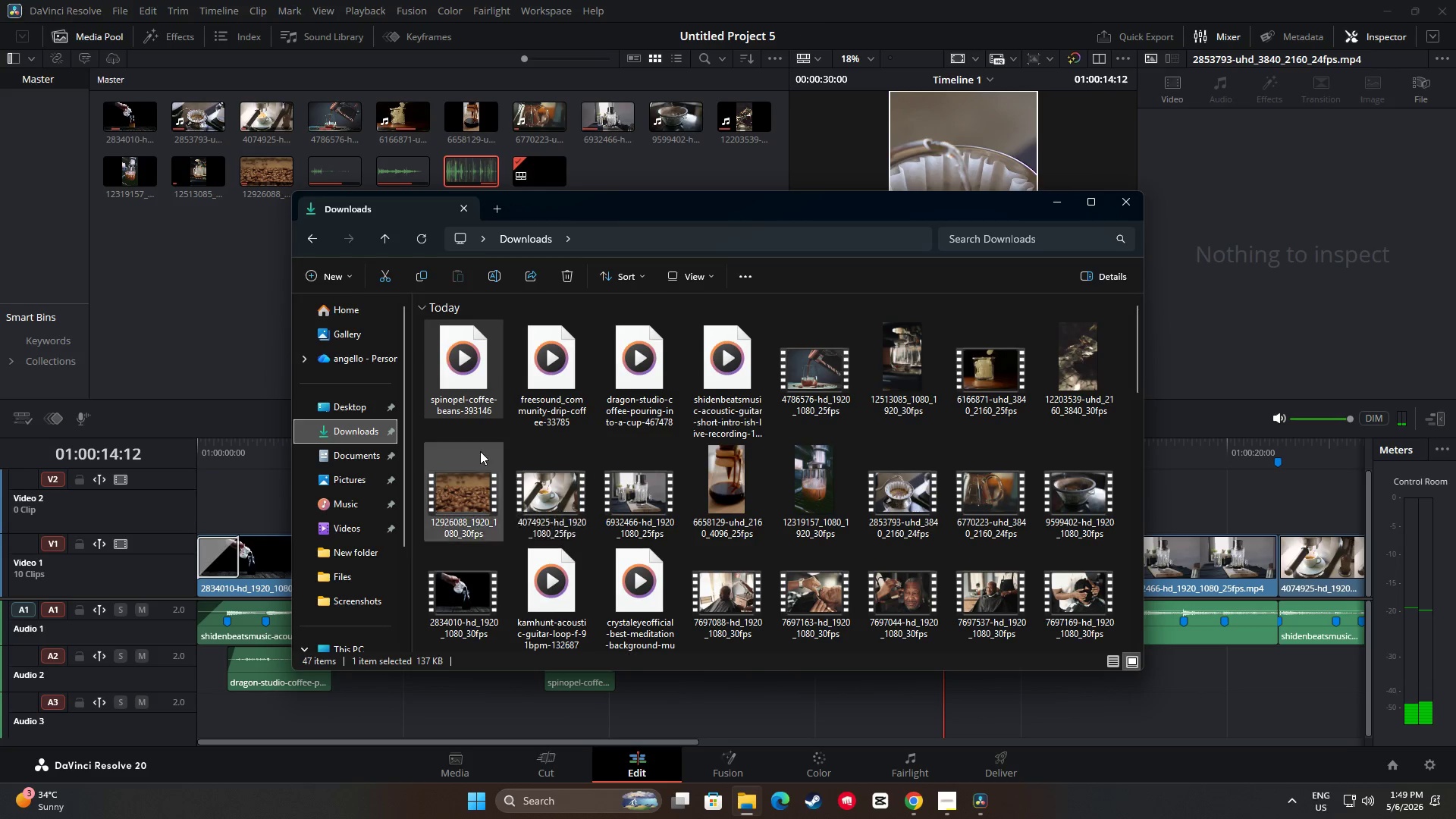 
left_click_drag(start_coordinate=[551, 390], to_coordinate=[811, 680])
 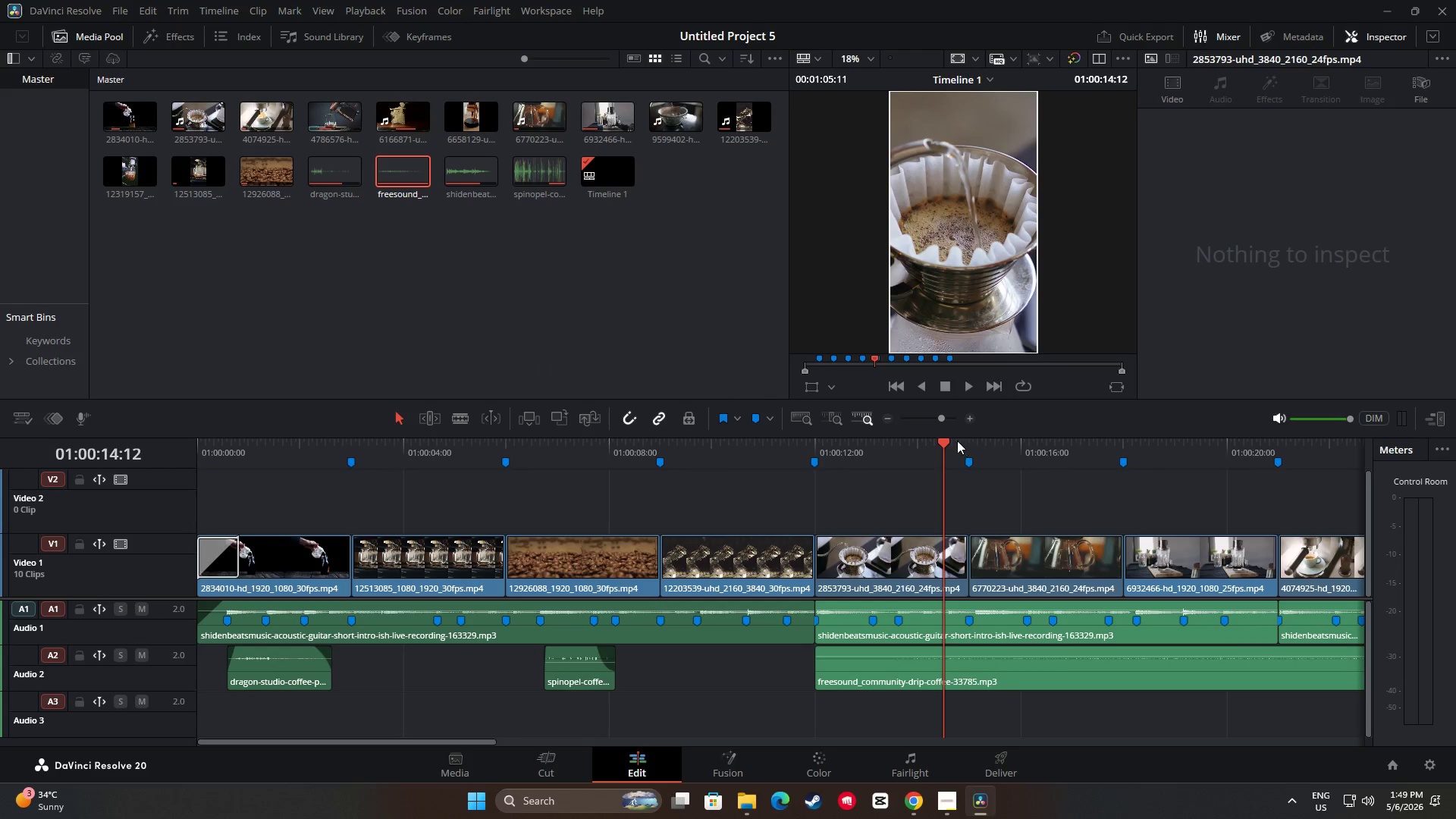 
left_click_drag(start_coordinate=[943, 439], to_coordinate=[817, 441])
 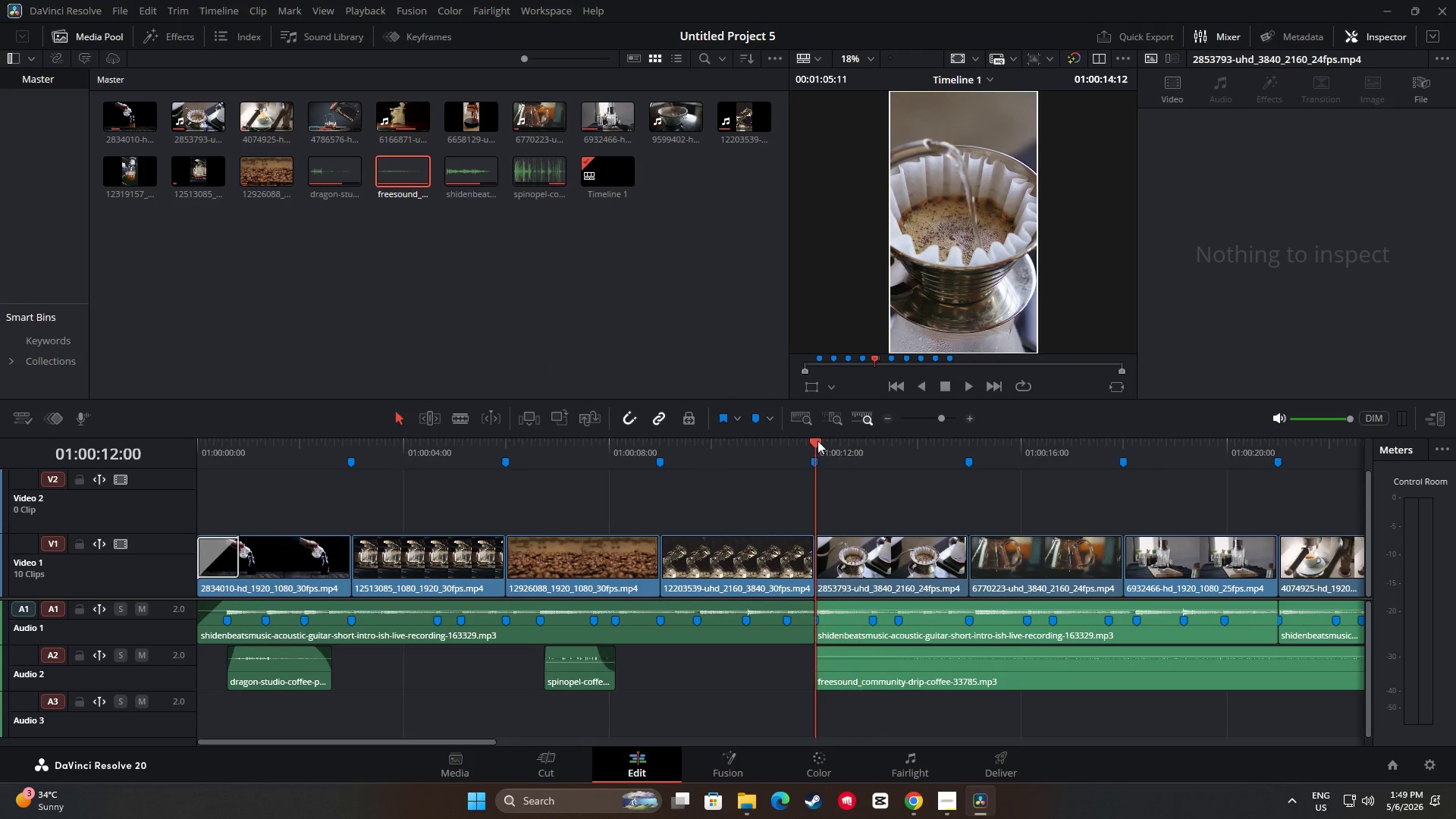 
key(Space)
 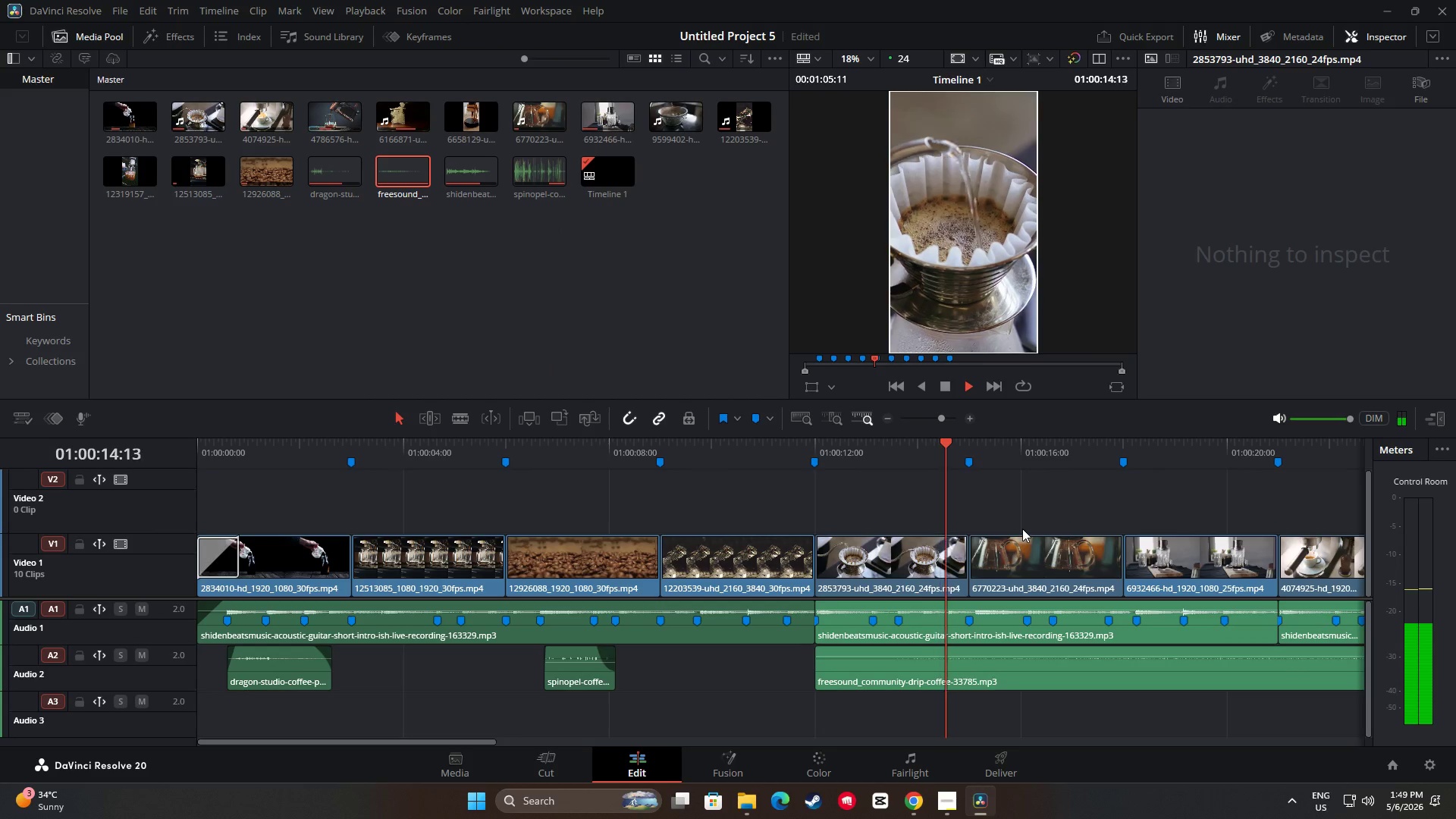 
key(Space)
 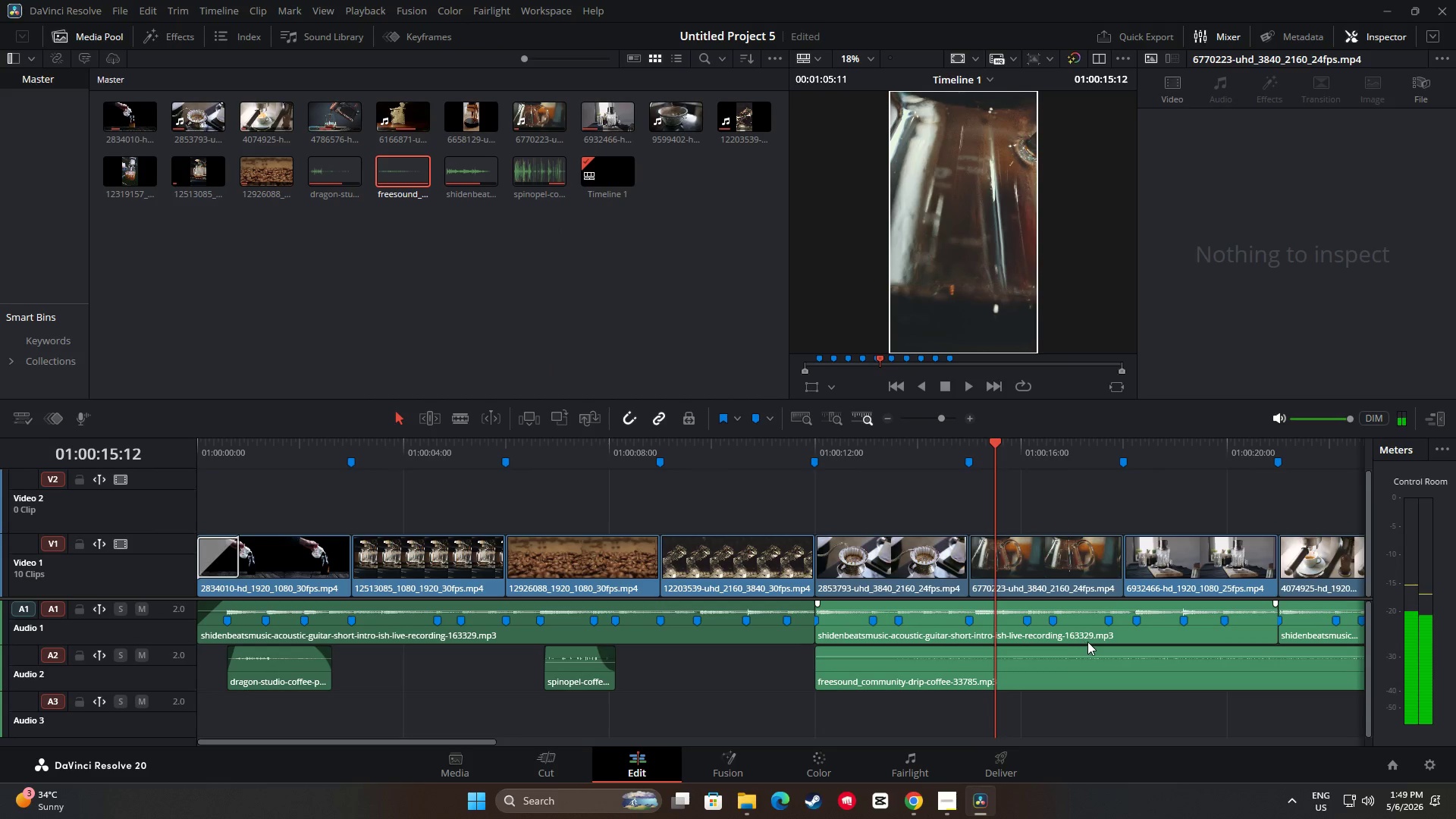 
key(Space)
 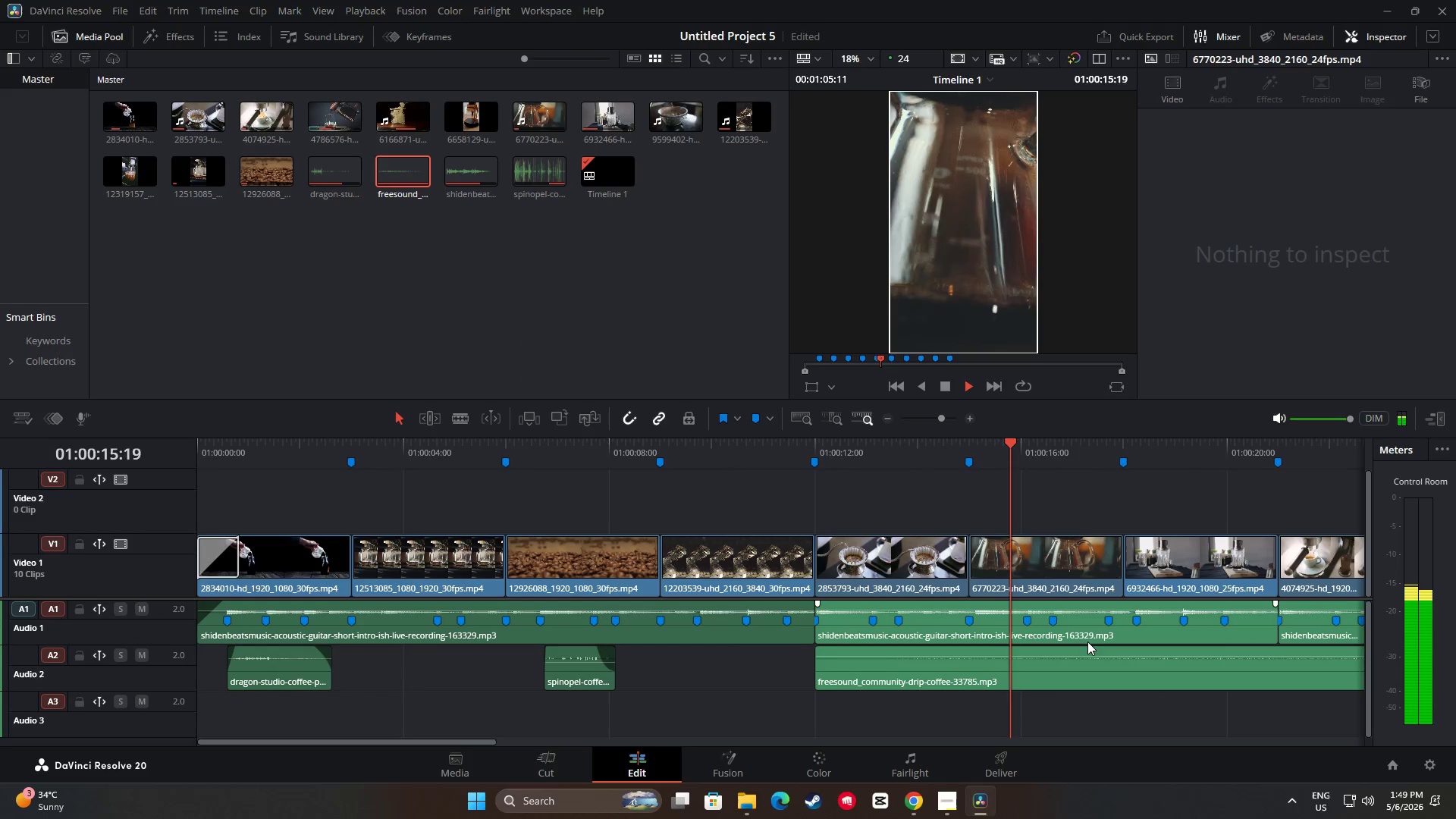 
key(Space)
 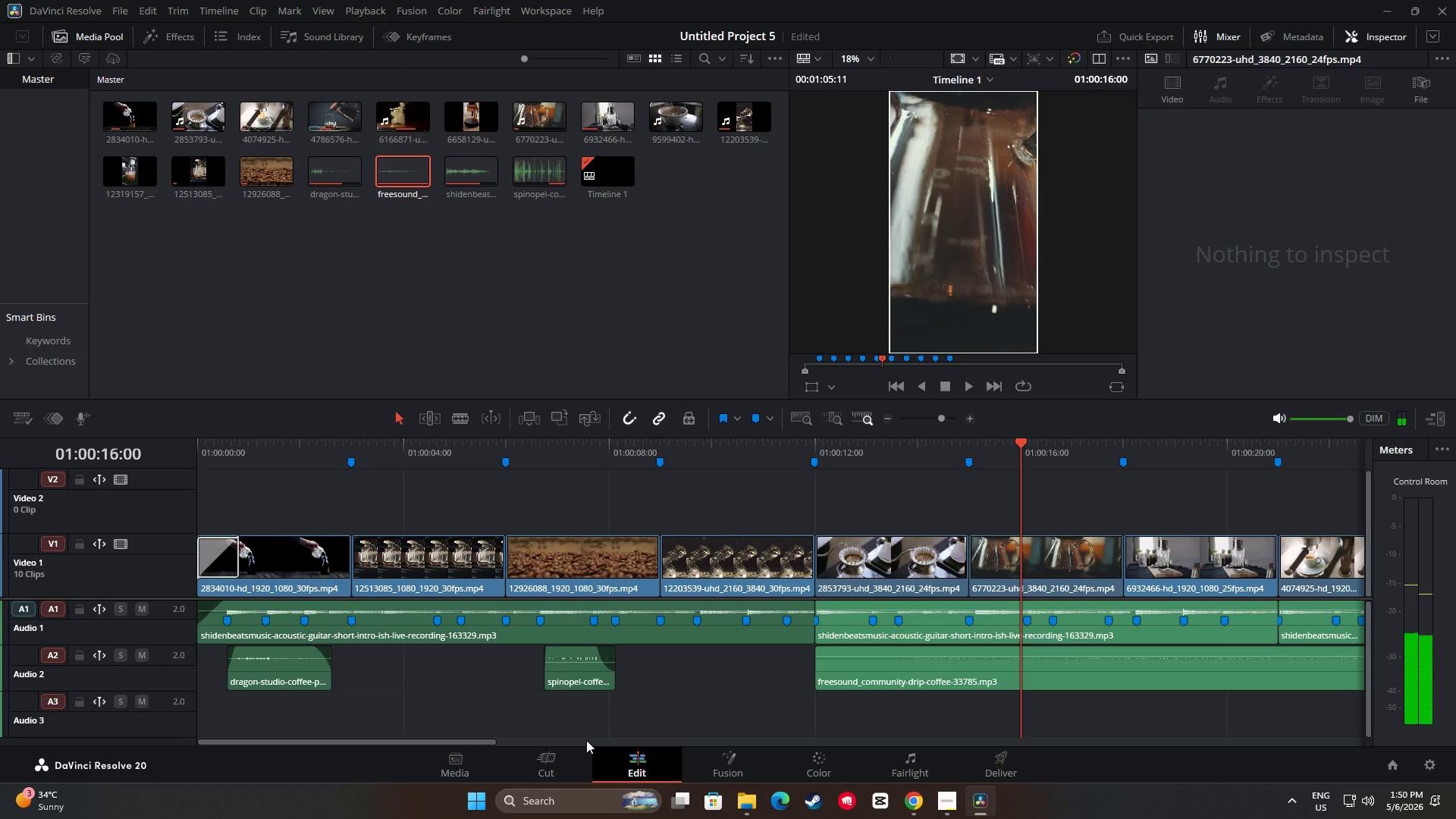 
left_click_drag(start_coordinate=[472, 741], to_coordinate=[549, 750])
 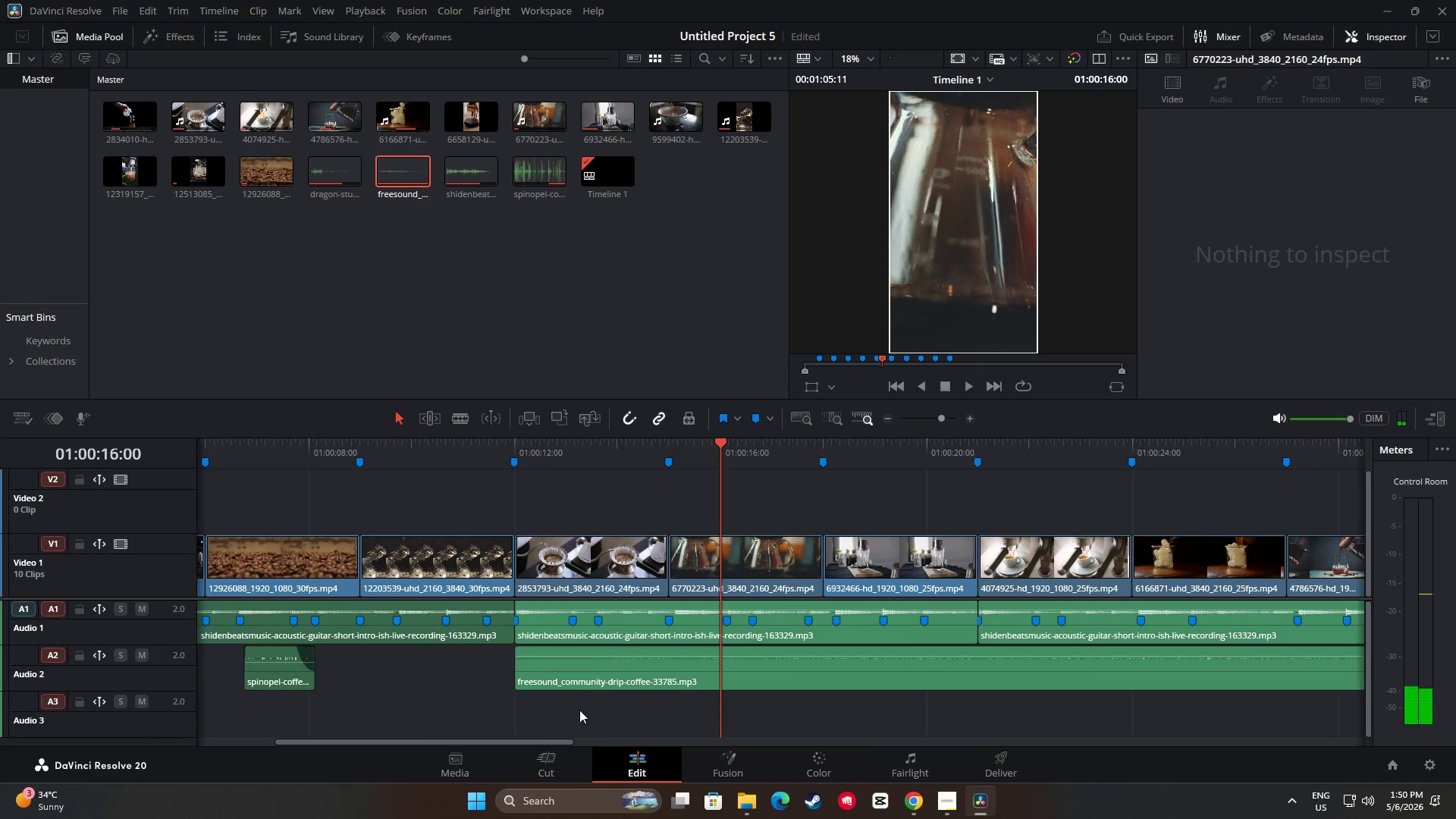 
left_click_drag(start_coordinate=[590, 686], to_coordinate=[586, 685])
 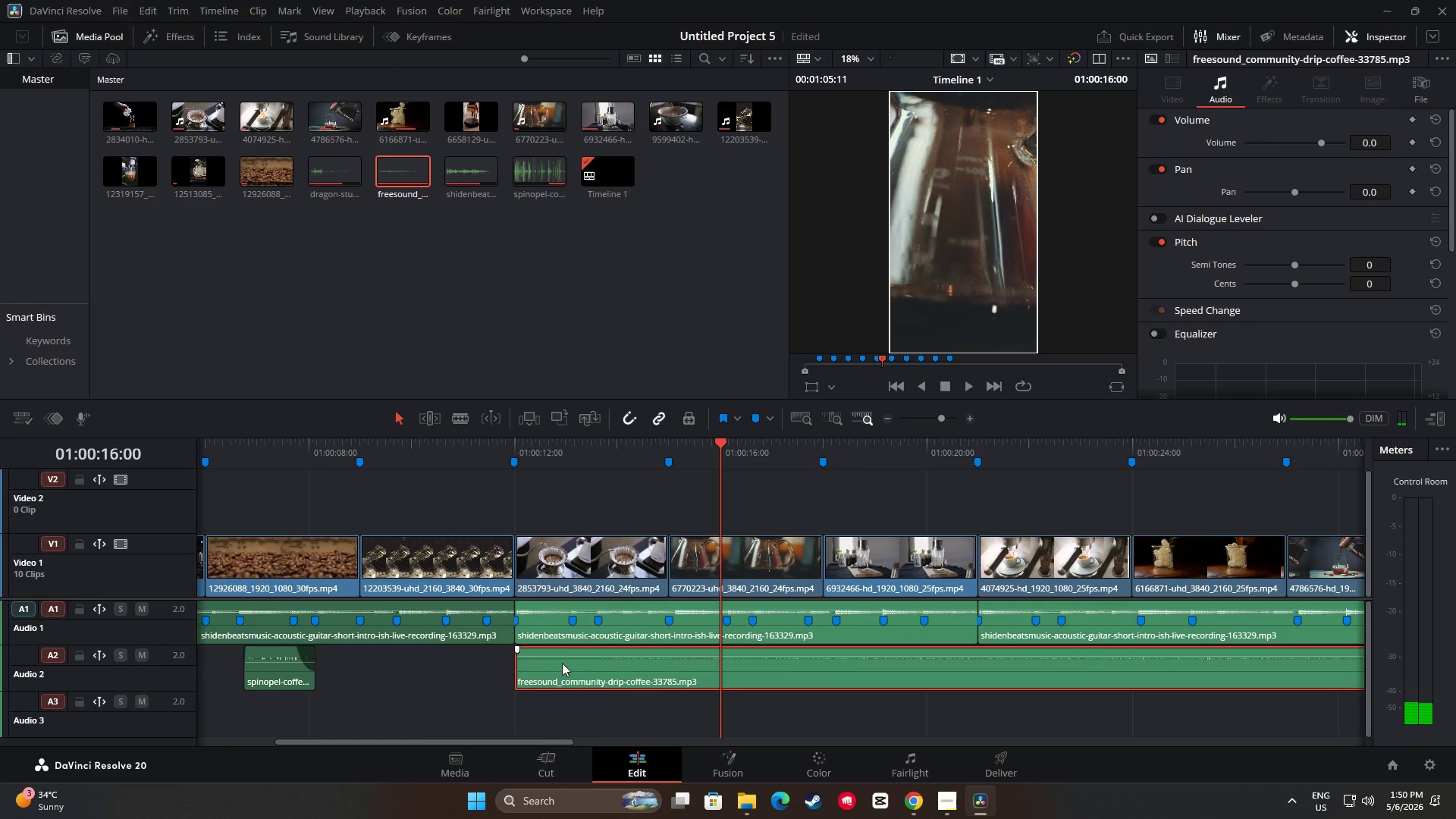 
mouse_move([572, 670])
 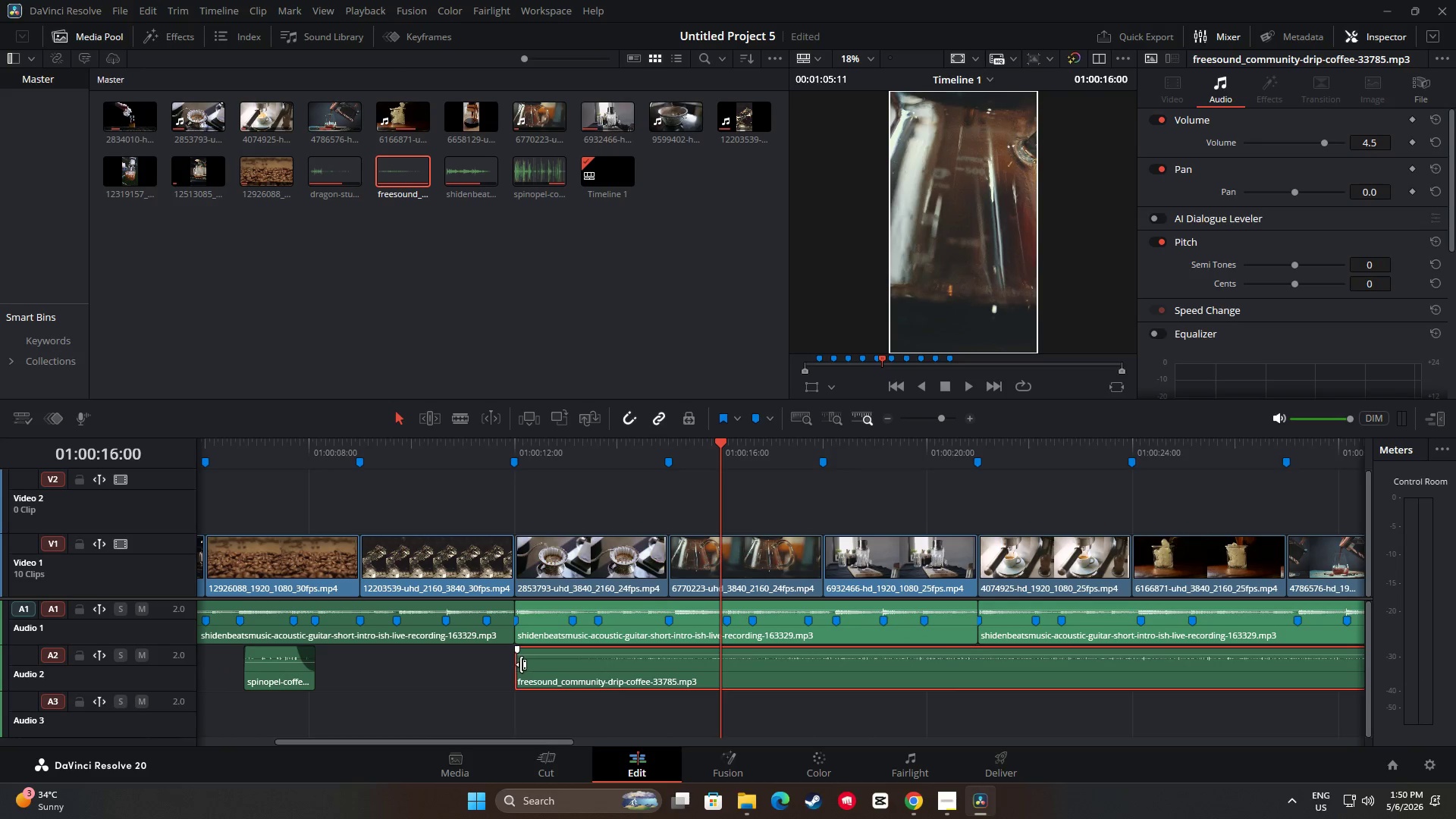 
left_click_drag(start_coordinate=[521, 664], to_coordinate=[639, 670])
 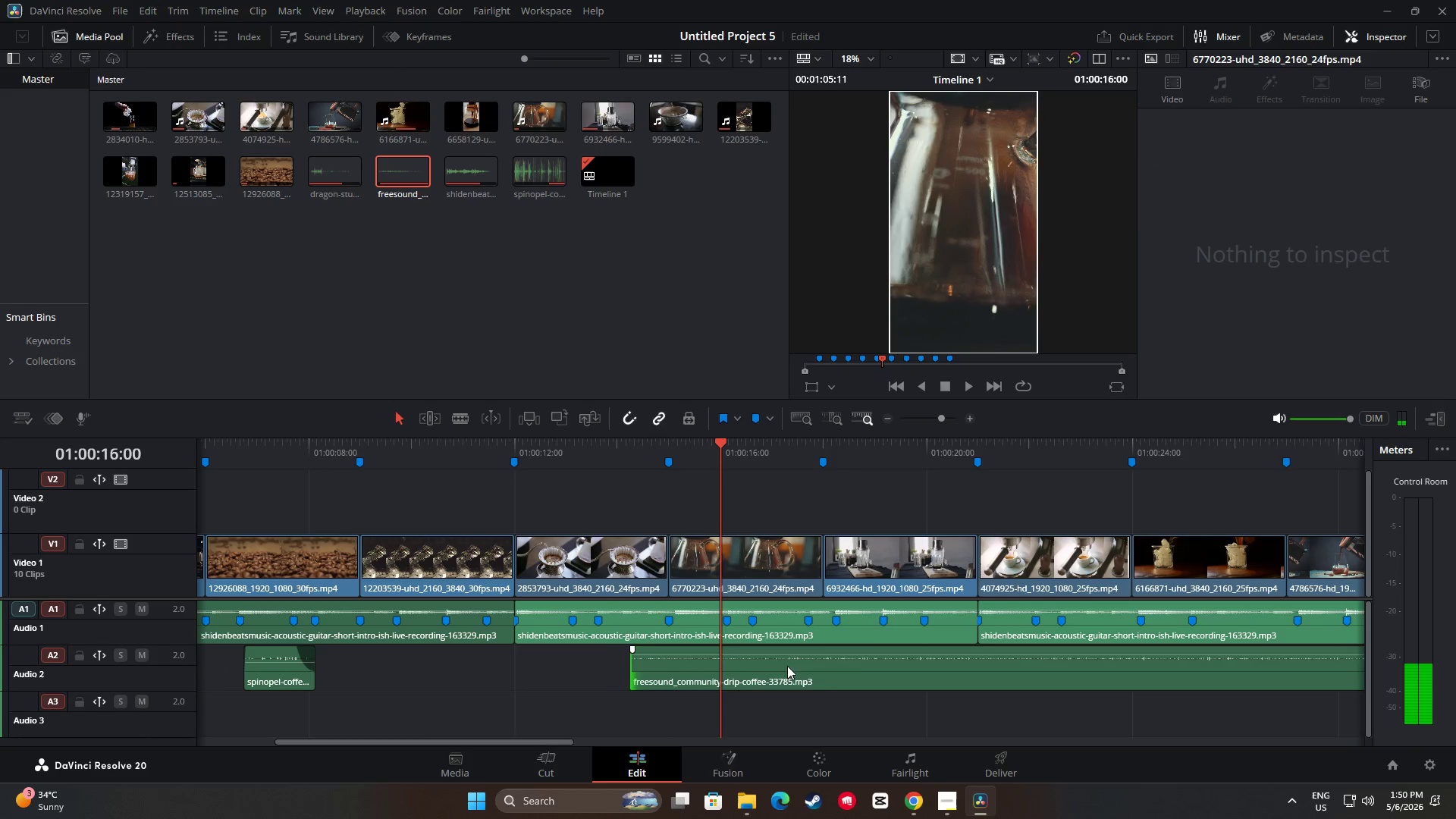 
left_click_drag(start_coordinate=[814, 661], to_coordinate=[695, 669])
 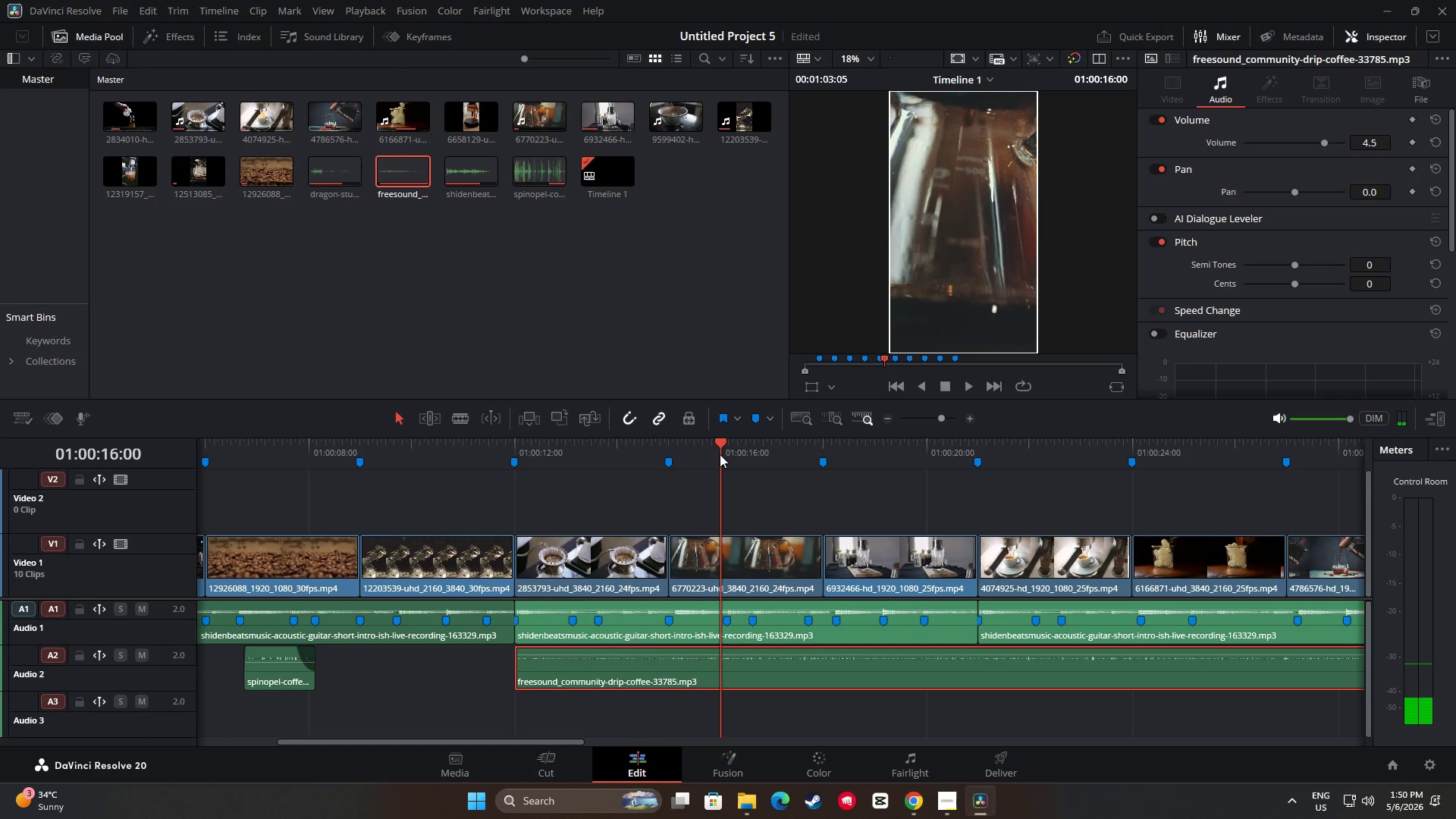 
left_click_drag(start_coordinate=[720, 450], to_coordinate=[470, 448])
 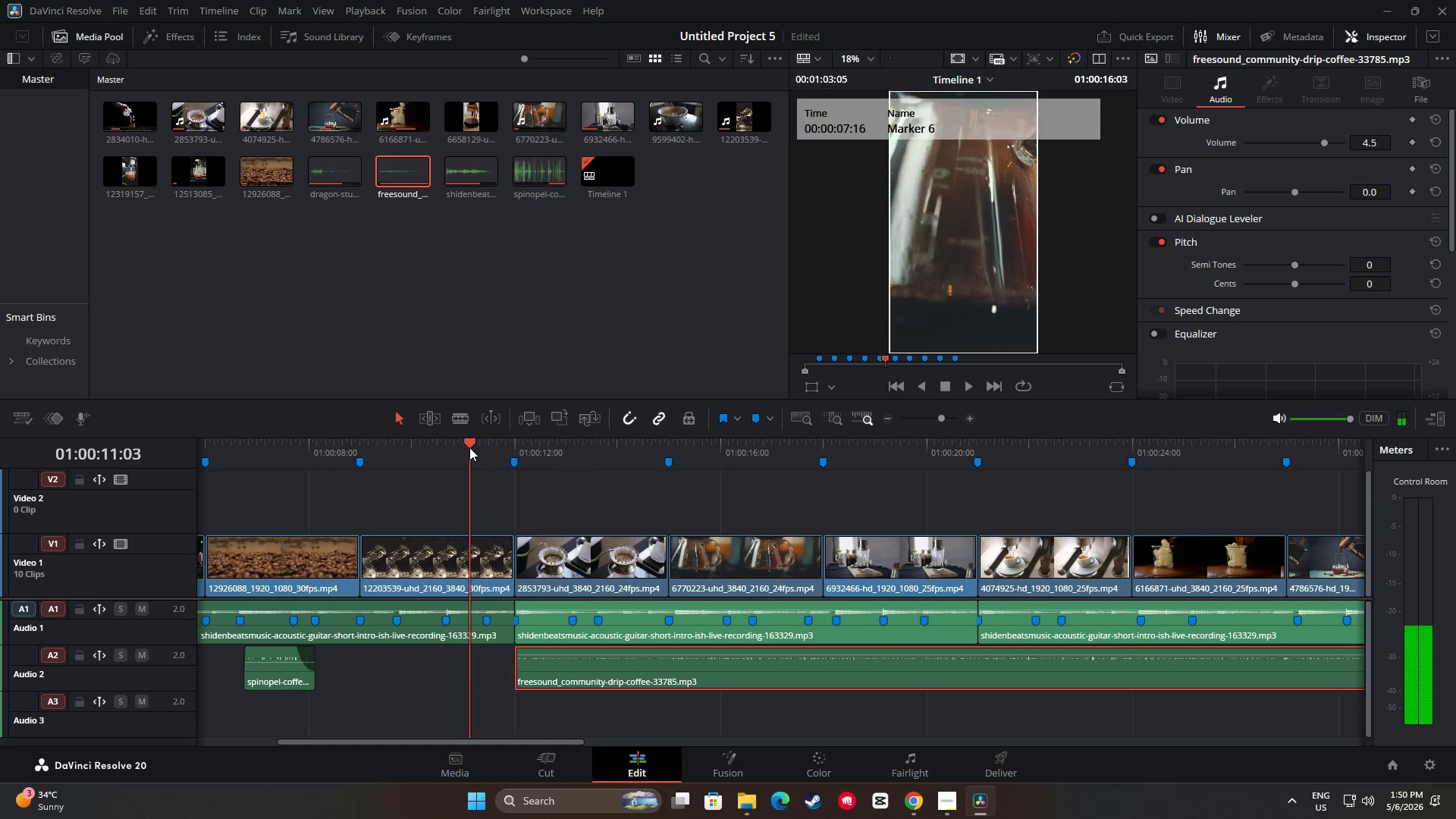 
key(Space)
 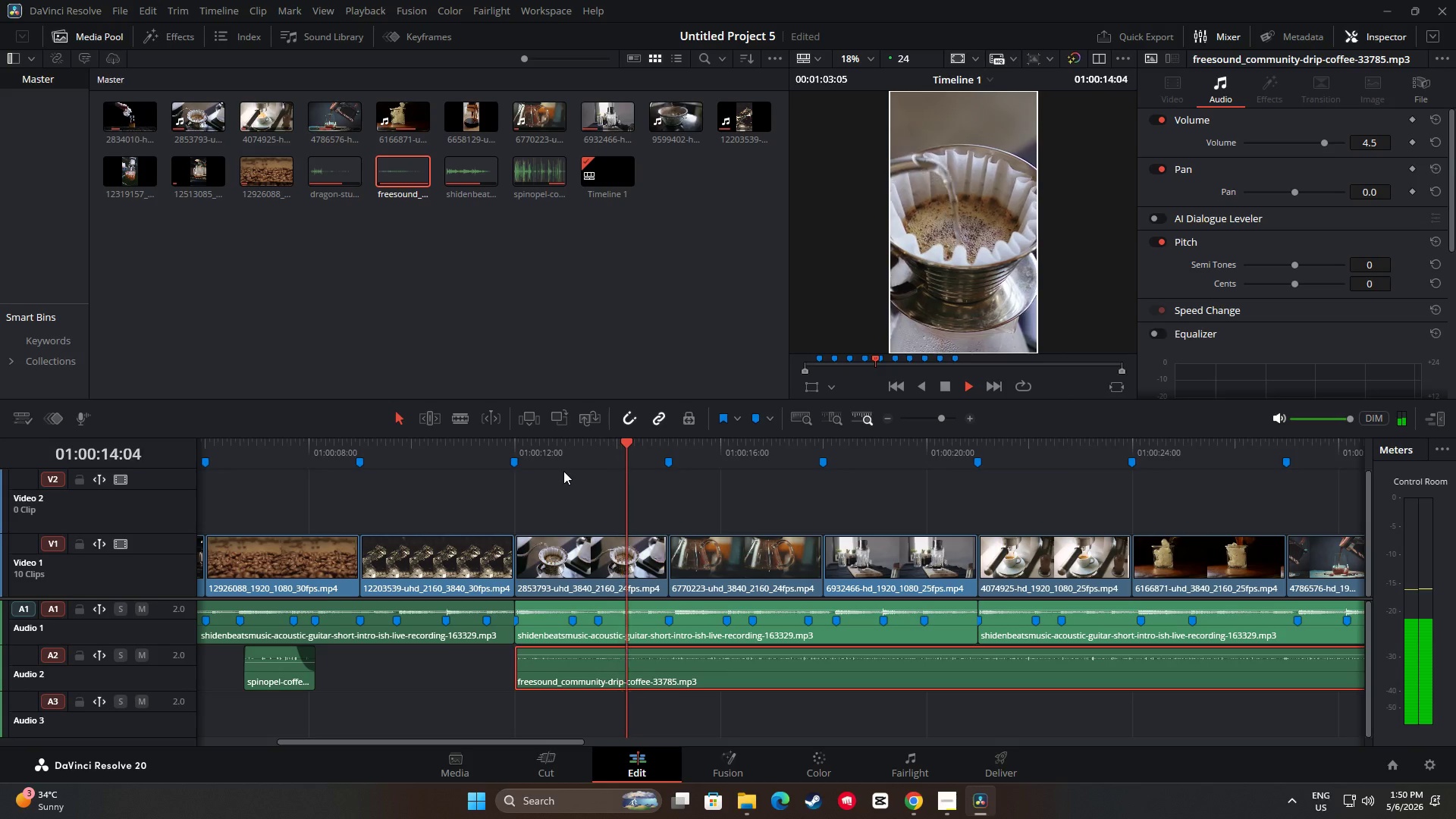 
key(Space)
 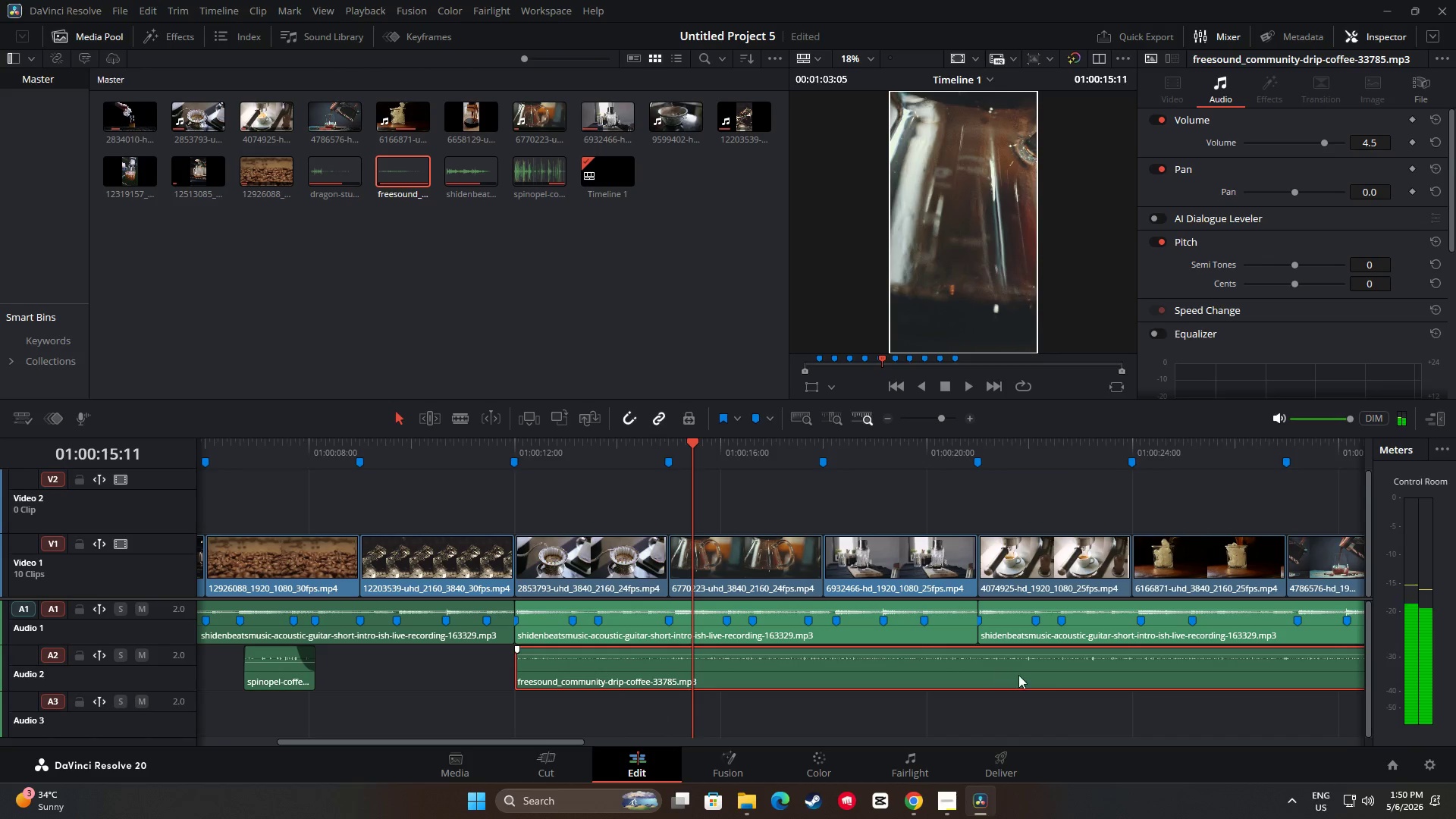 
left_click_drag(start_coordinate=[1180, 667], to_coordinate=[1186, 667])
 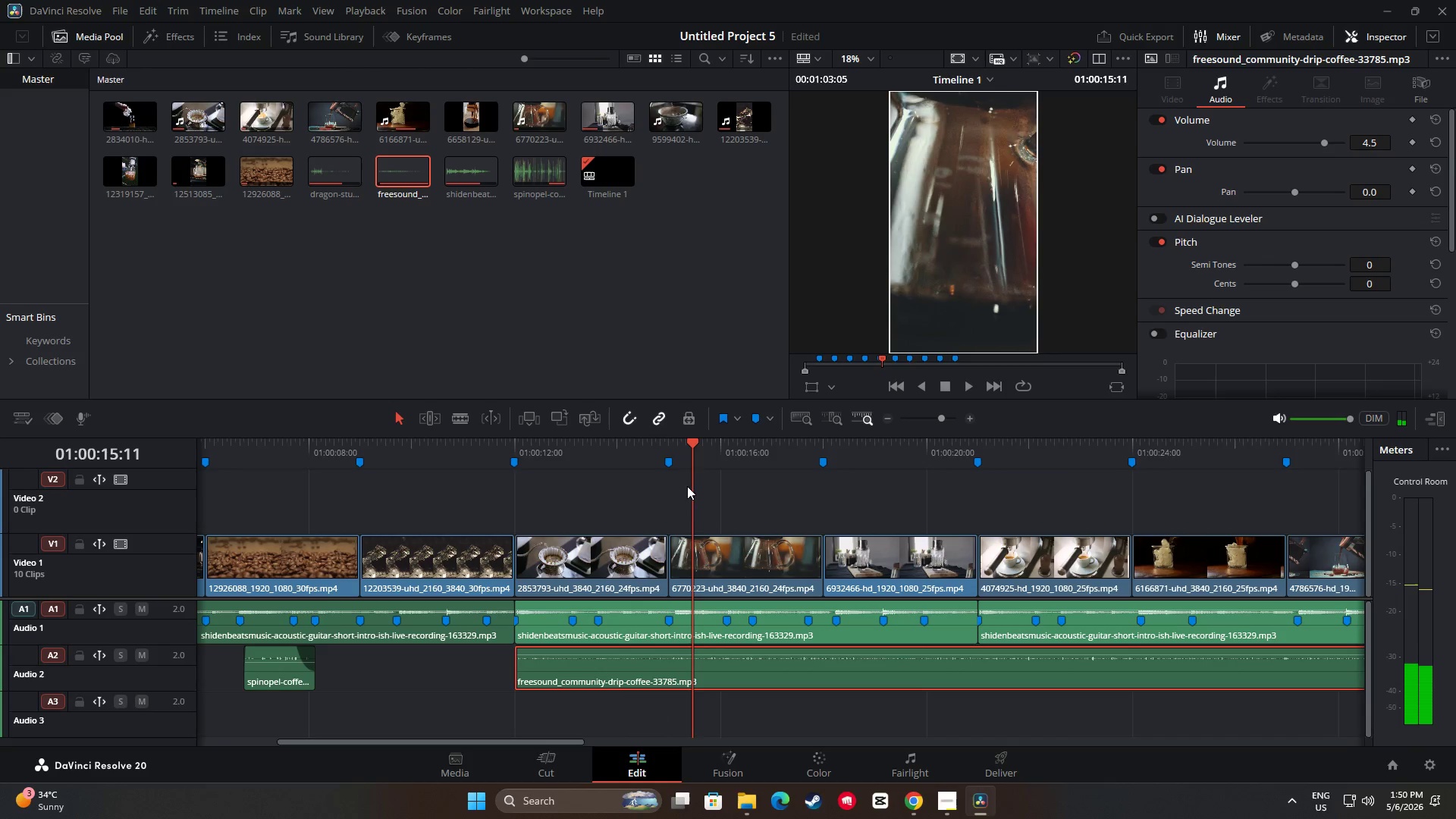 
left_click_drag(start_coordinate=[692, 441], to_coordinate=[670, 444])
 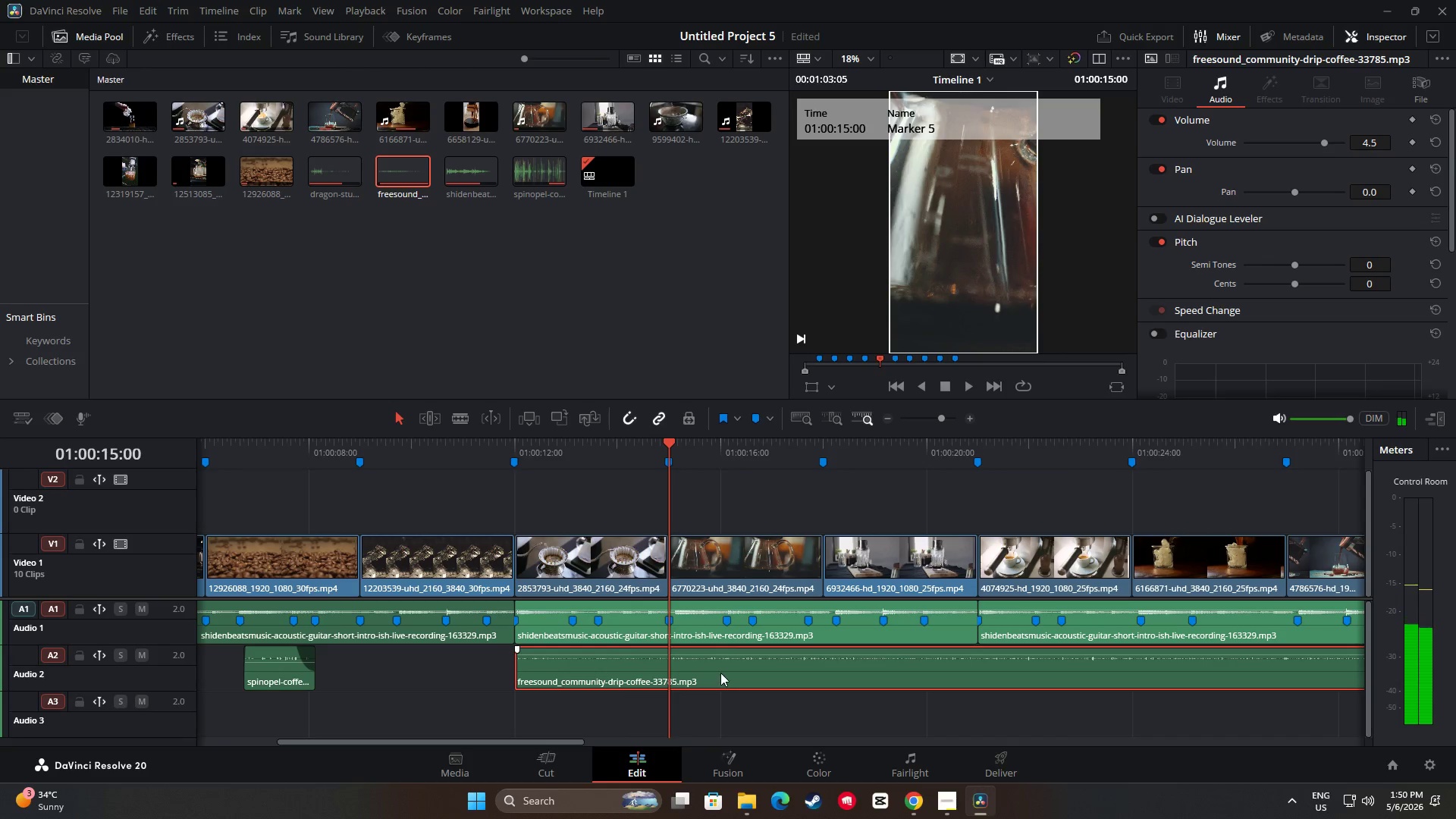 
key(Control+B)
 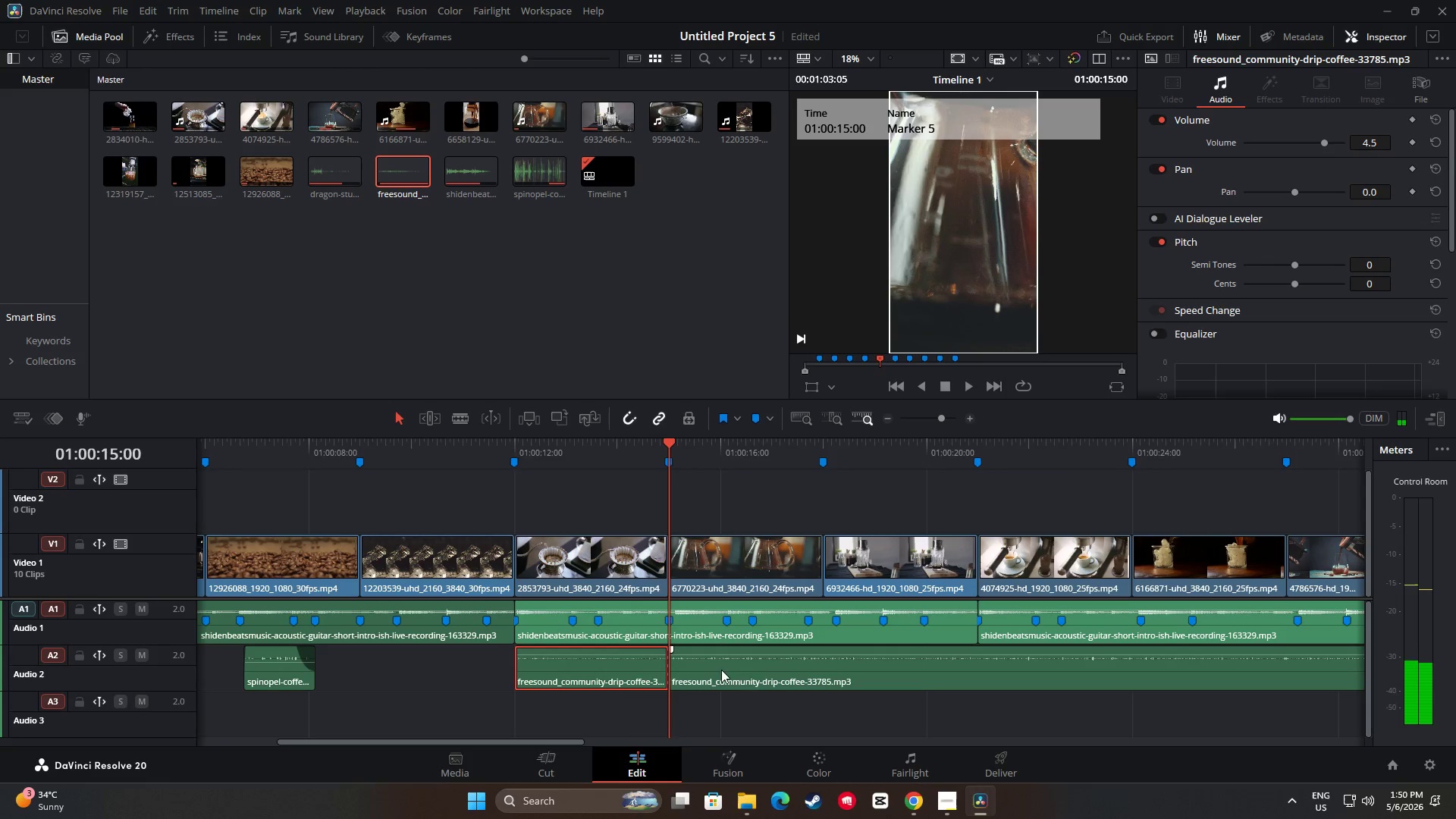 
left_click([748, 669])
 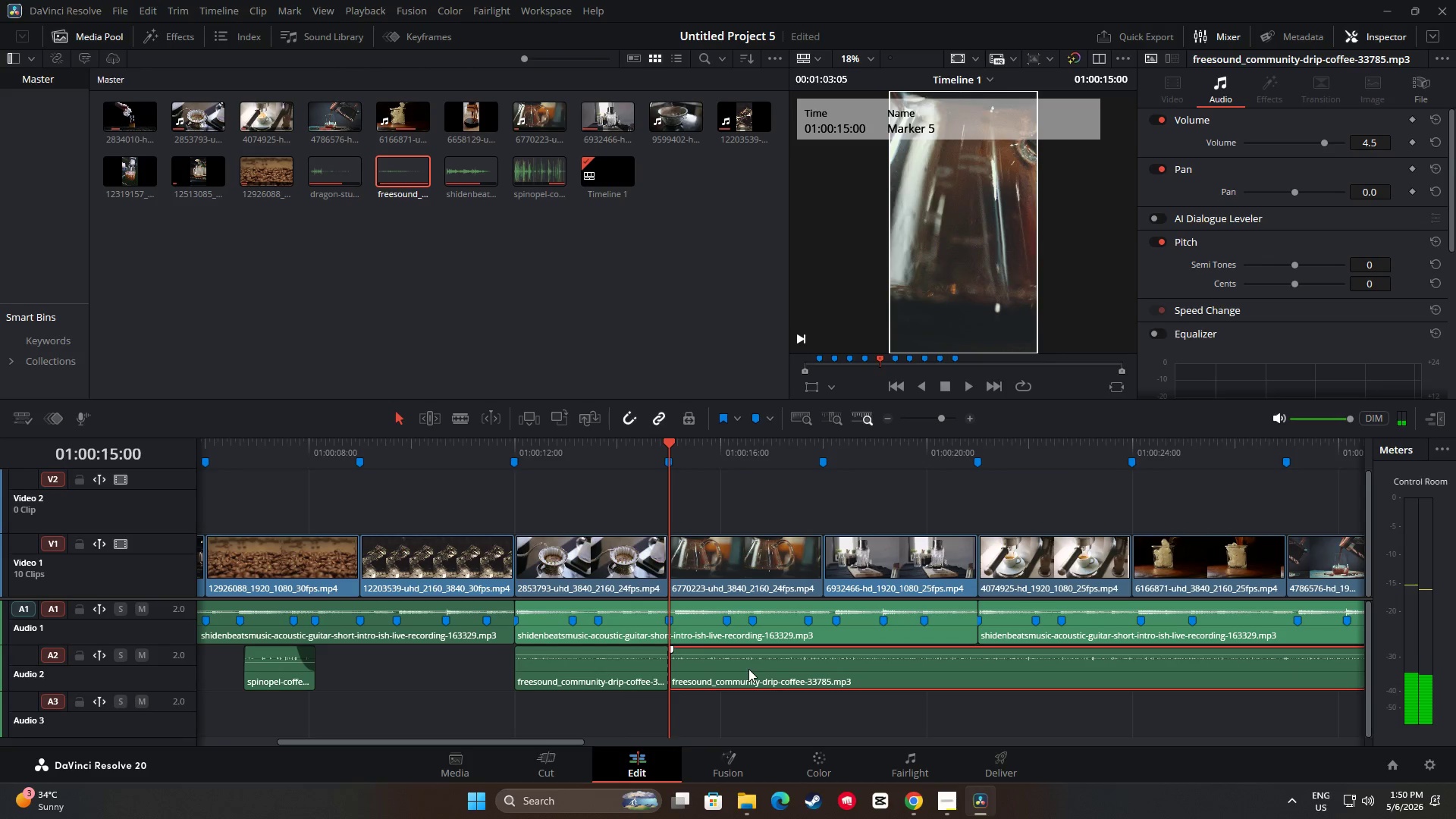 
key(Backspace)
 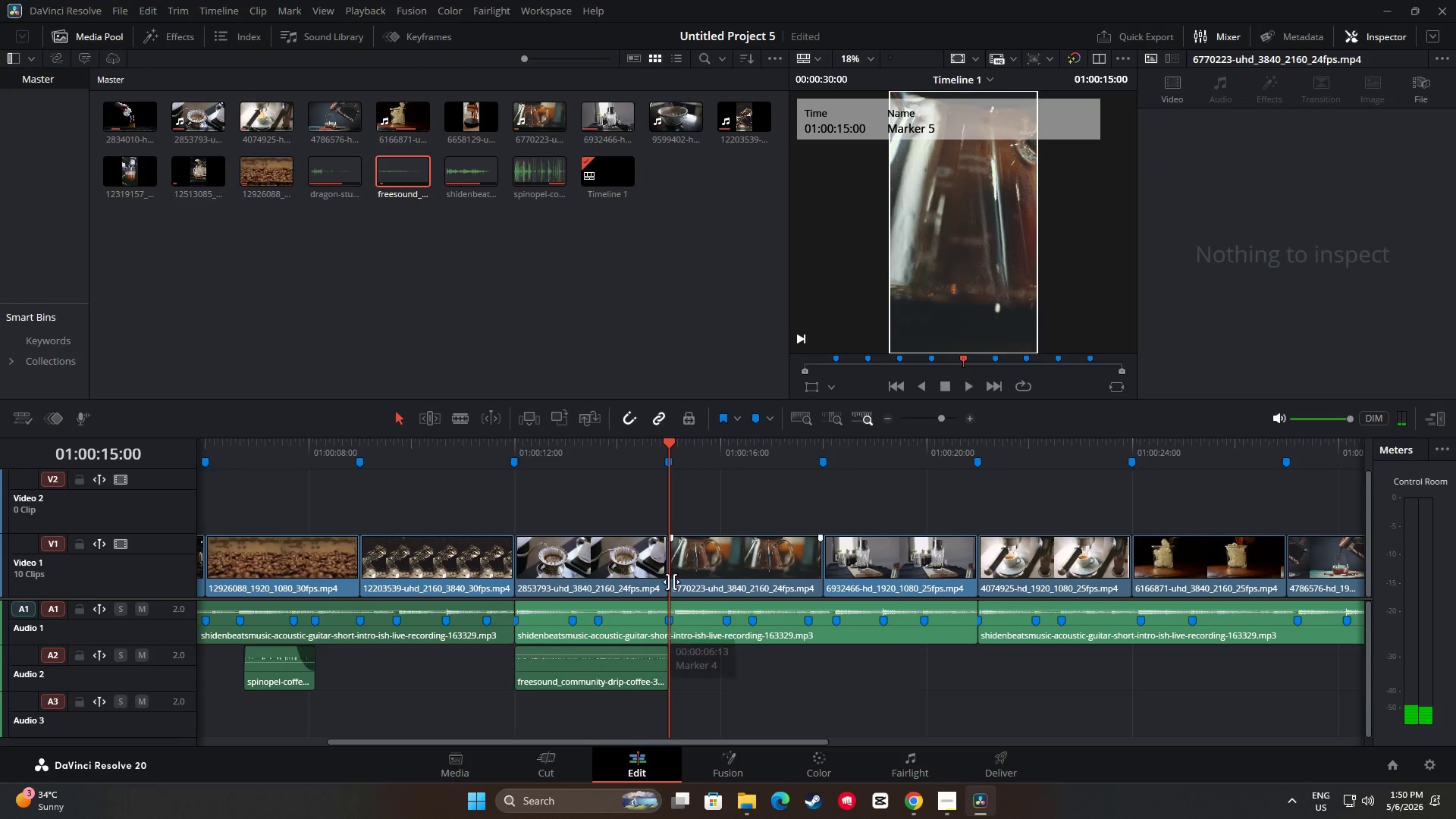 
left_click_drag(start_coordinate=[668, 442], to_coordinate=[476, 438])
 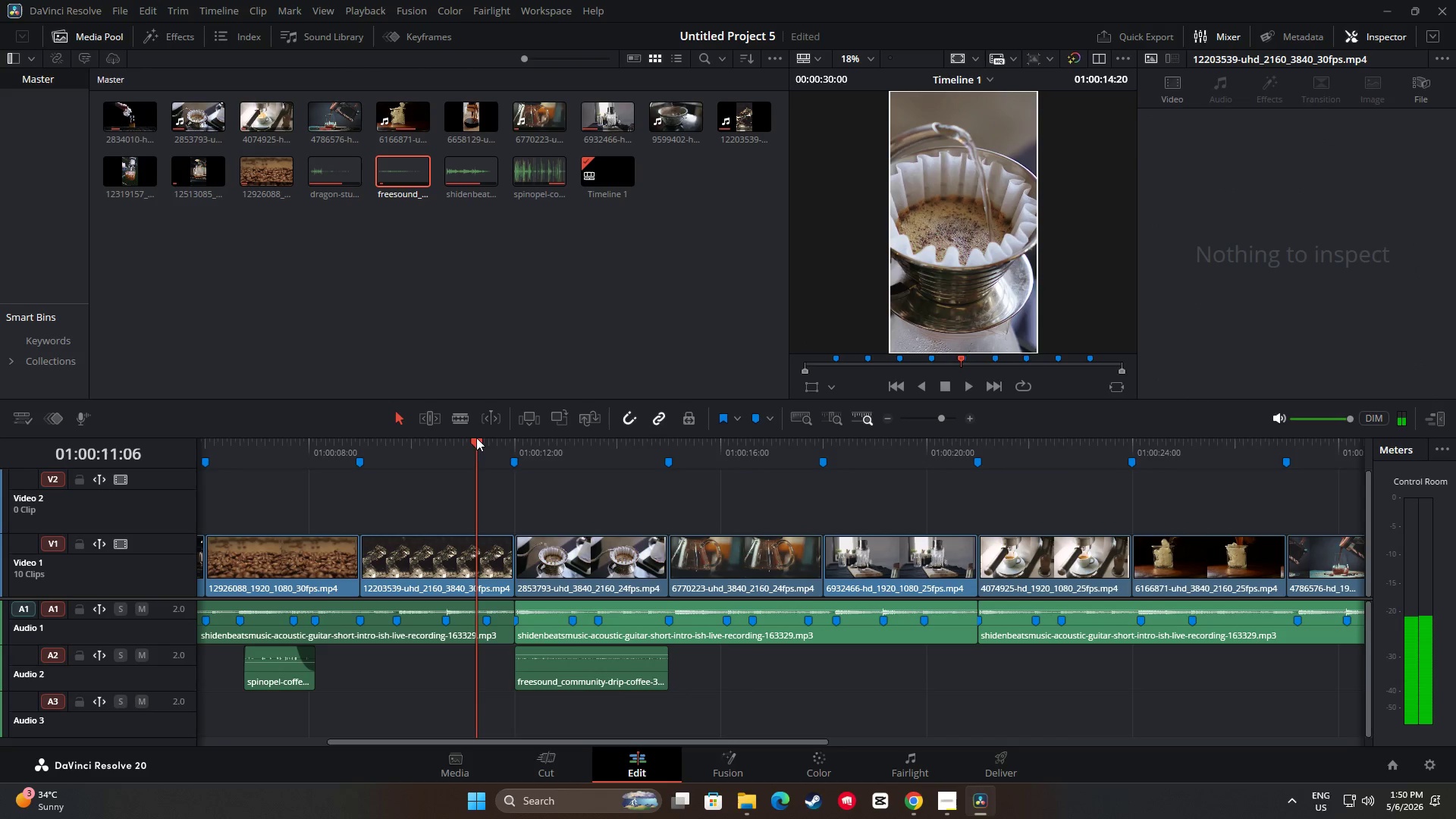 
key(Space)
 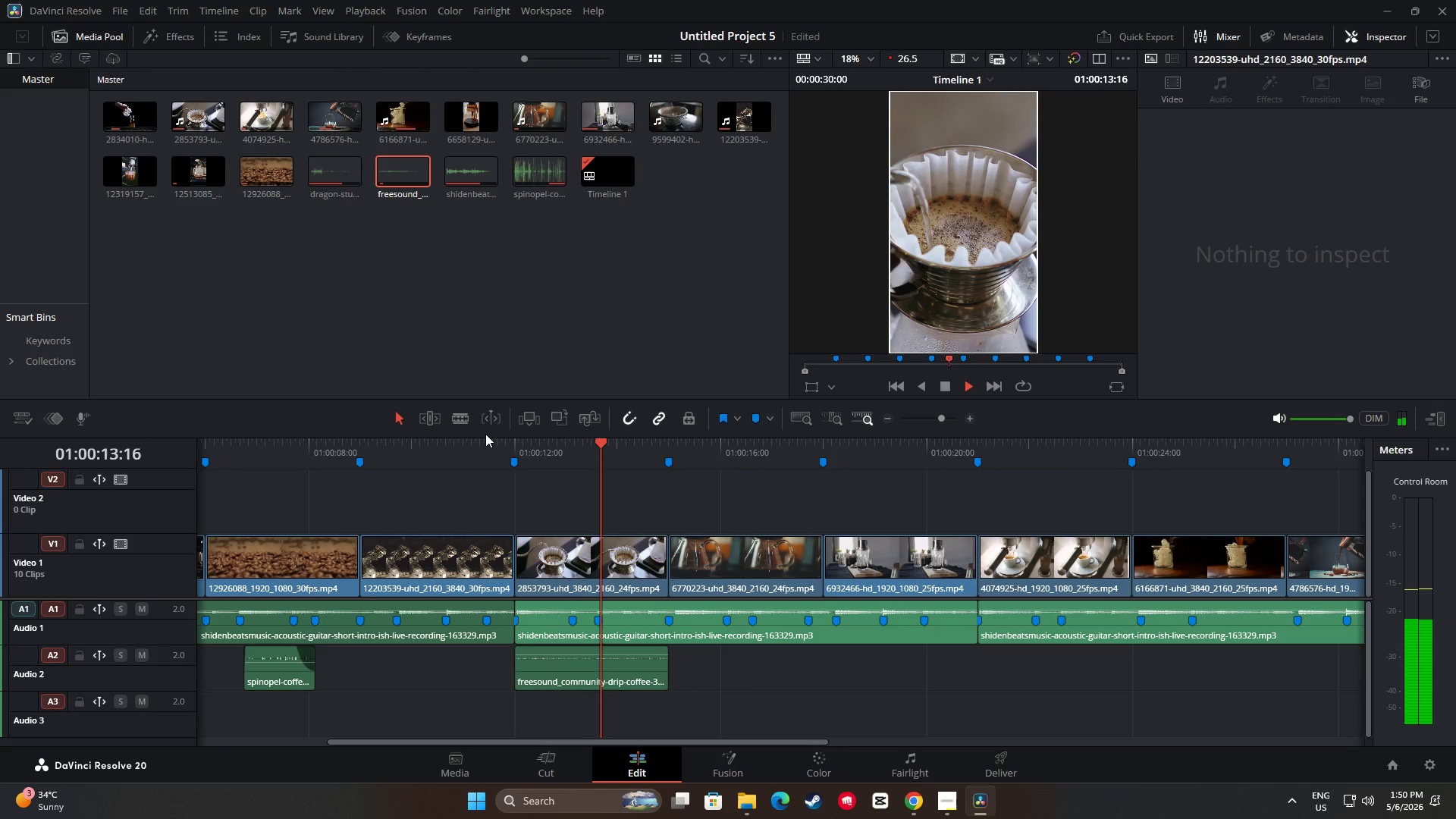 
key(Space)
 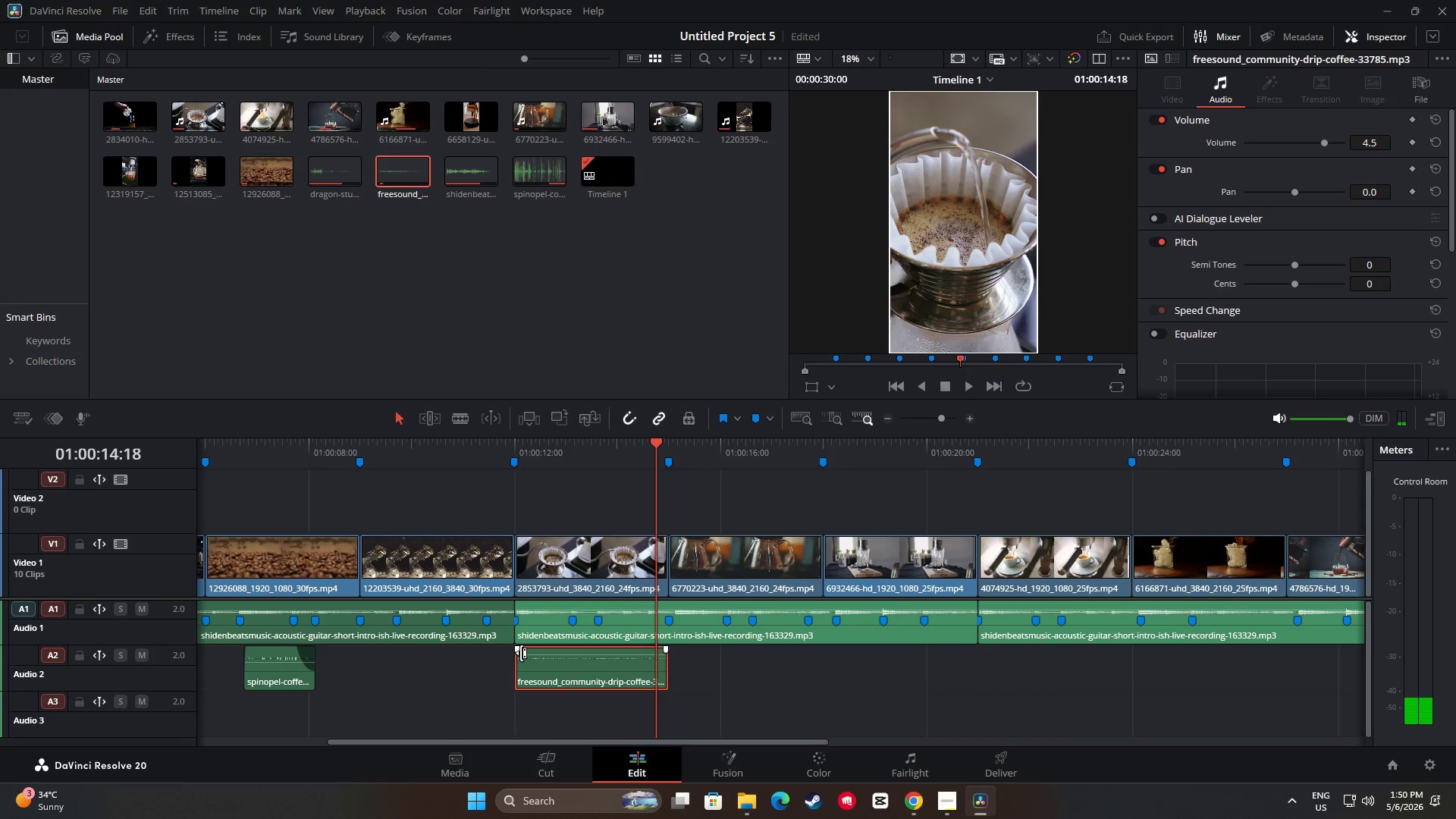 
left_click_drag(start_coordinate=[519, 653], to_coordinate=[532, 653])
 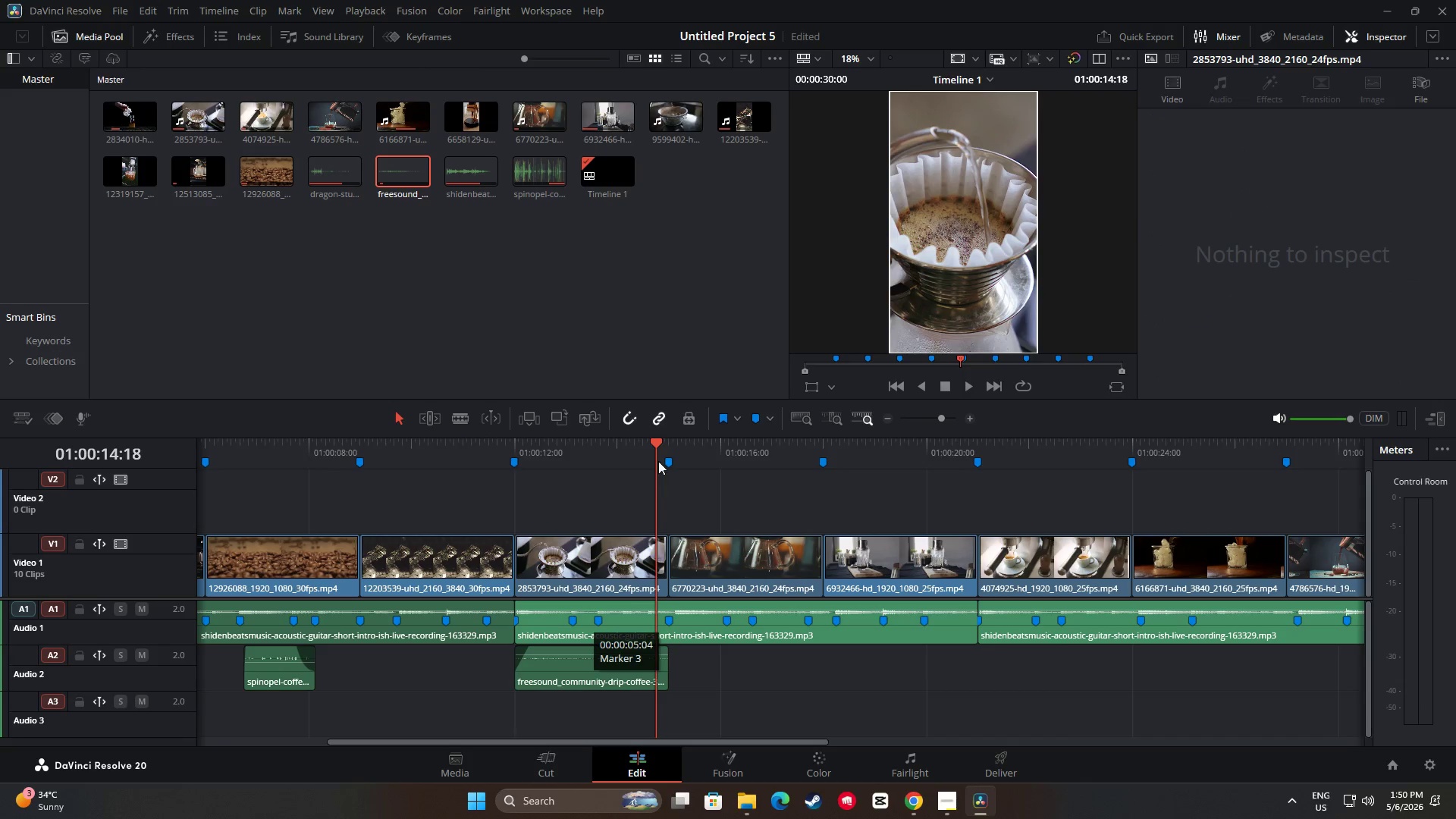 
left_click_drag(start_coordinate=[662, 446], to_coordinate=[471, 446])
 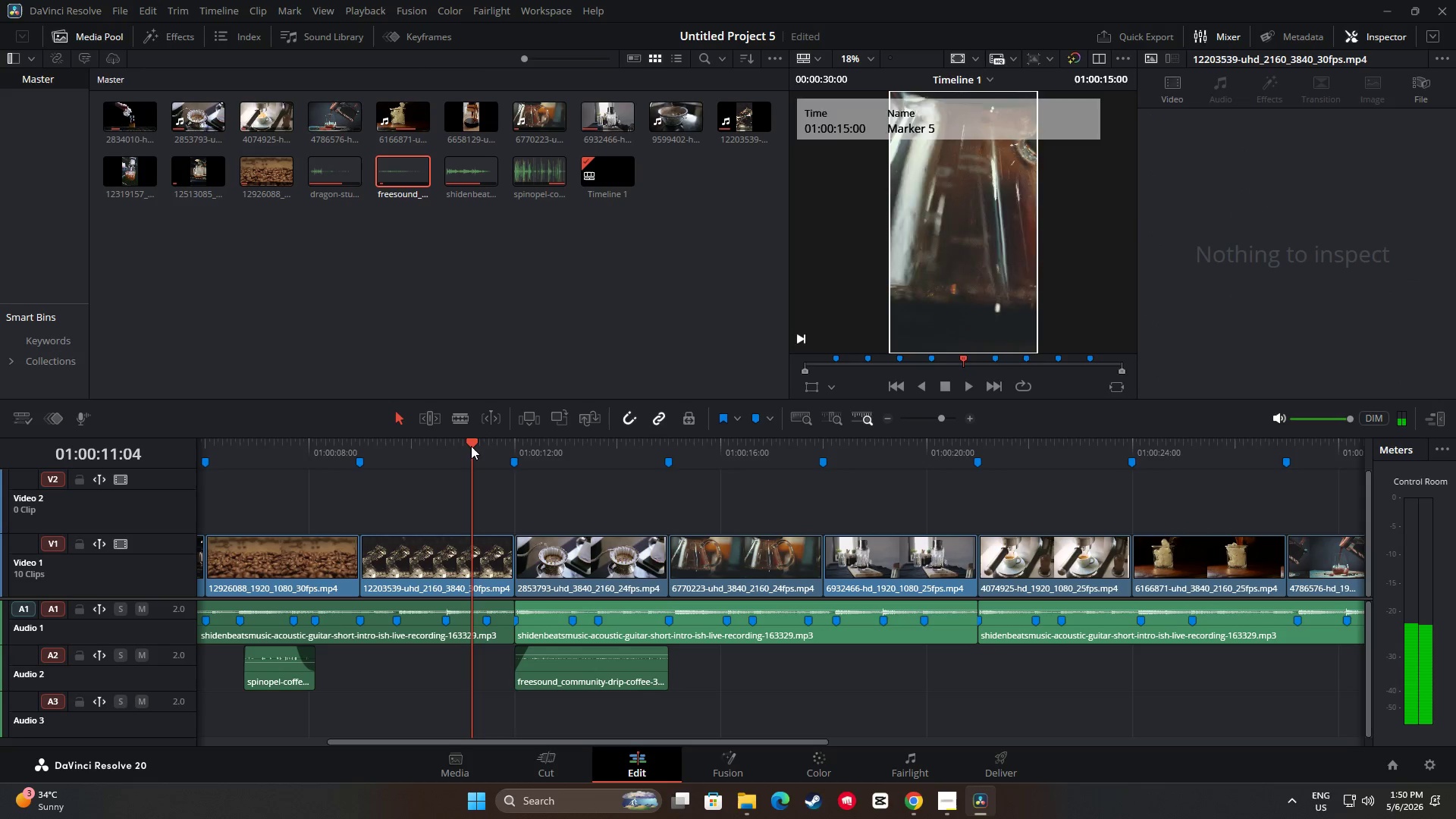 
key(Space)
 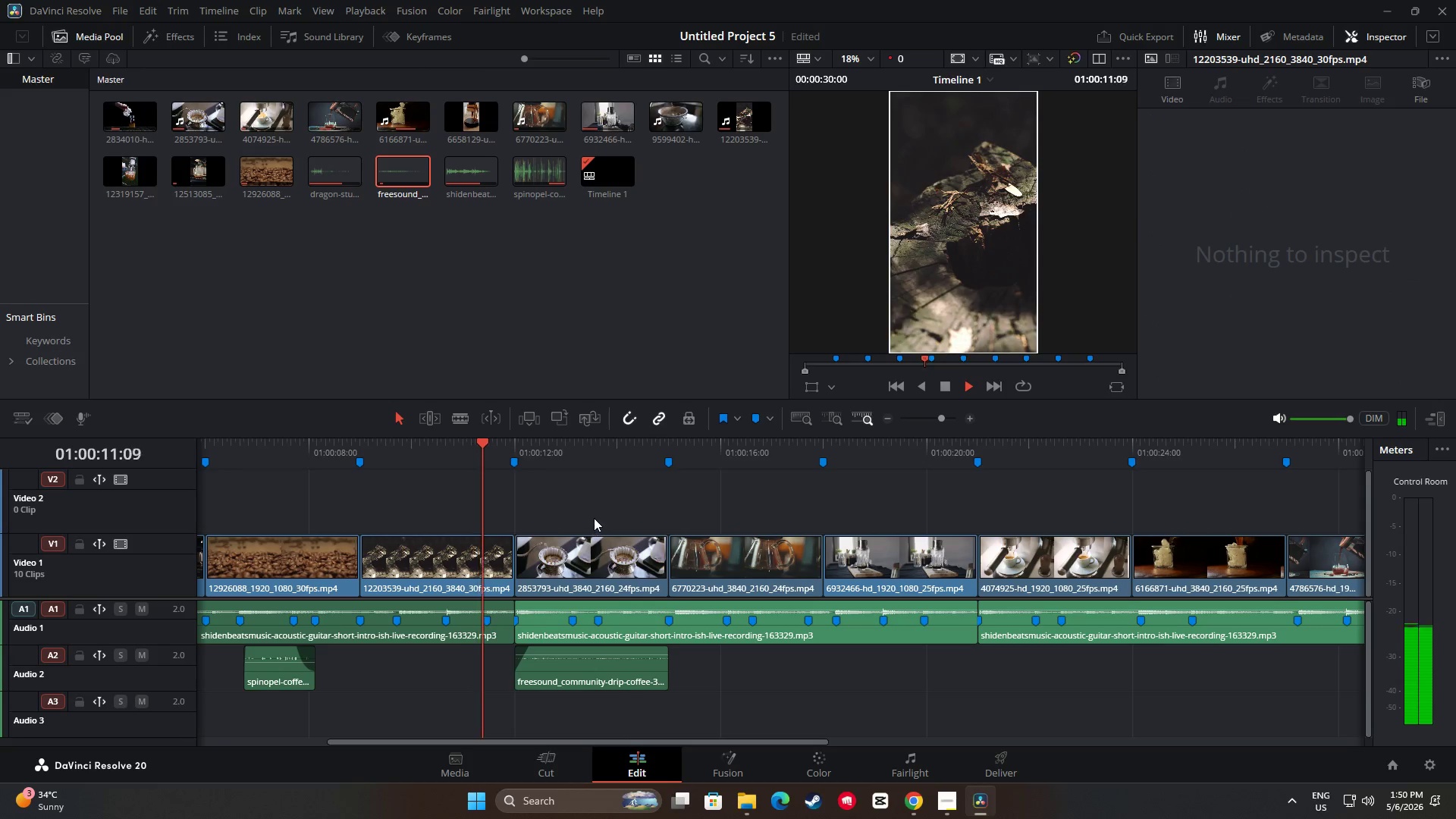 
mouse_move([661, 544])
 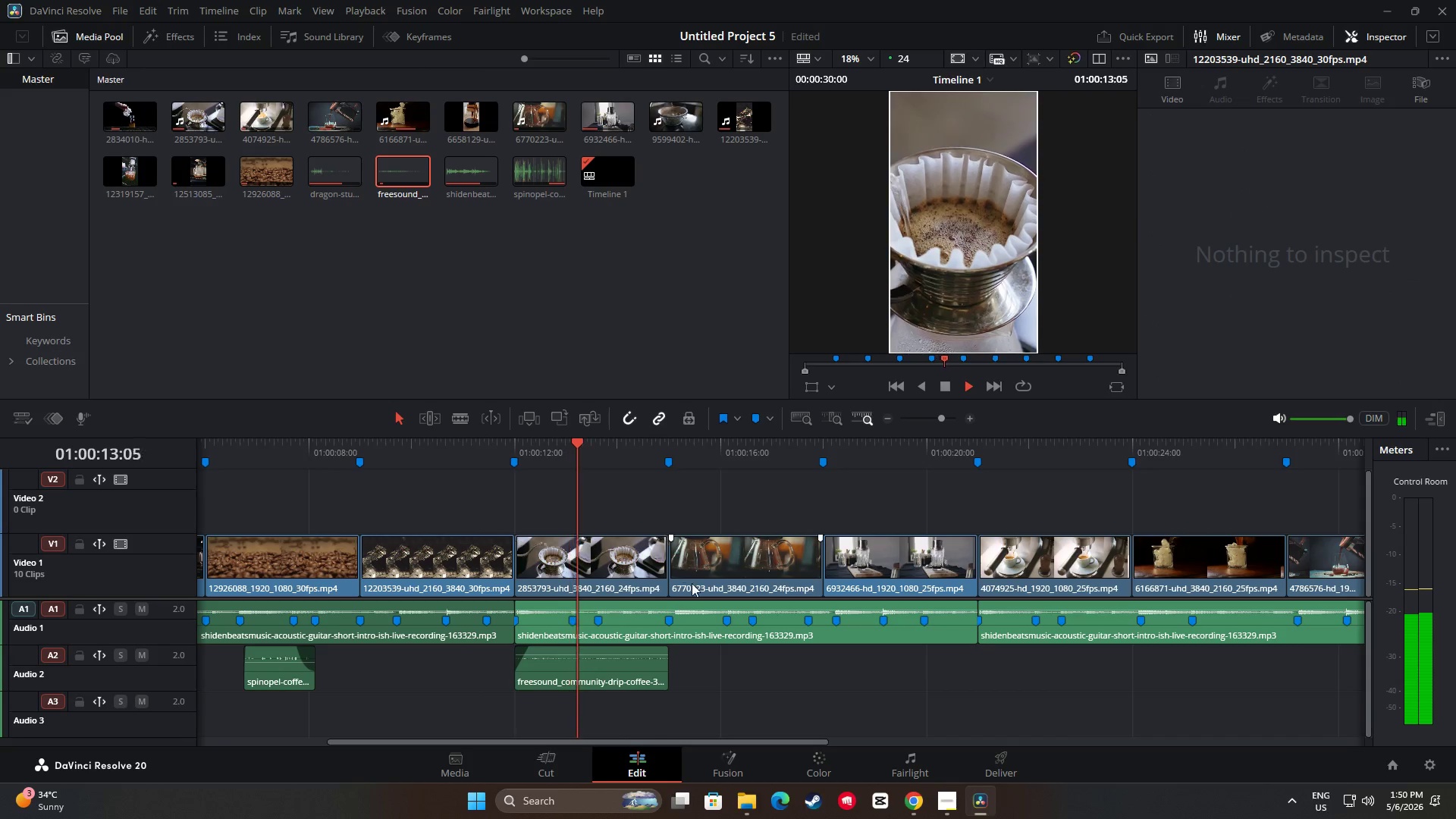 
key(Space)
 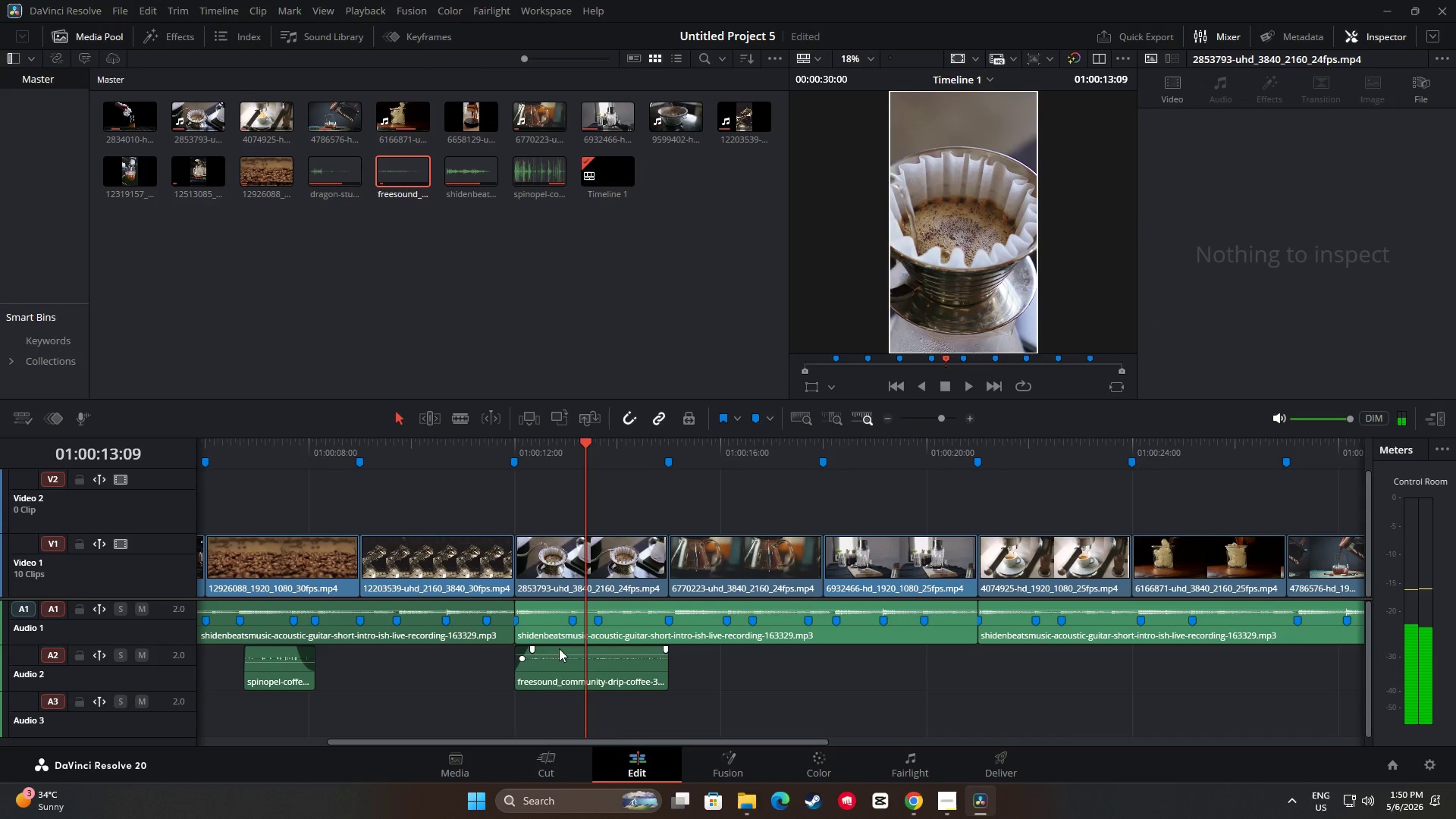 
left_click([538, 653])
 